 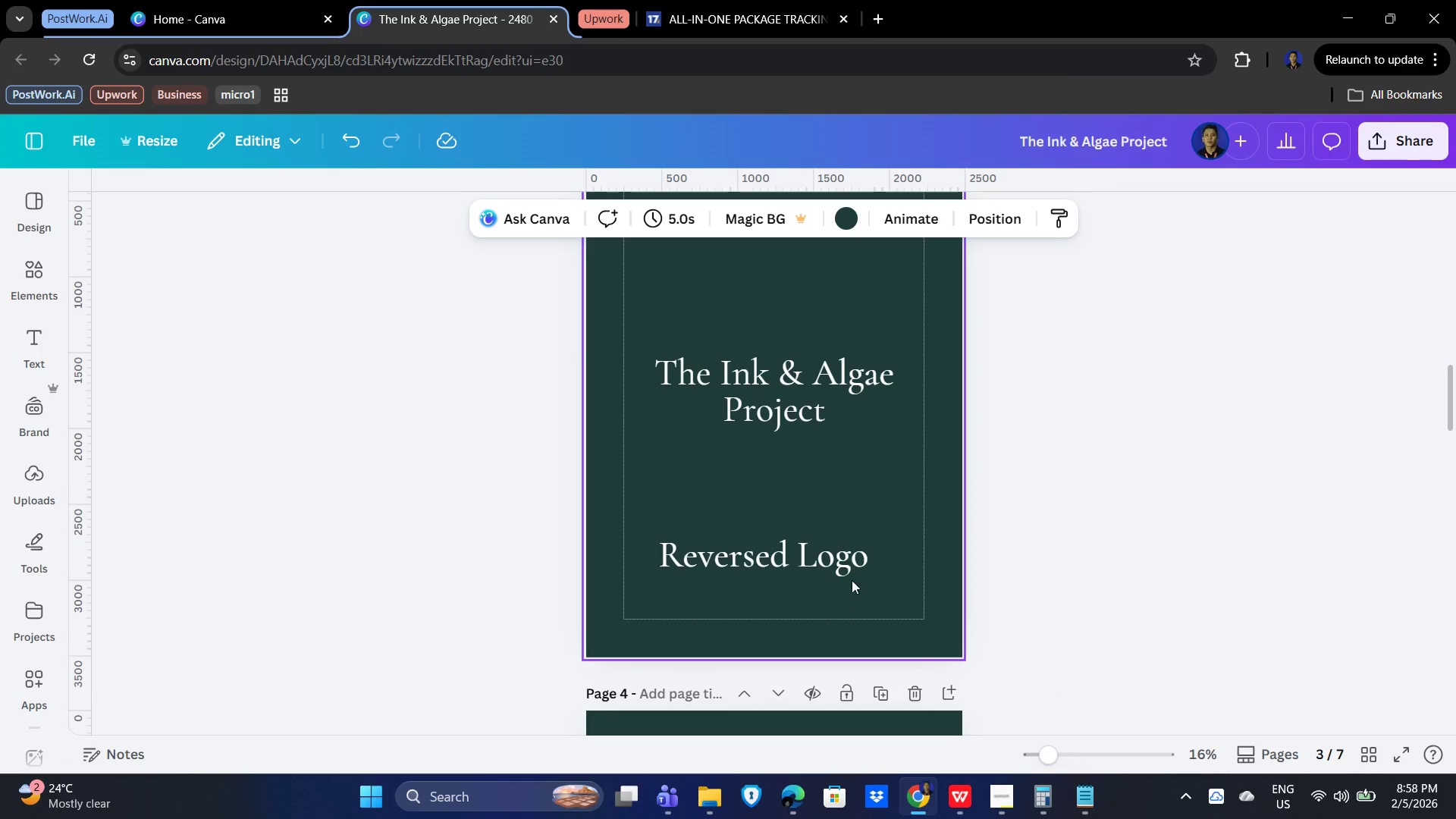 
left_click([818, 555])
 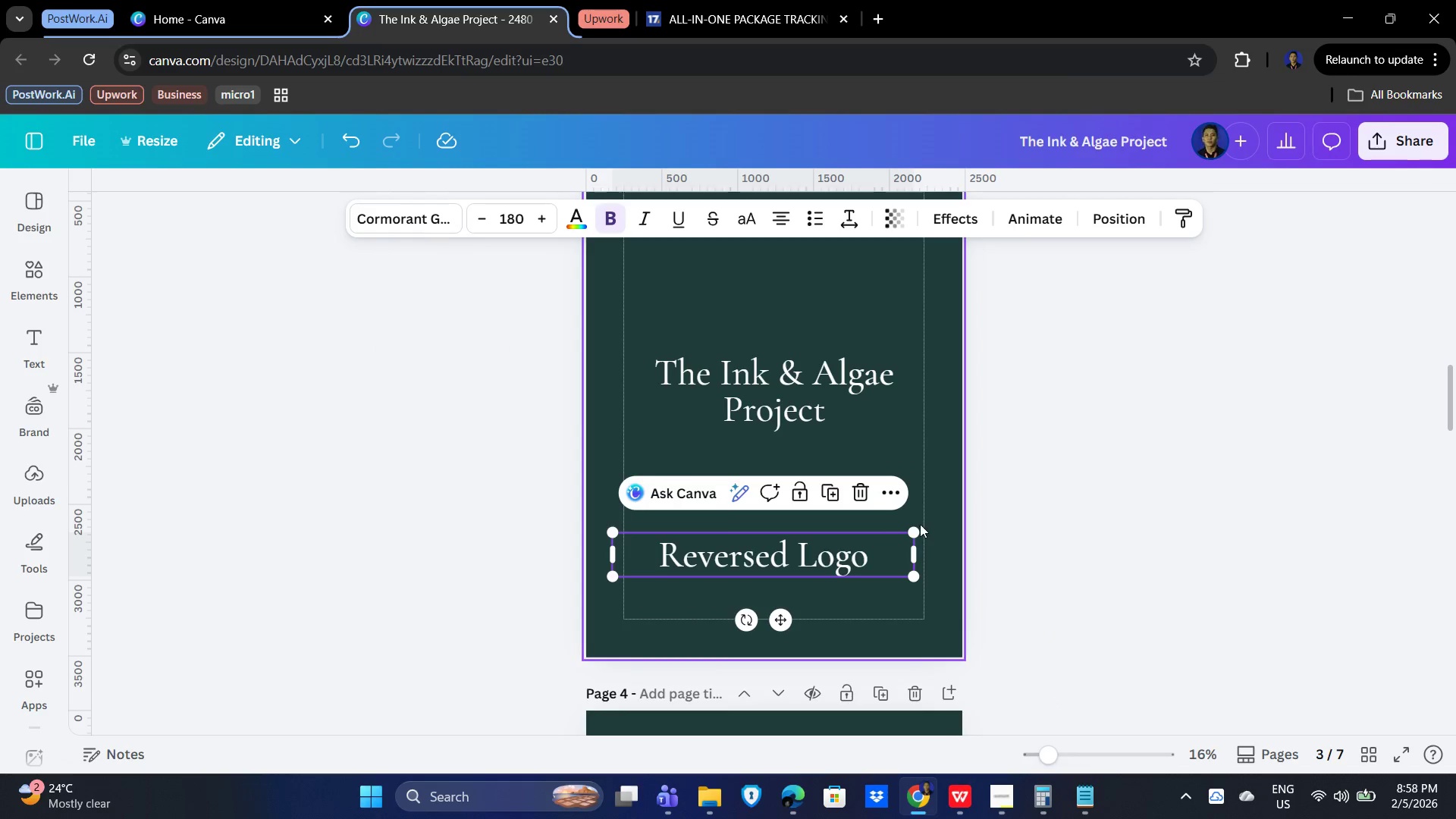 
left_click_drag(start_coordinate=[912, 528], to_coordinate=[871, 544])
 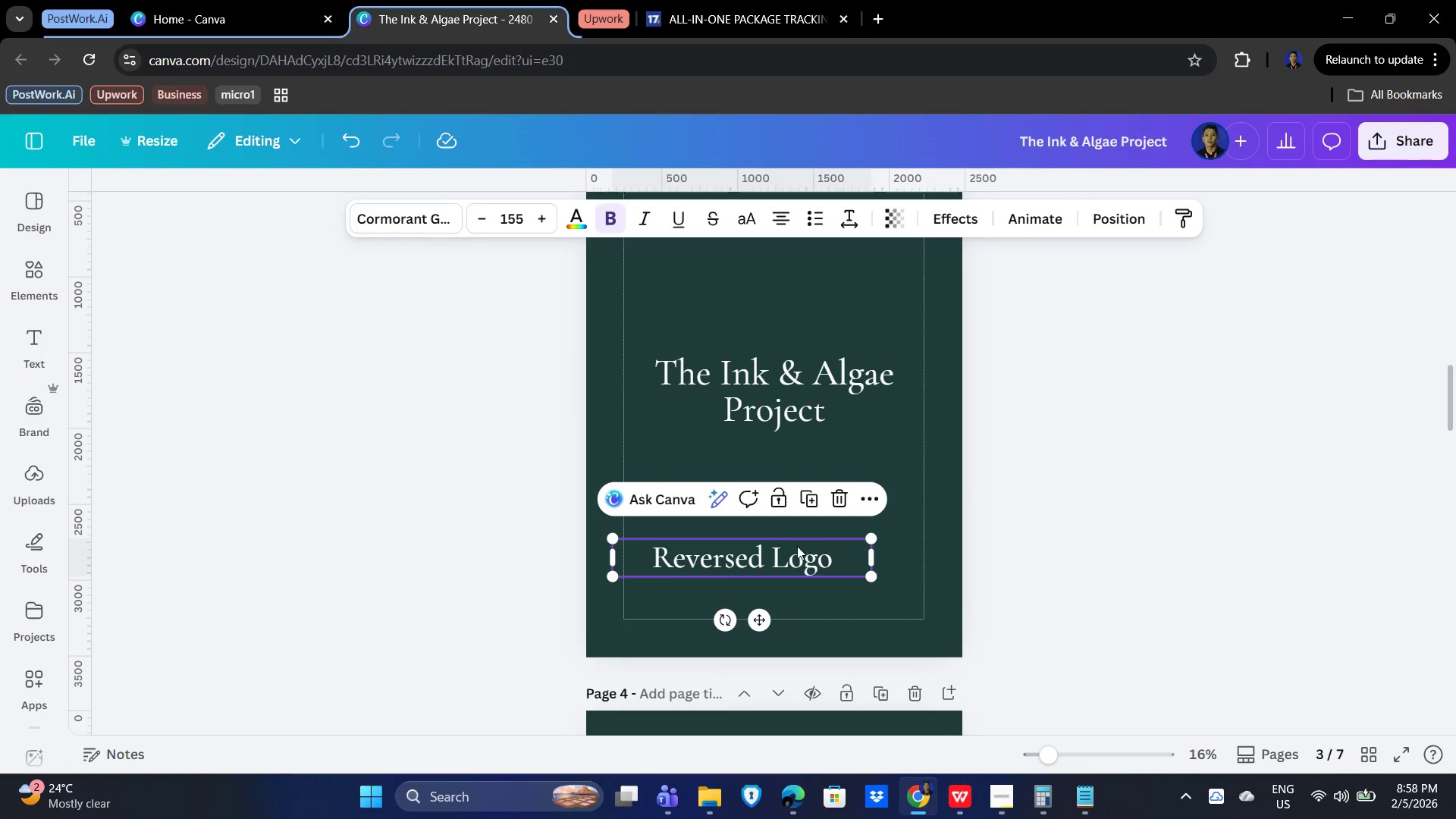 
left_click_drag(start_coordinate=[874, 535], to_coordinate=[816, 559])
 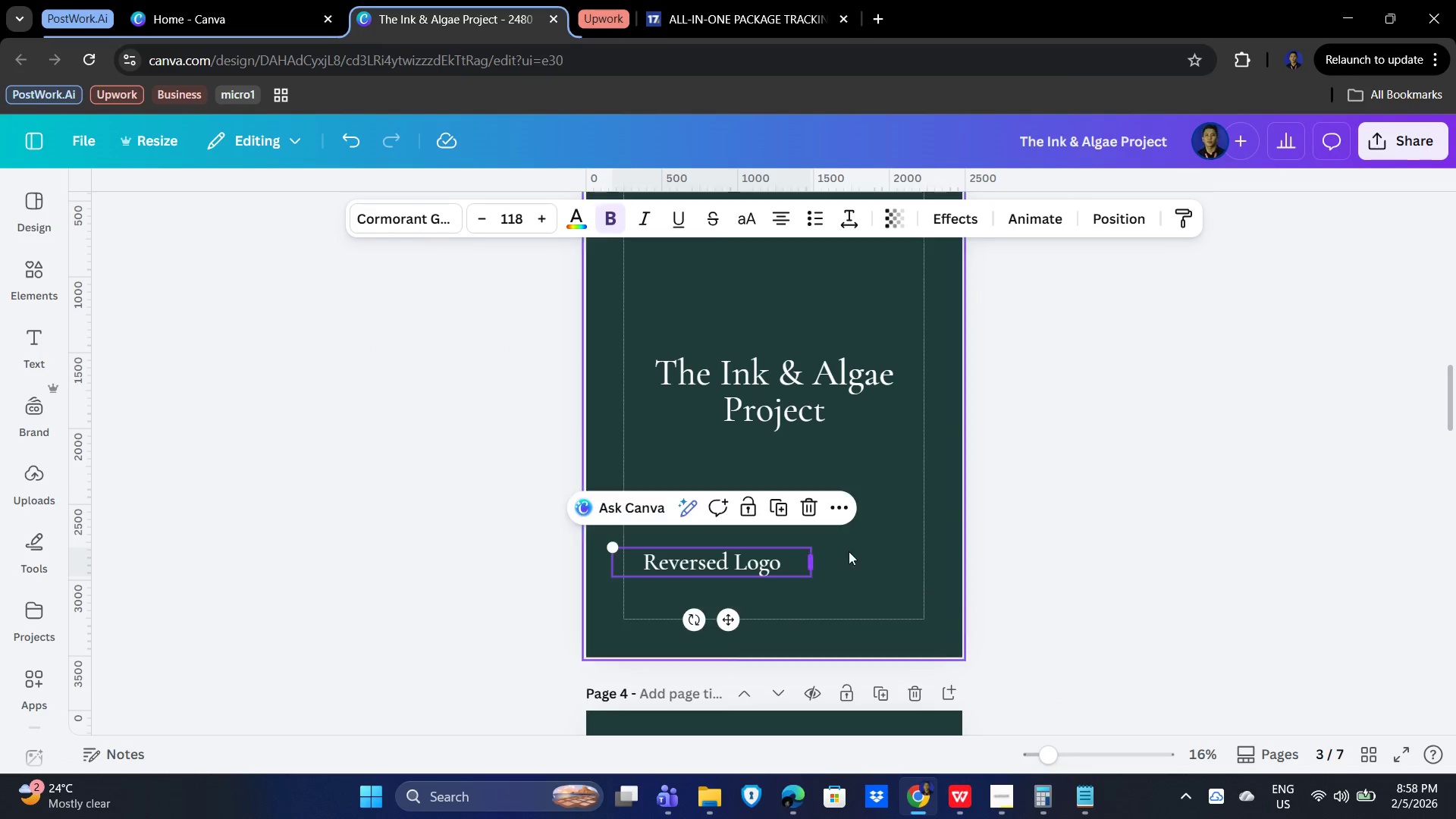 
left_click([864, 543])
 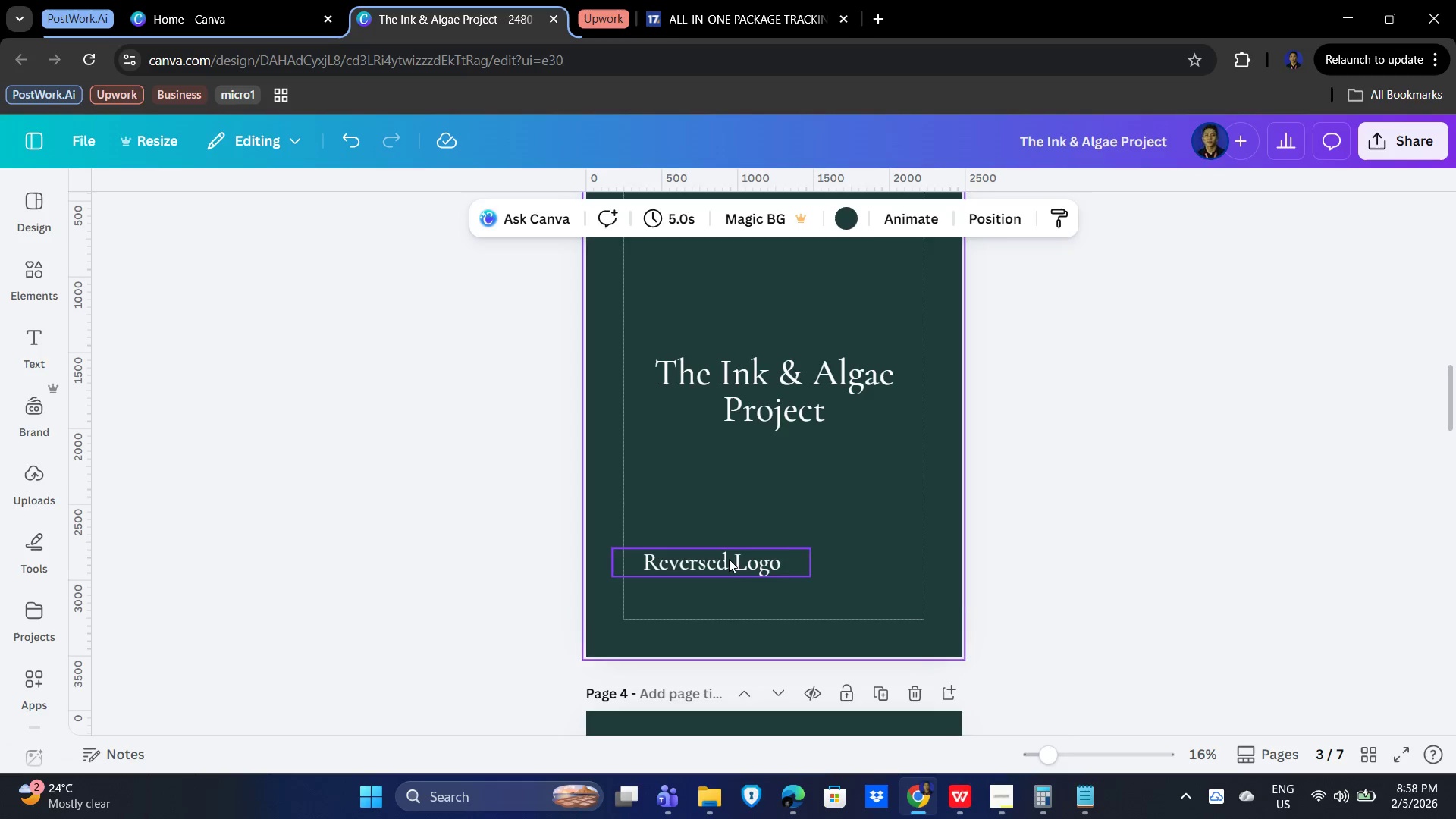 
left_click([717, 559])
 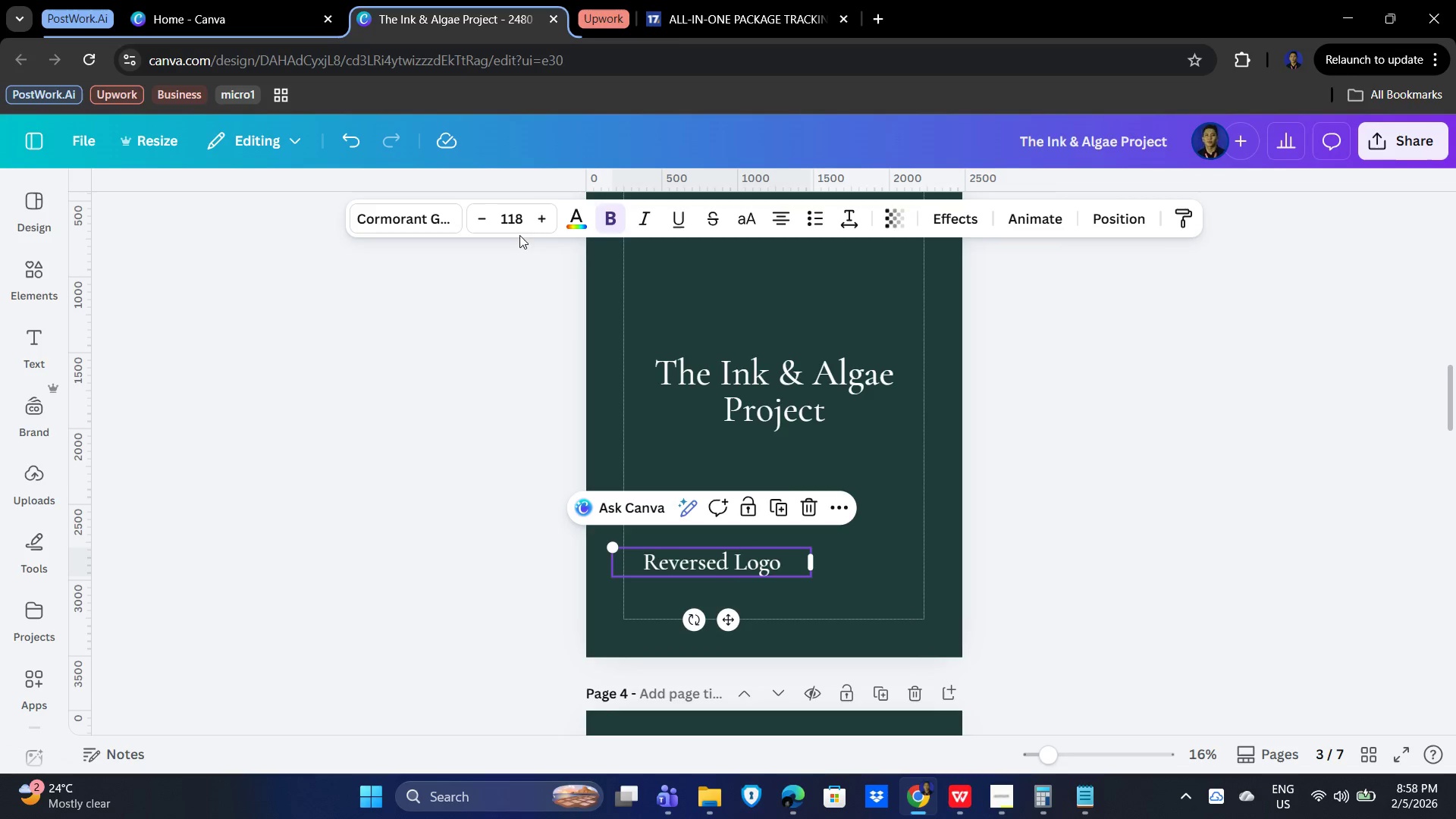 
left_click([514, 227])
 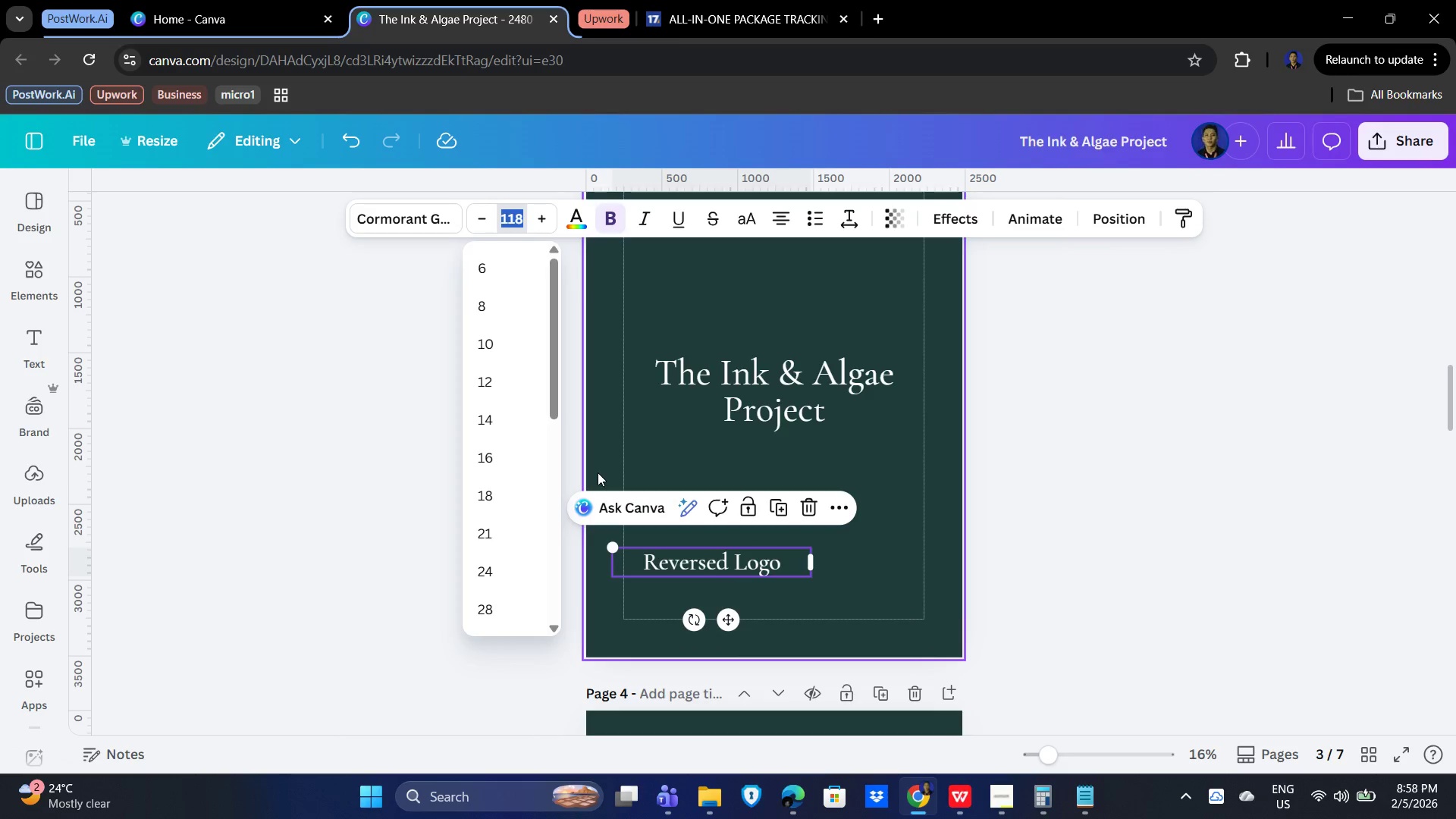 
key(Numpad1)
 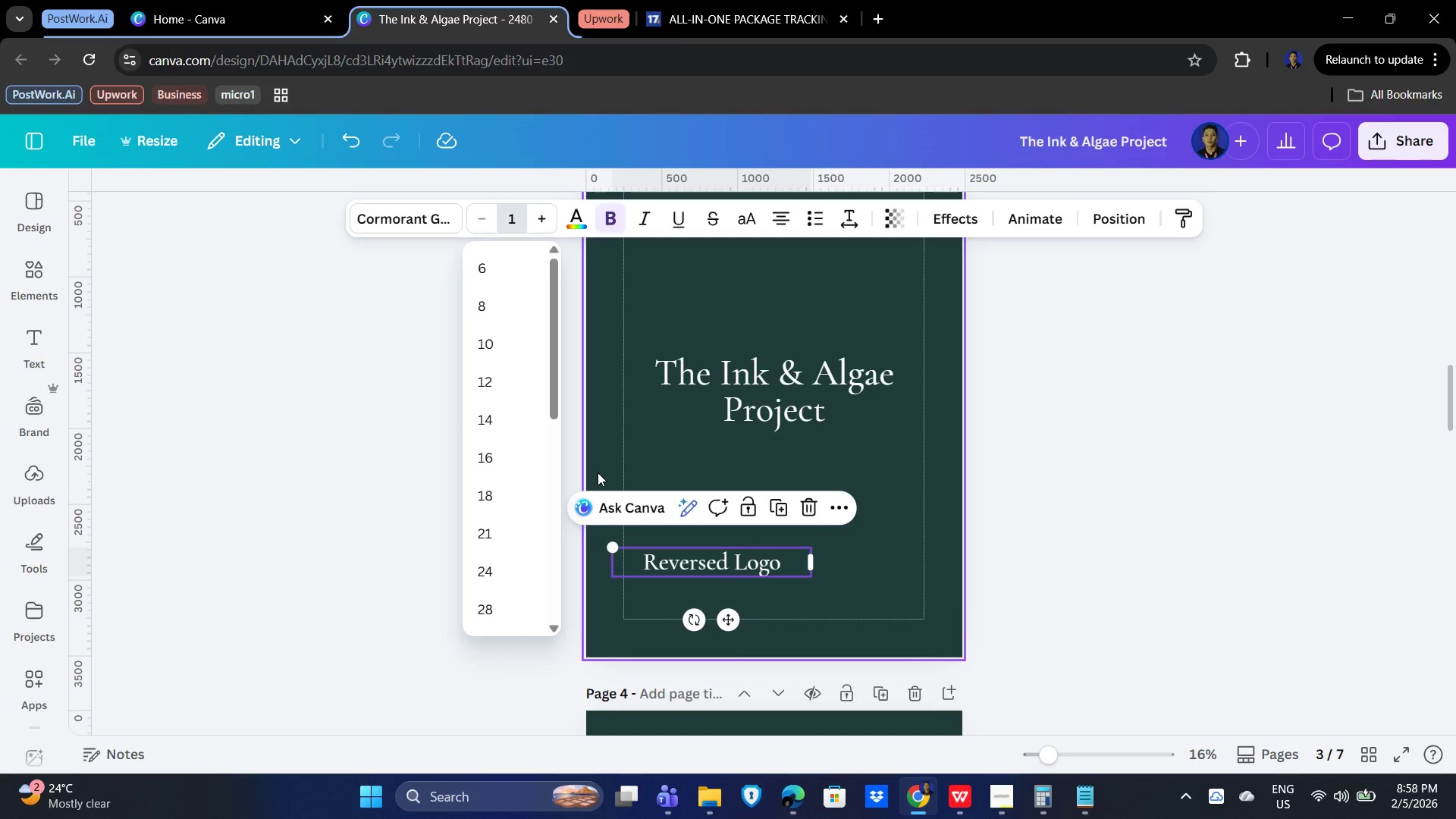 
key(Backspace)
 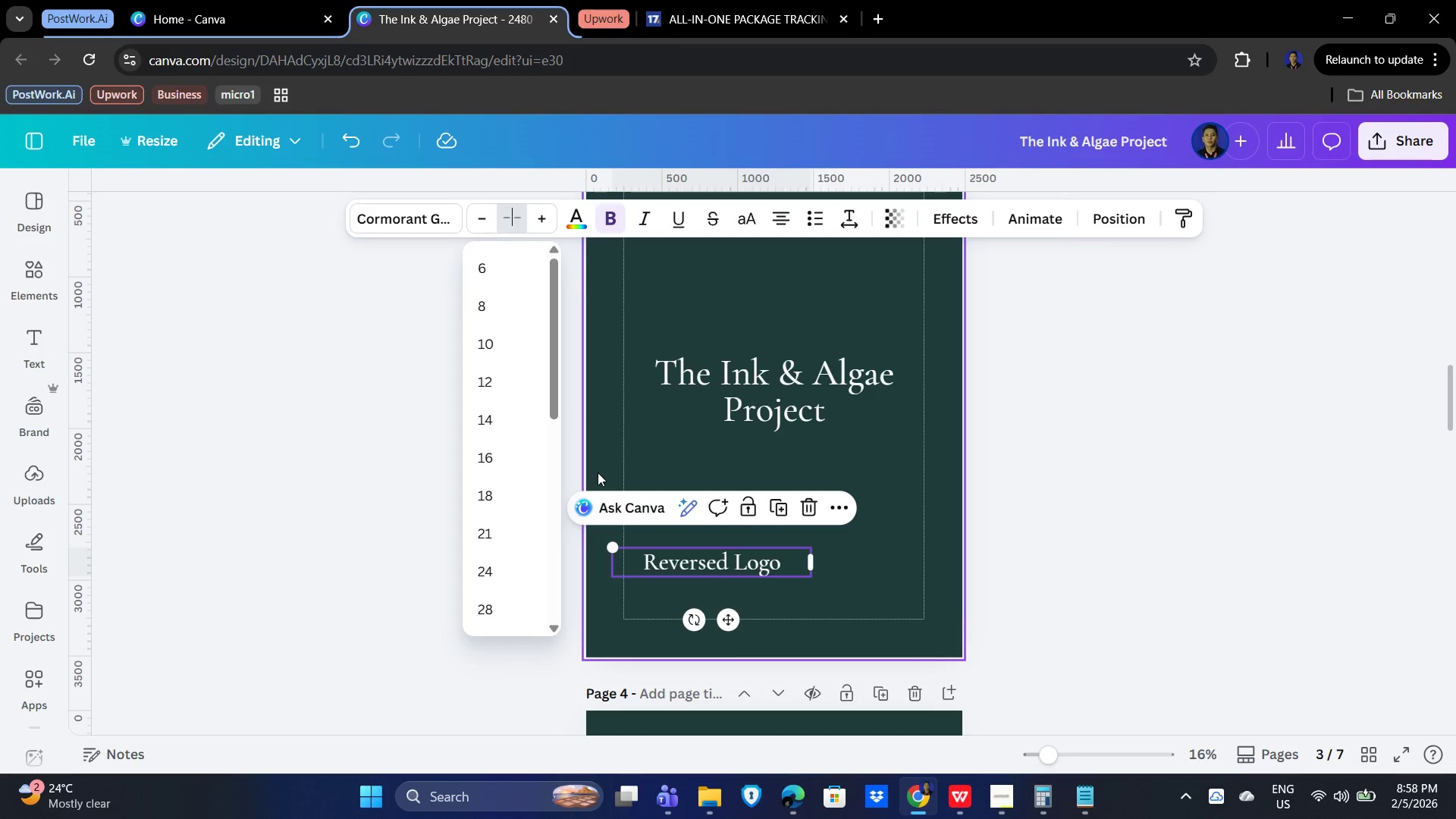 
key(Numpad7)
 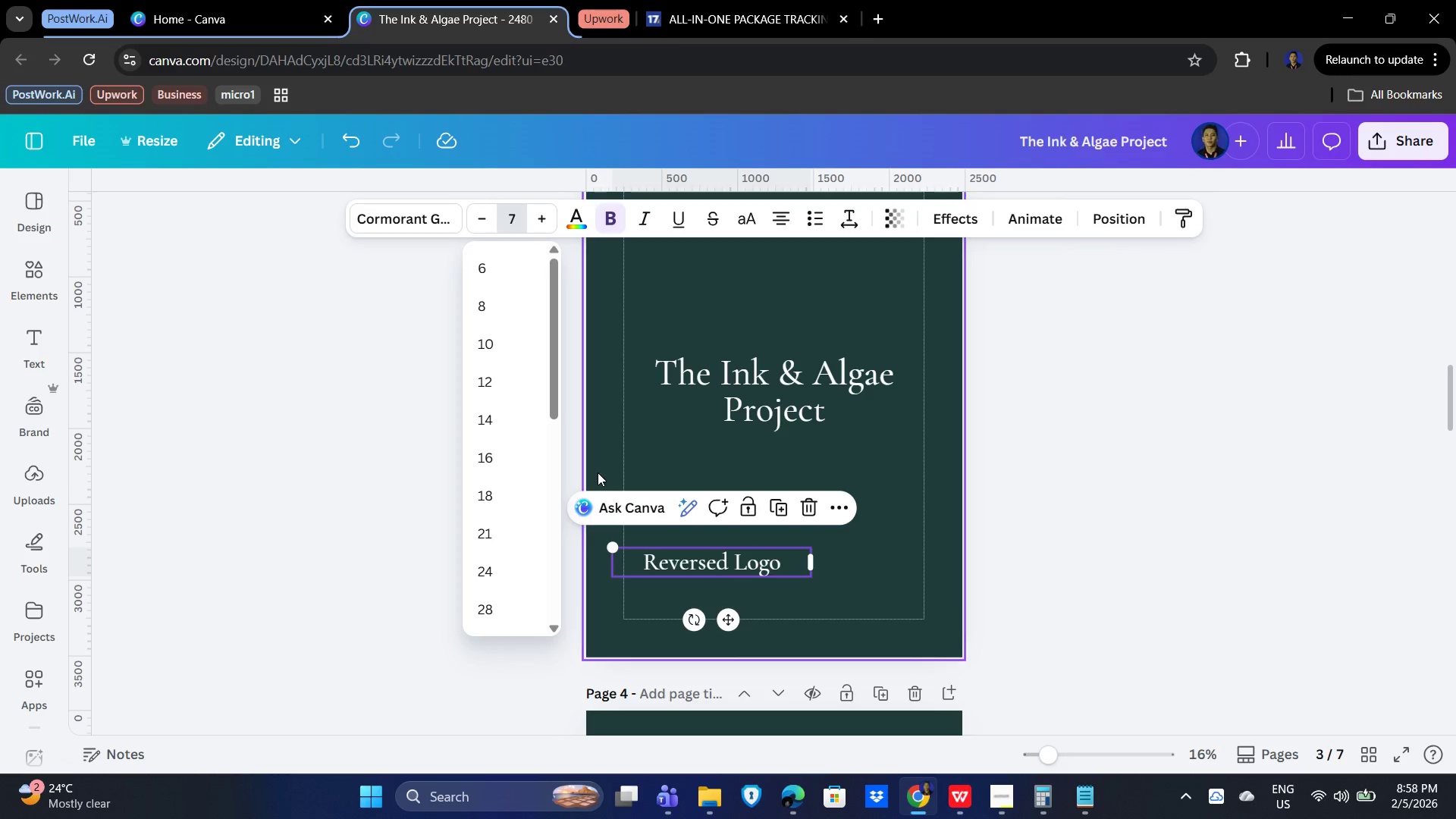 
key(Numpad3)
 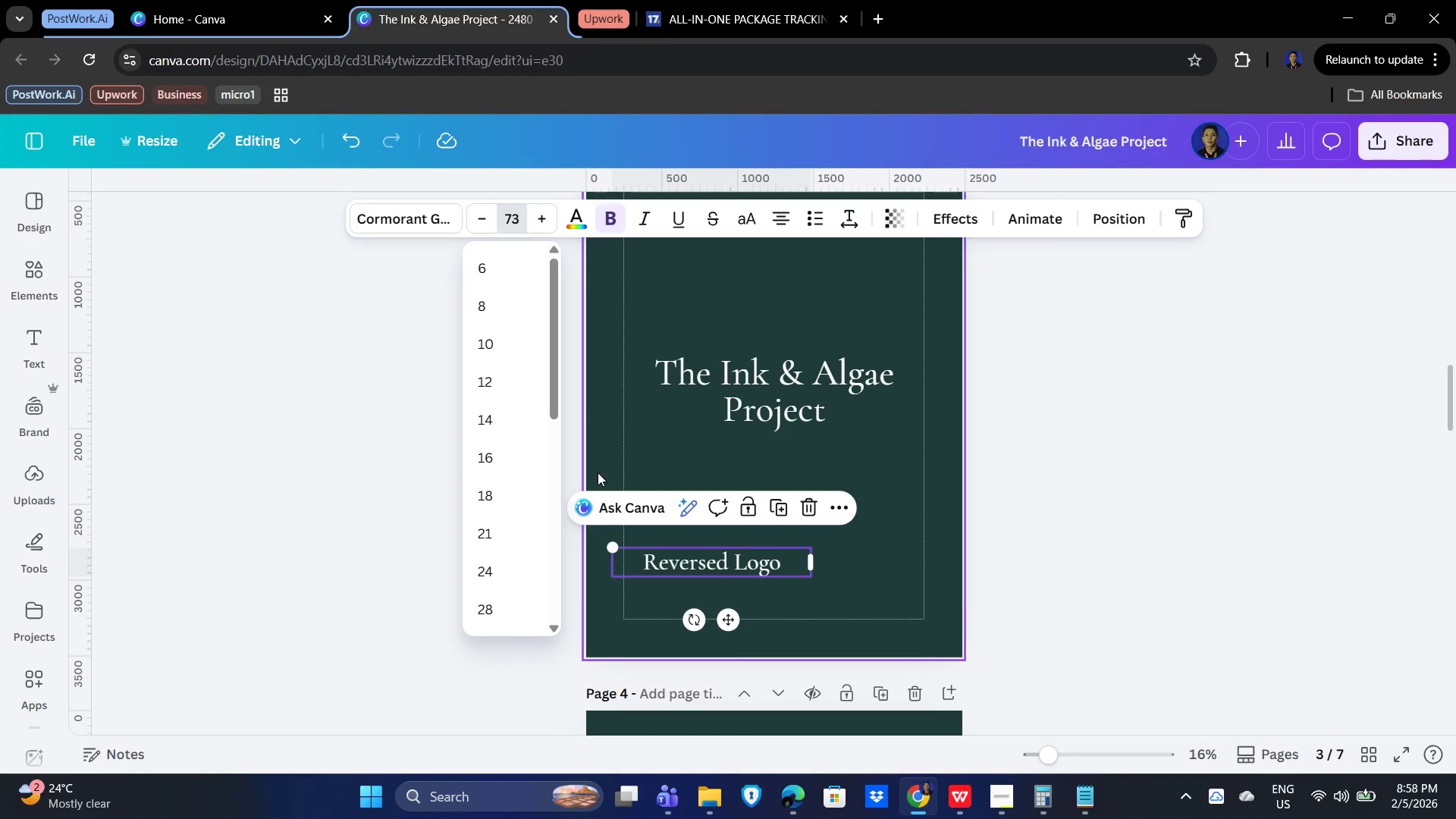 
key(NumpadDecimal)
 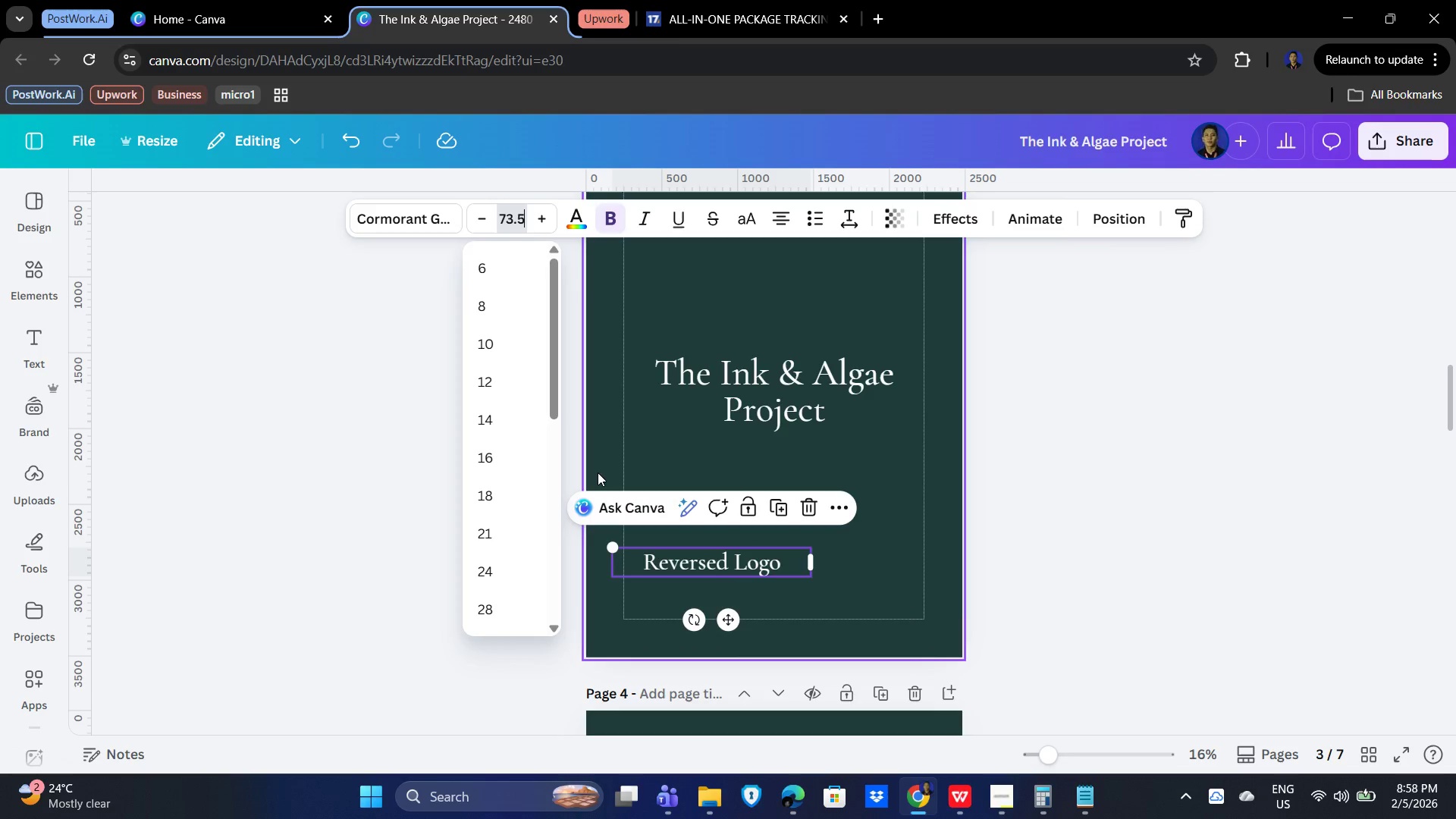 
key(Numpad5)
 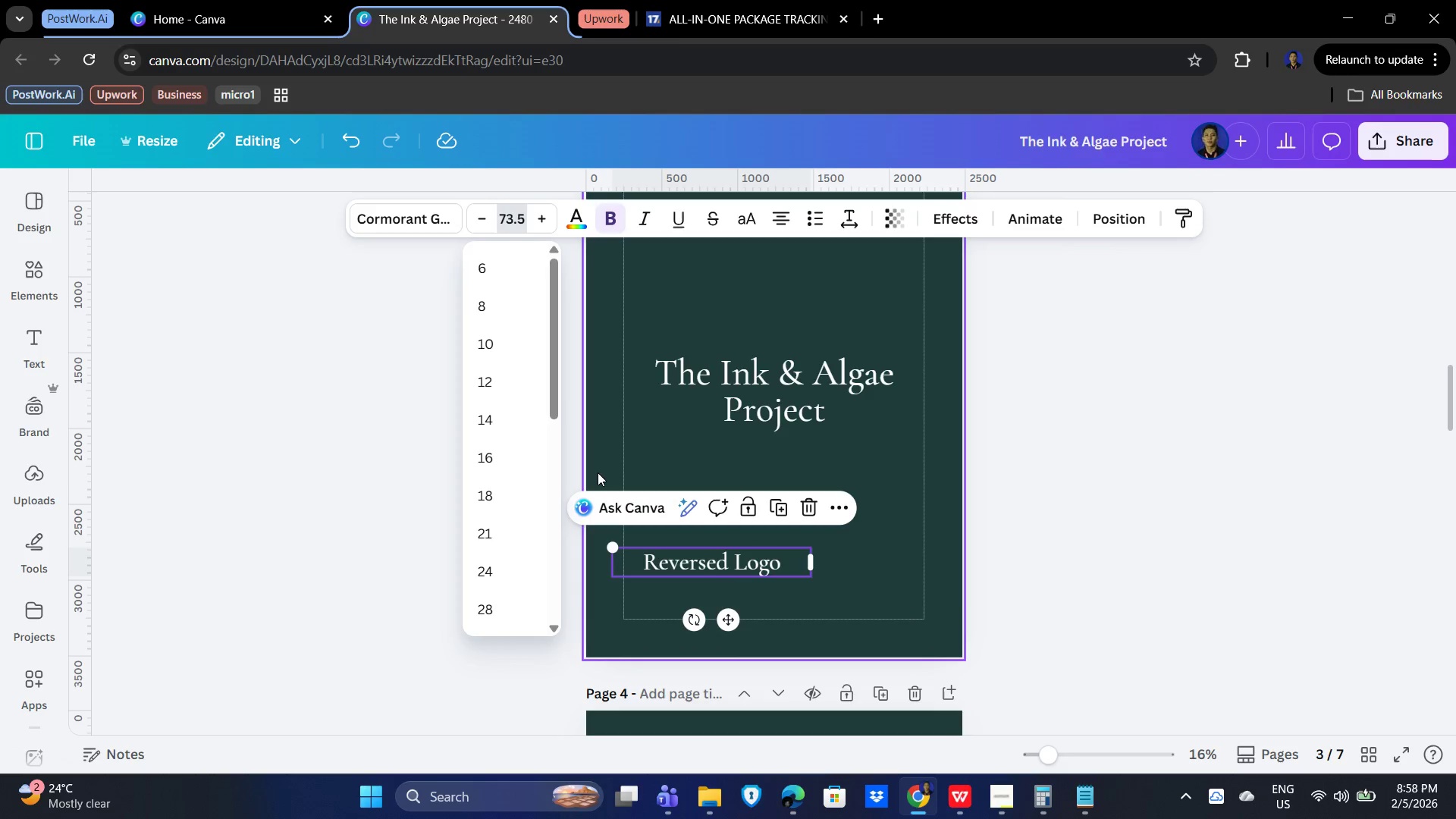 
key(NumpadEnter)
 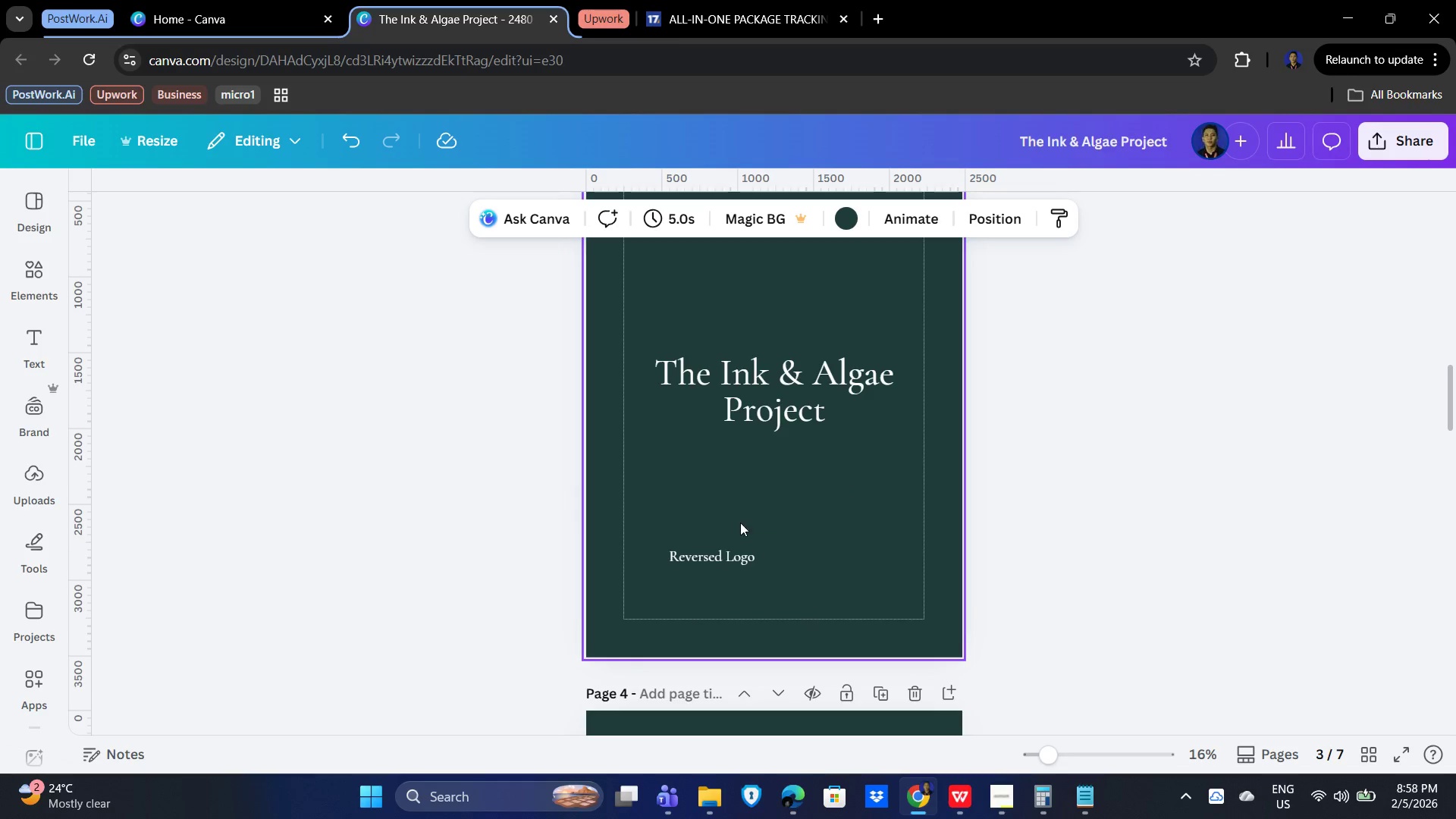 
left_click([689, 550])
 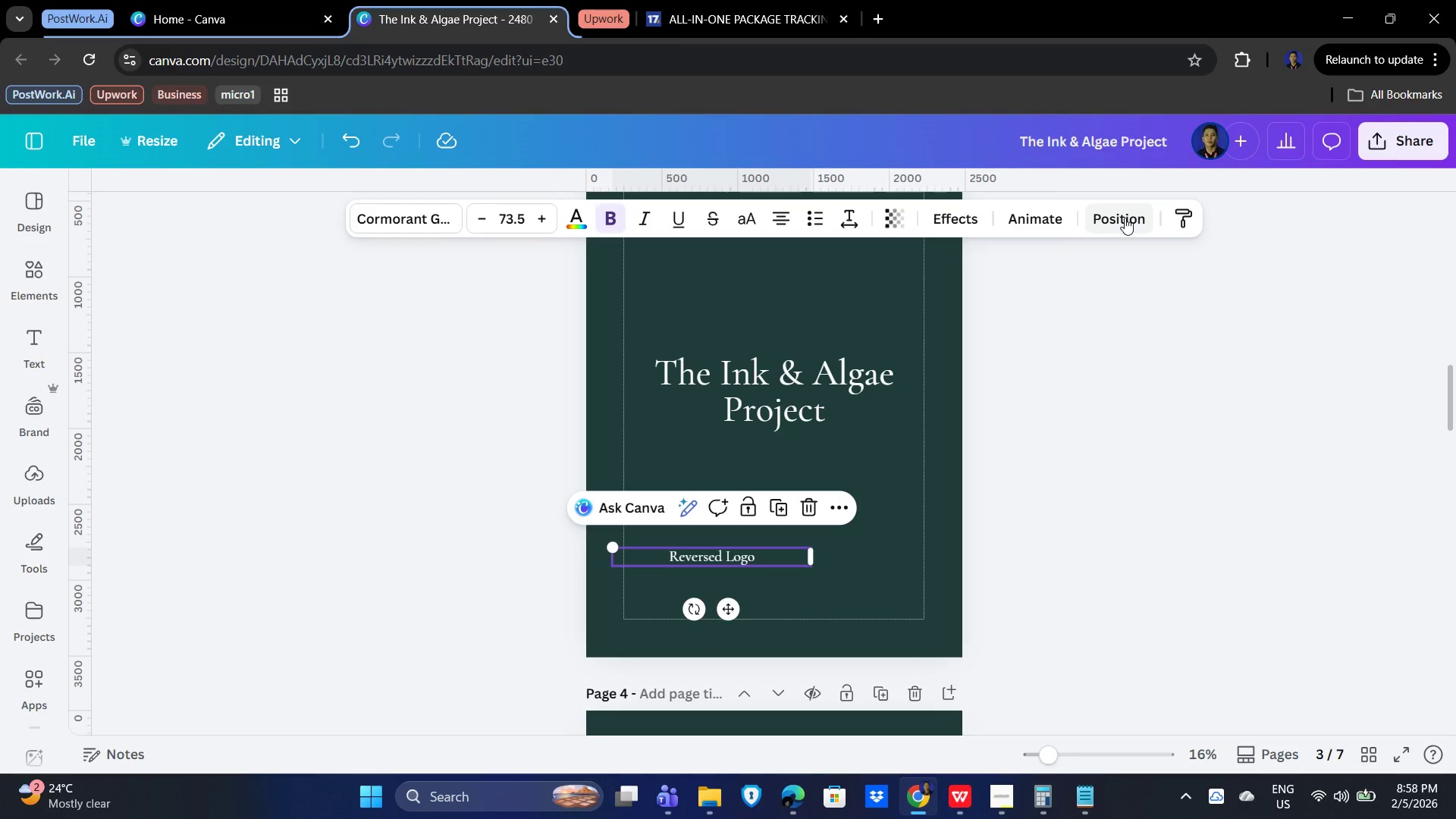 
left_click([1125, 218])
 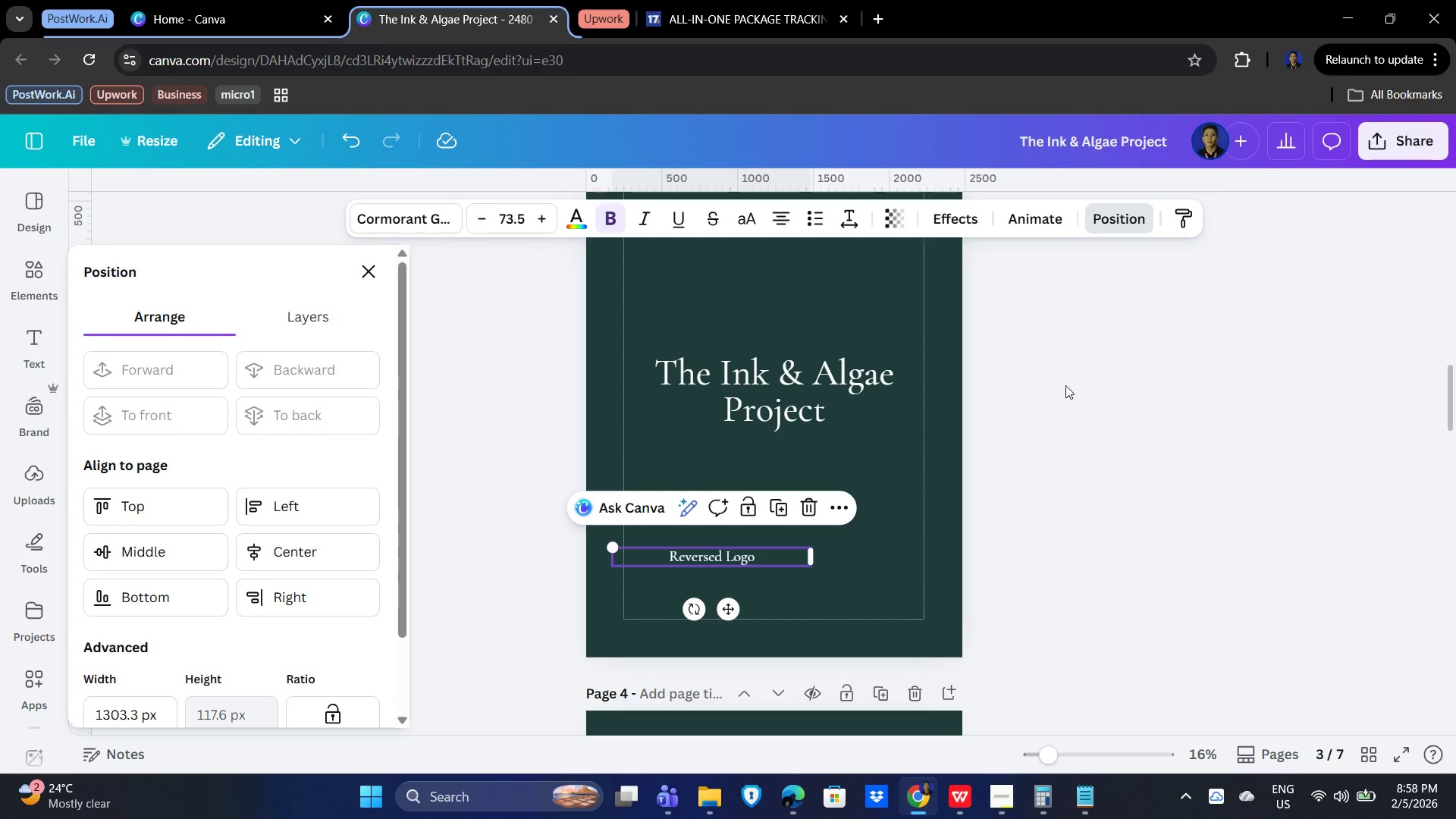 
left_click_drag(start_coordinate=[226, 590], to_coordinate=[224, 577])
 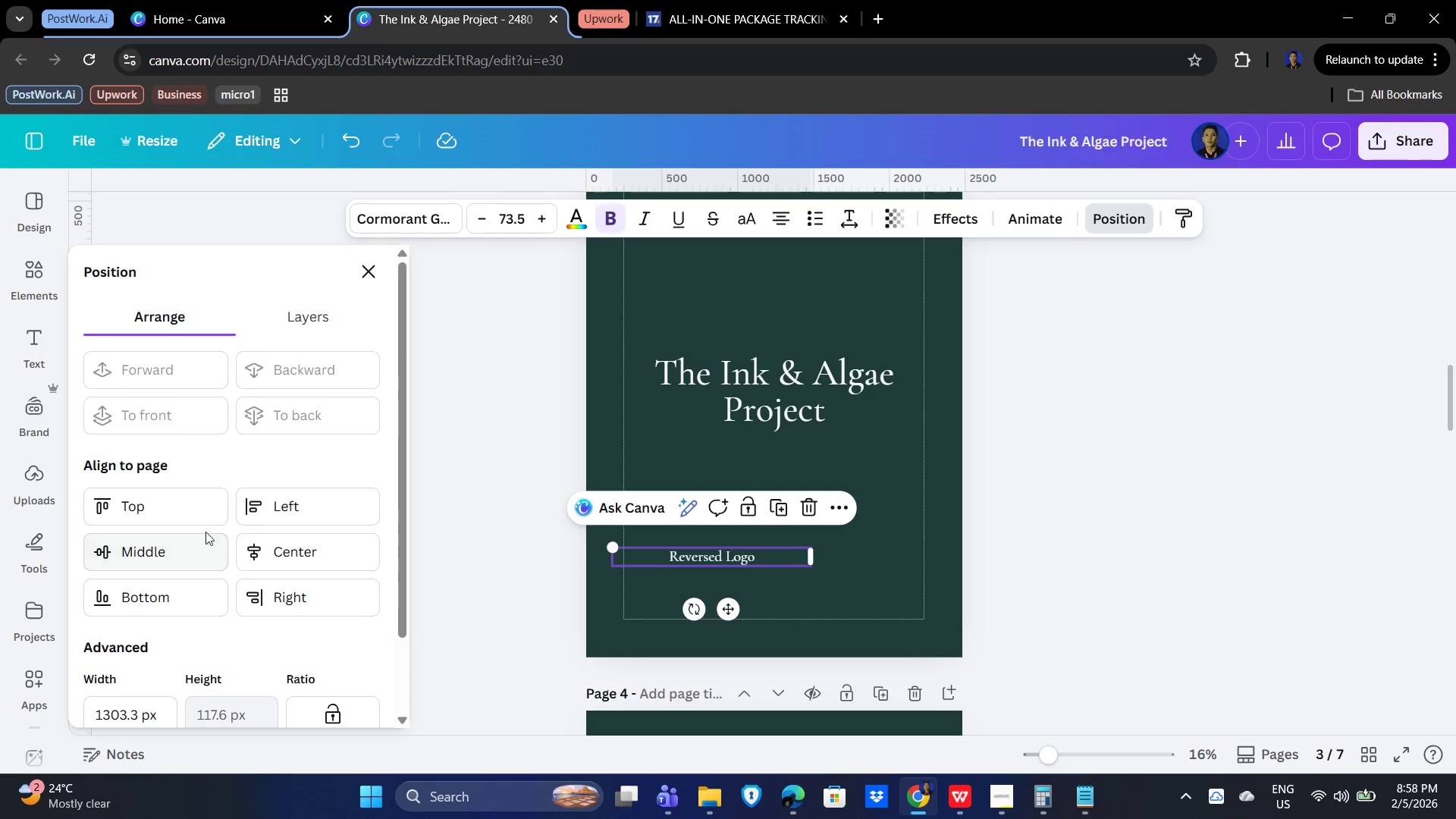 
left_click([264, 548])
 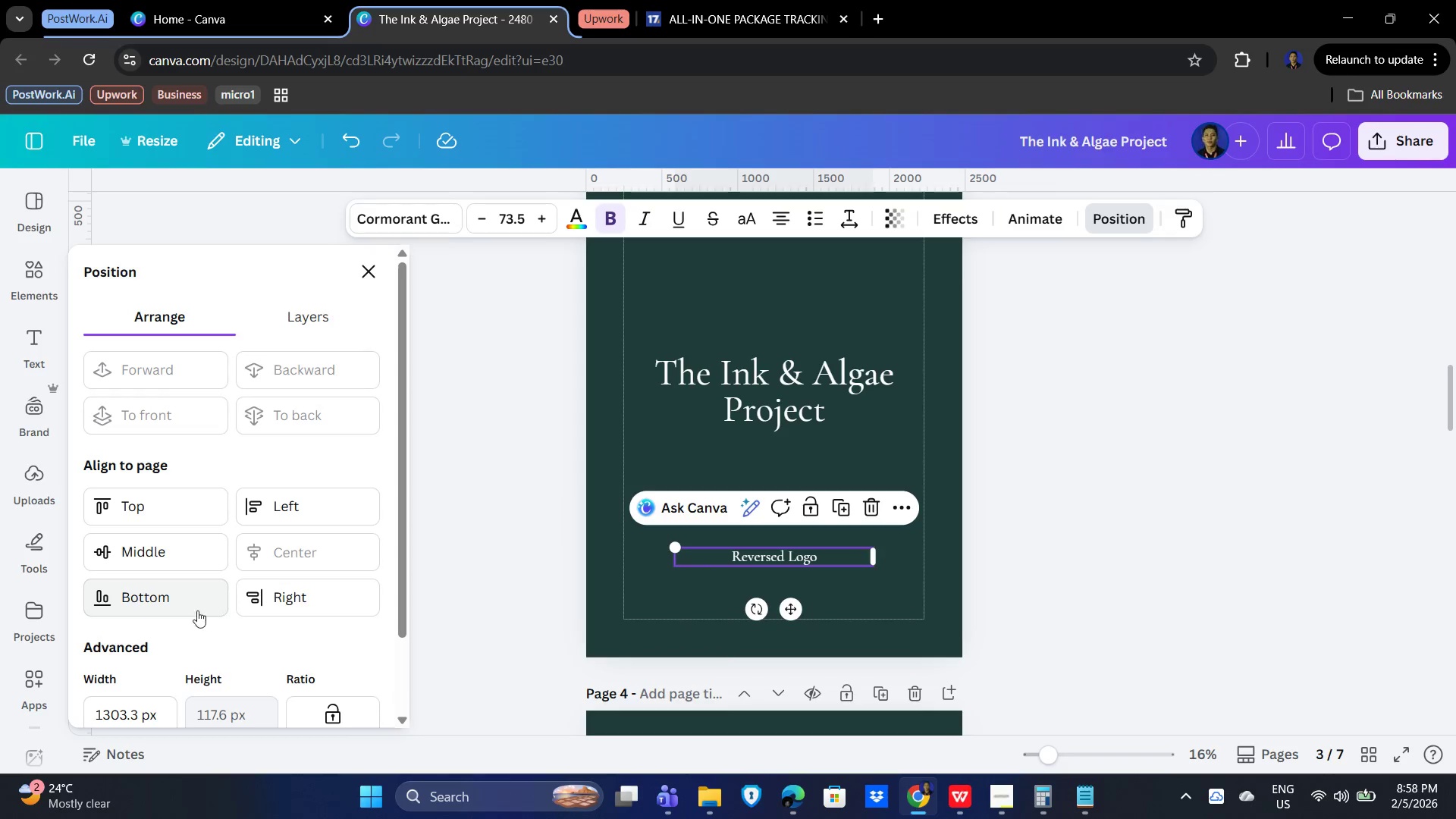 
left_click([149, 600])
 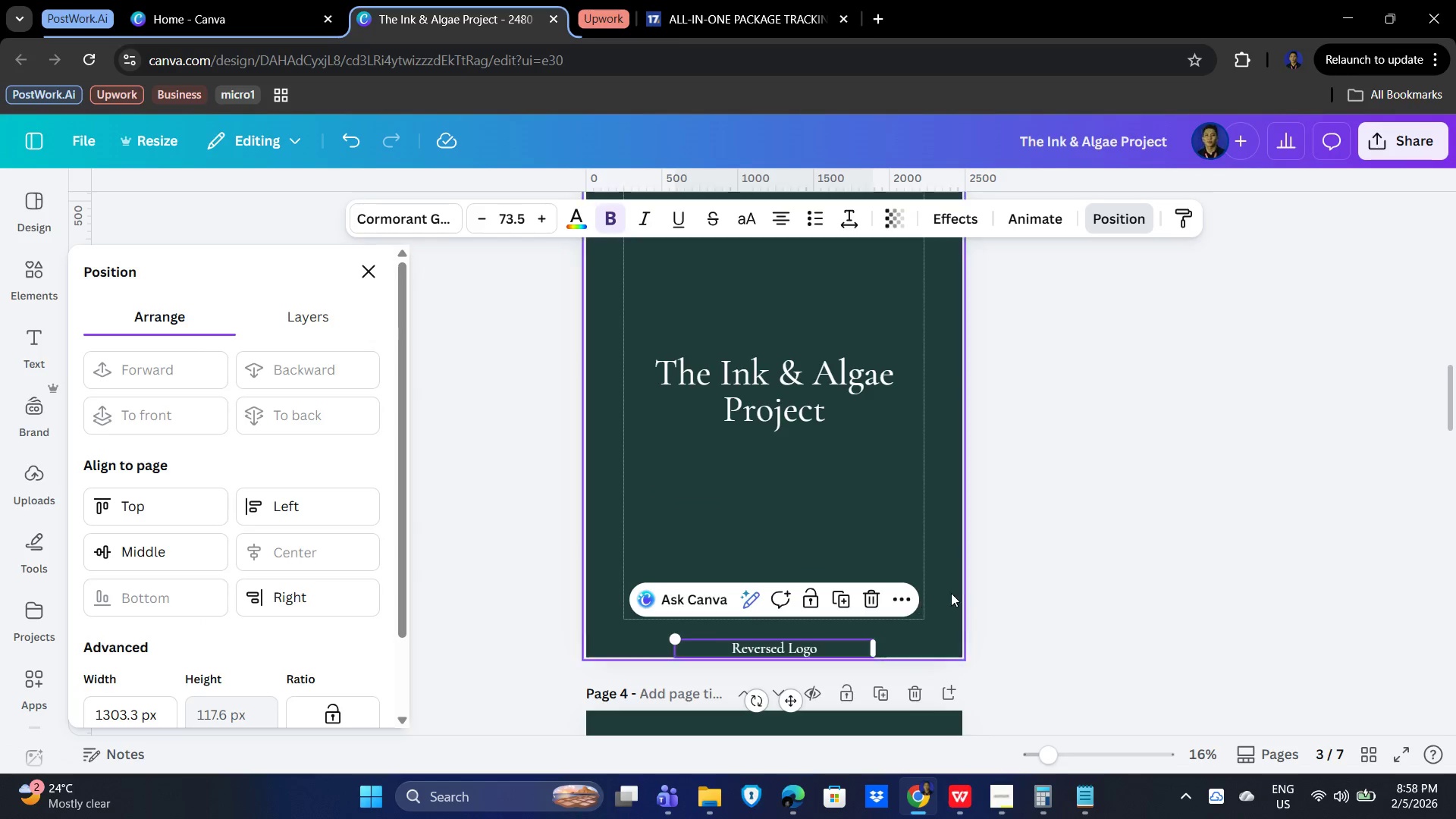 
left_click([1097, 579])
 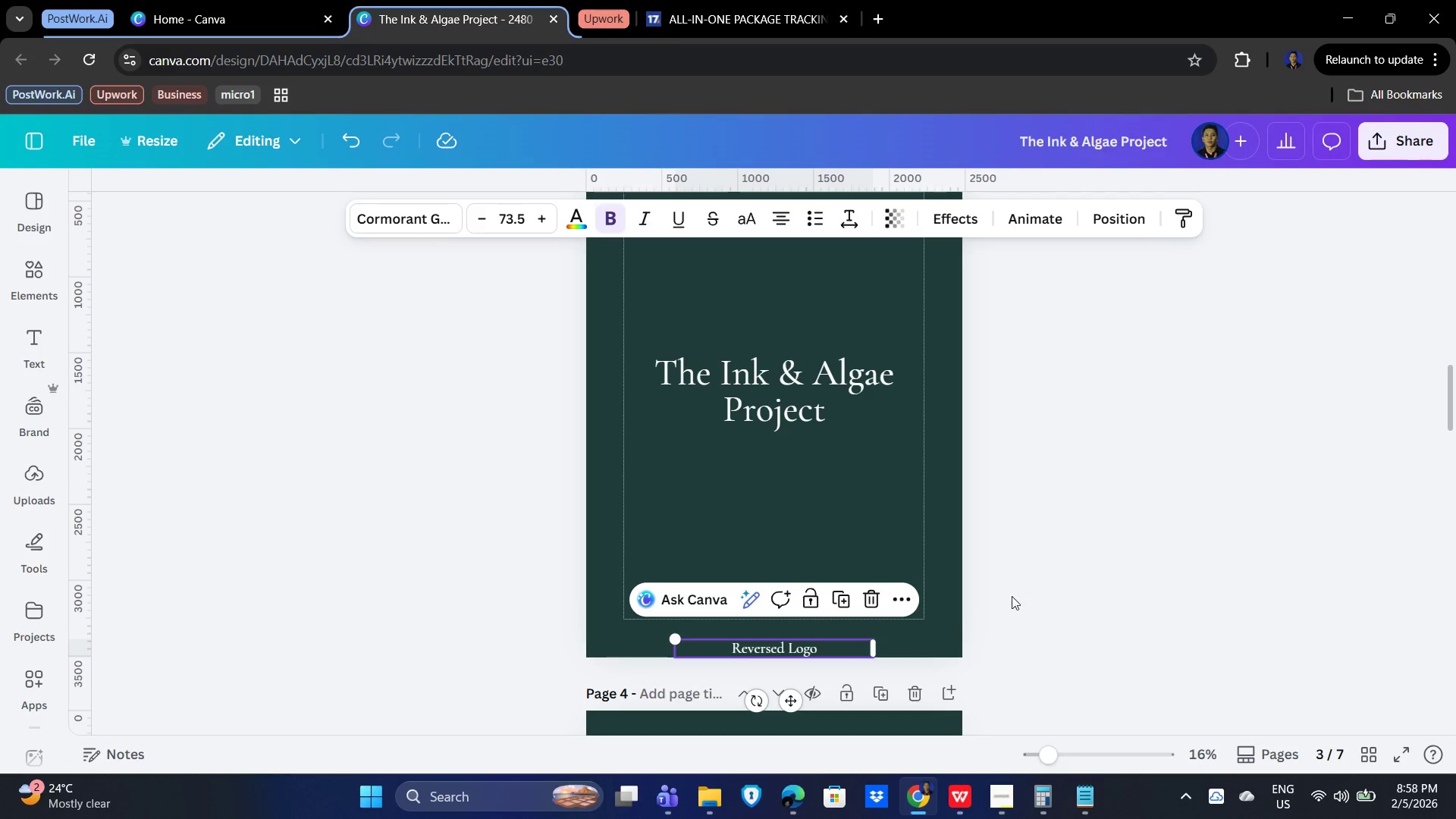 
left_click([1006, 597])
 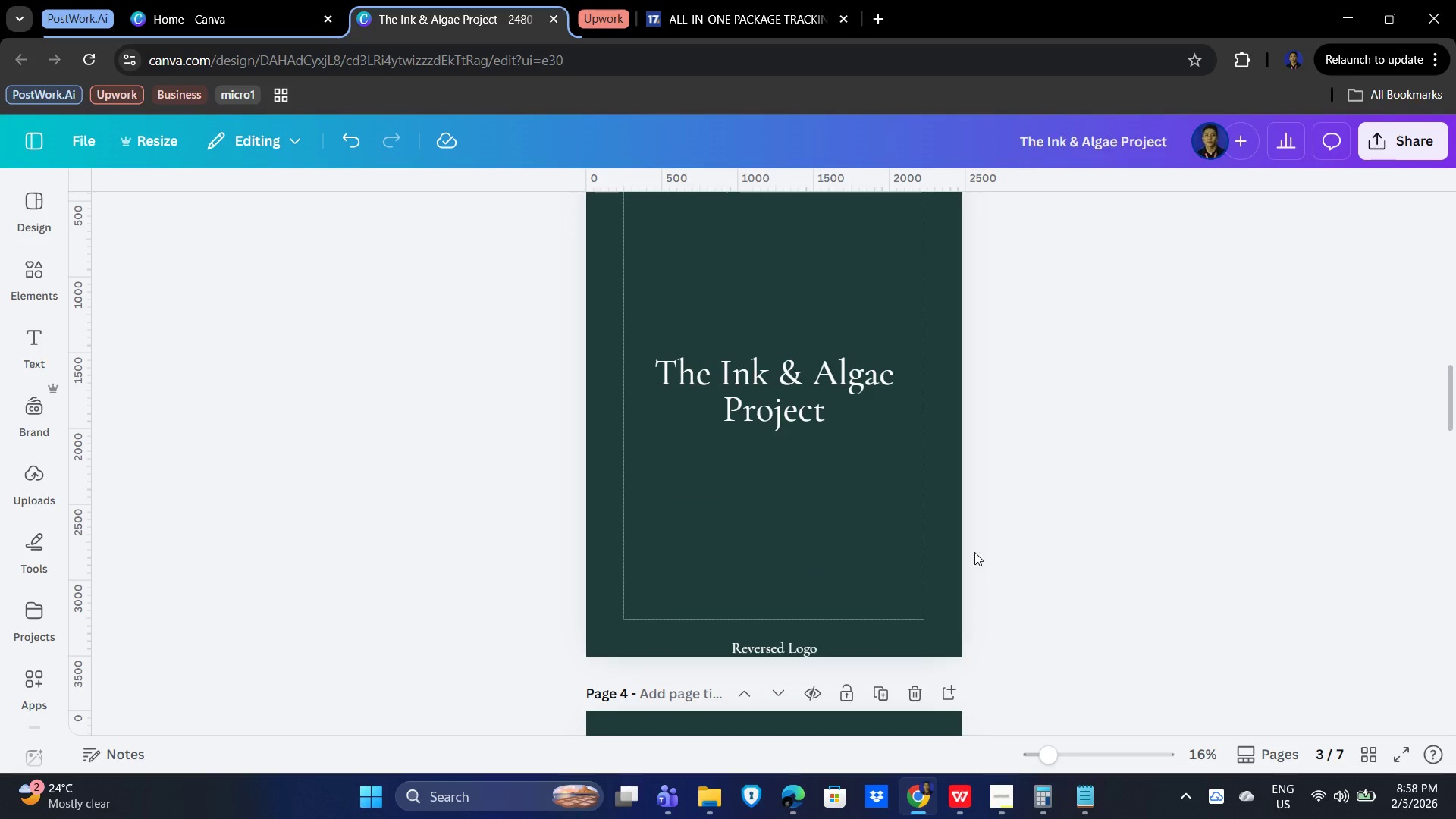 
double_click([822, 500])
 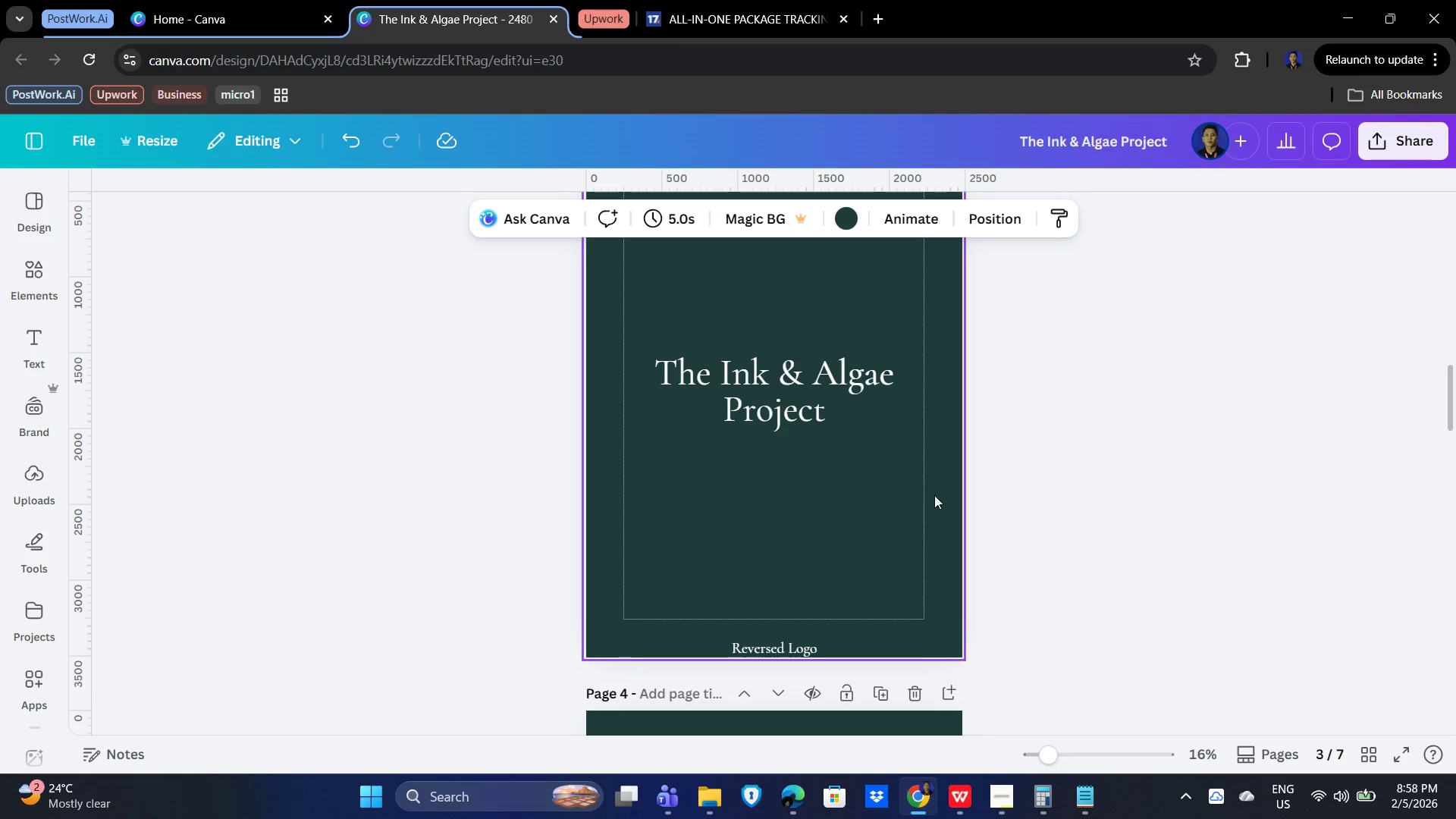 
scroll: coordinate [905, 510], scroll_direction: up, amount: 4.0
 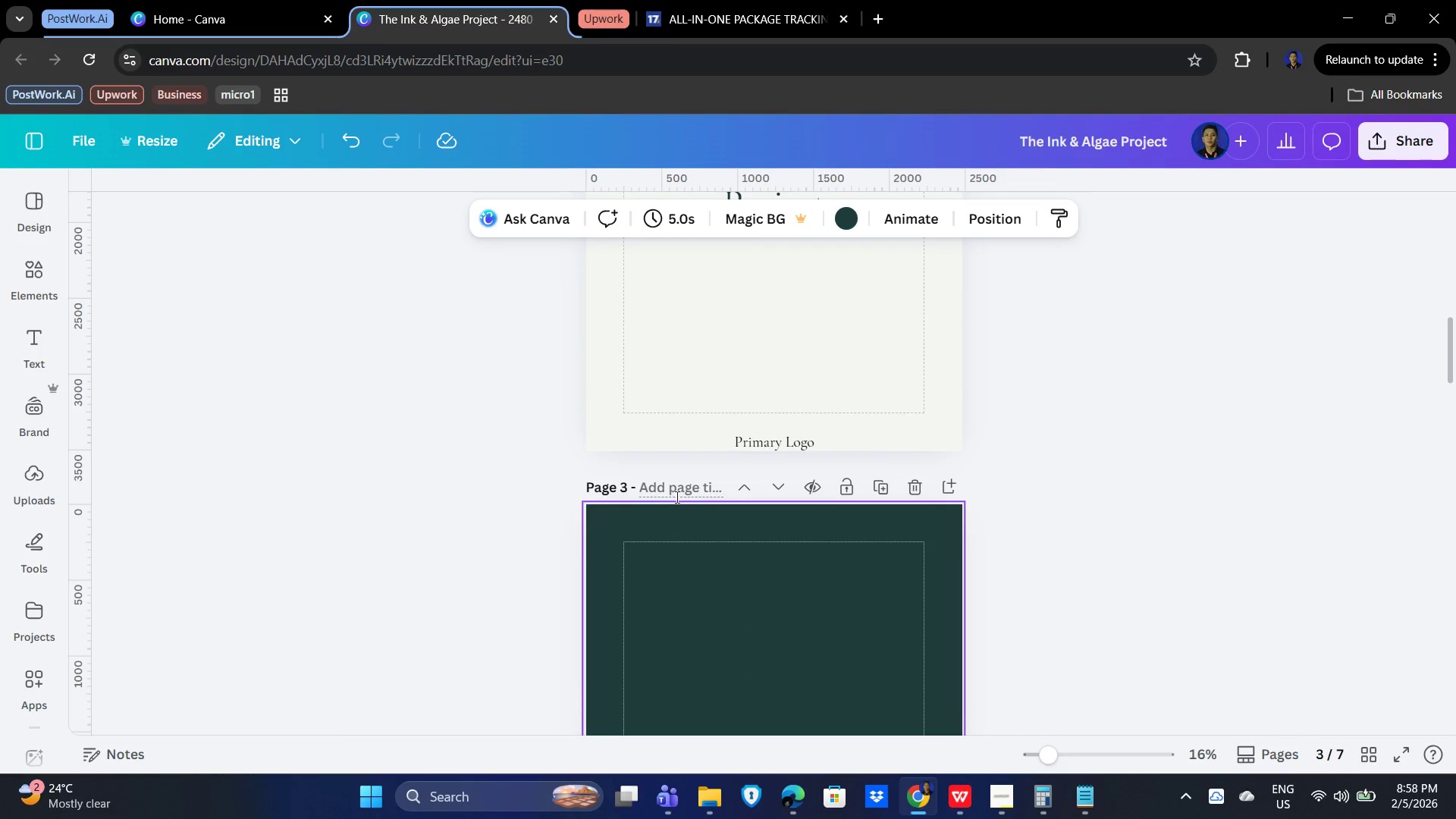 
left_click([656, 486])
 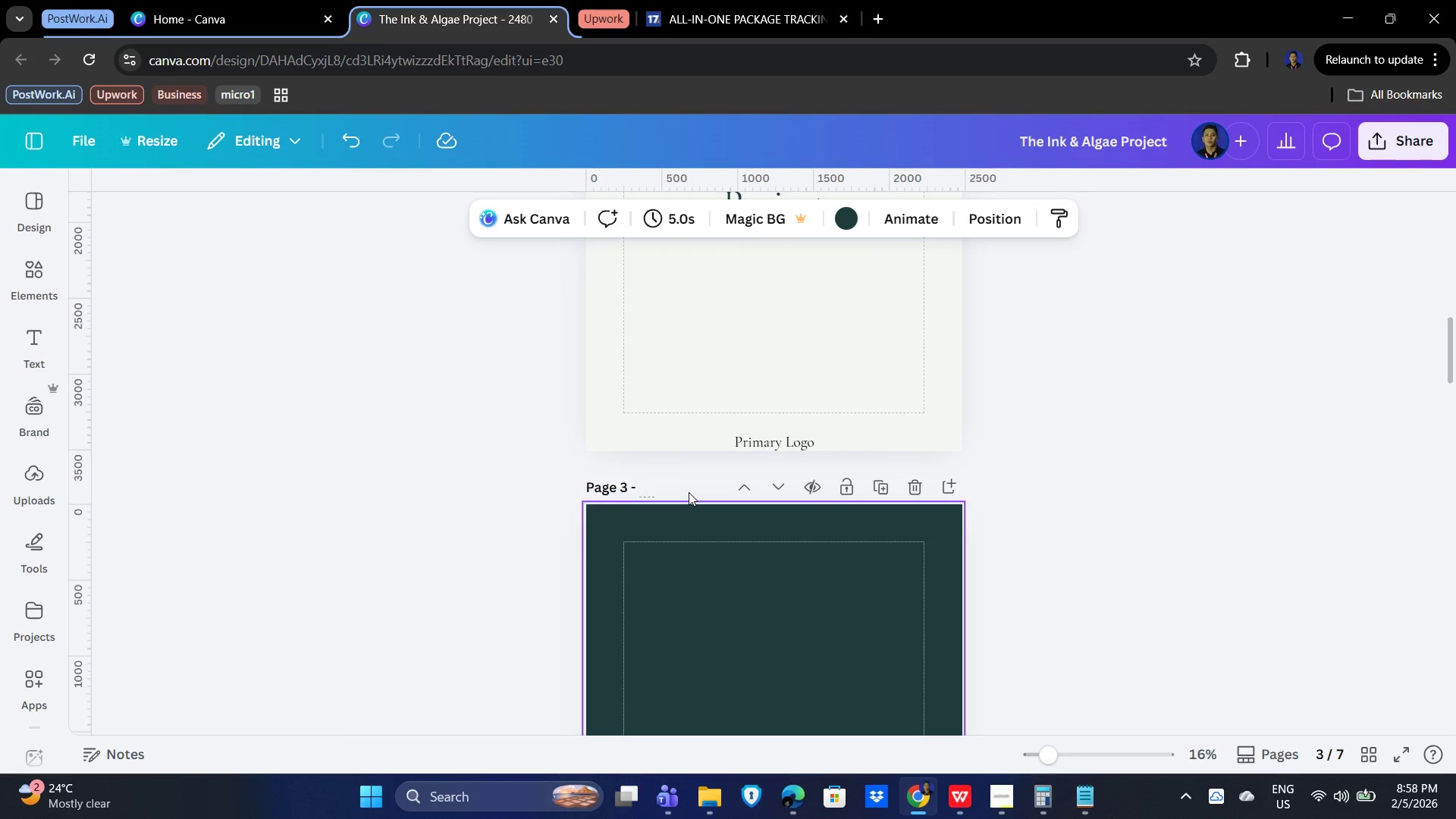 
type(Reversed Logo)
 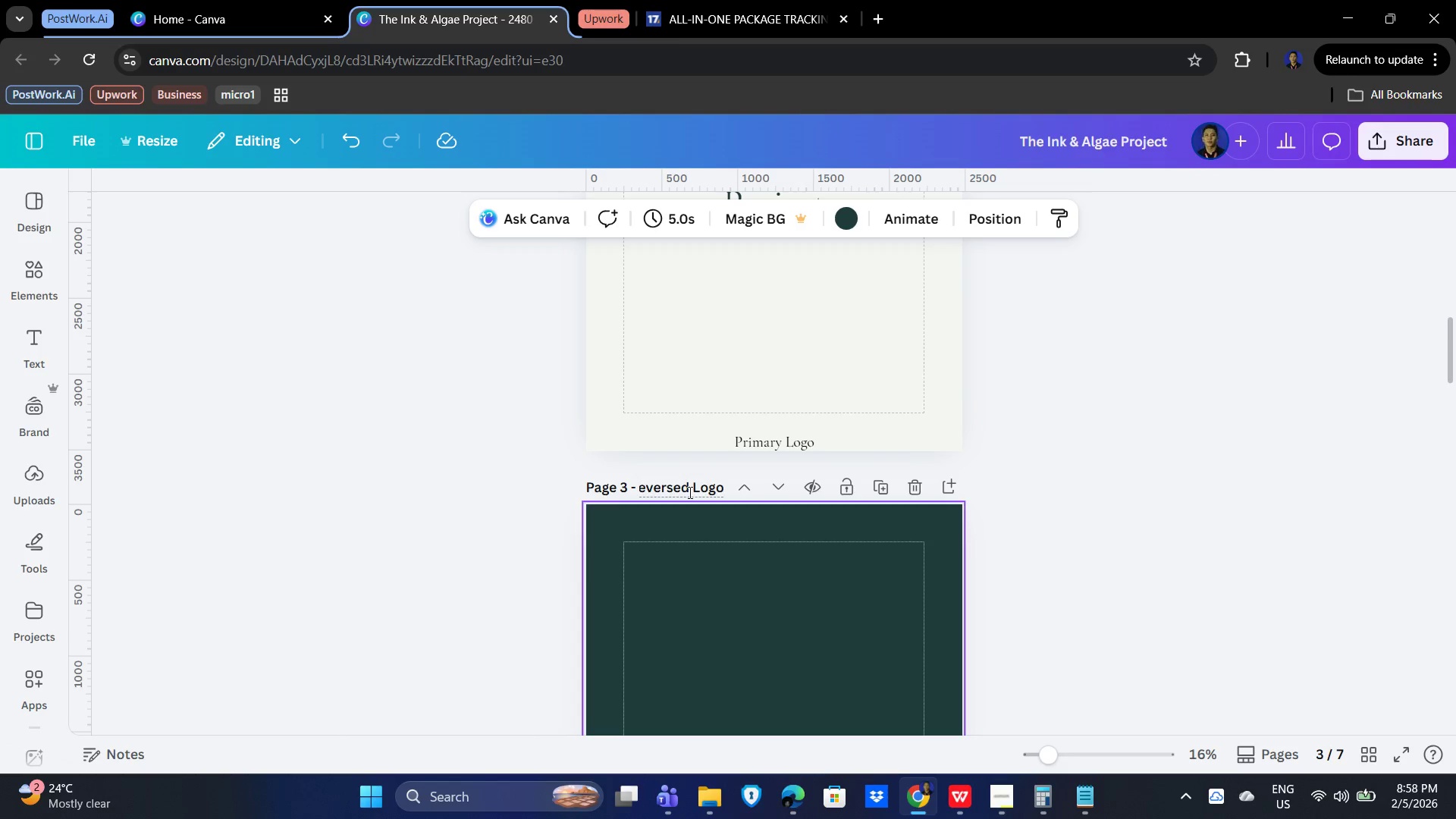 
key(Enter)
 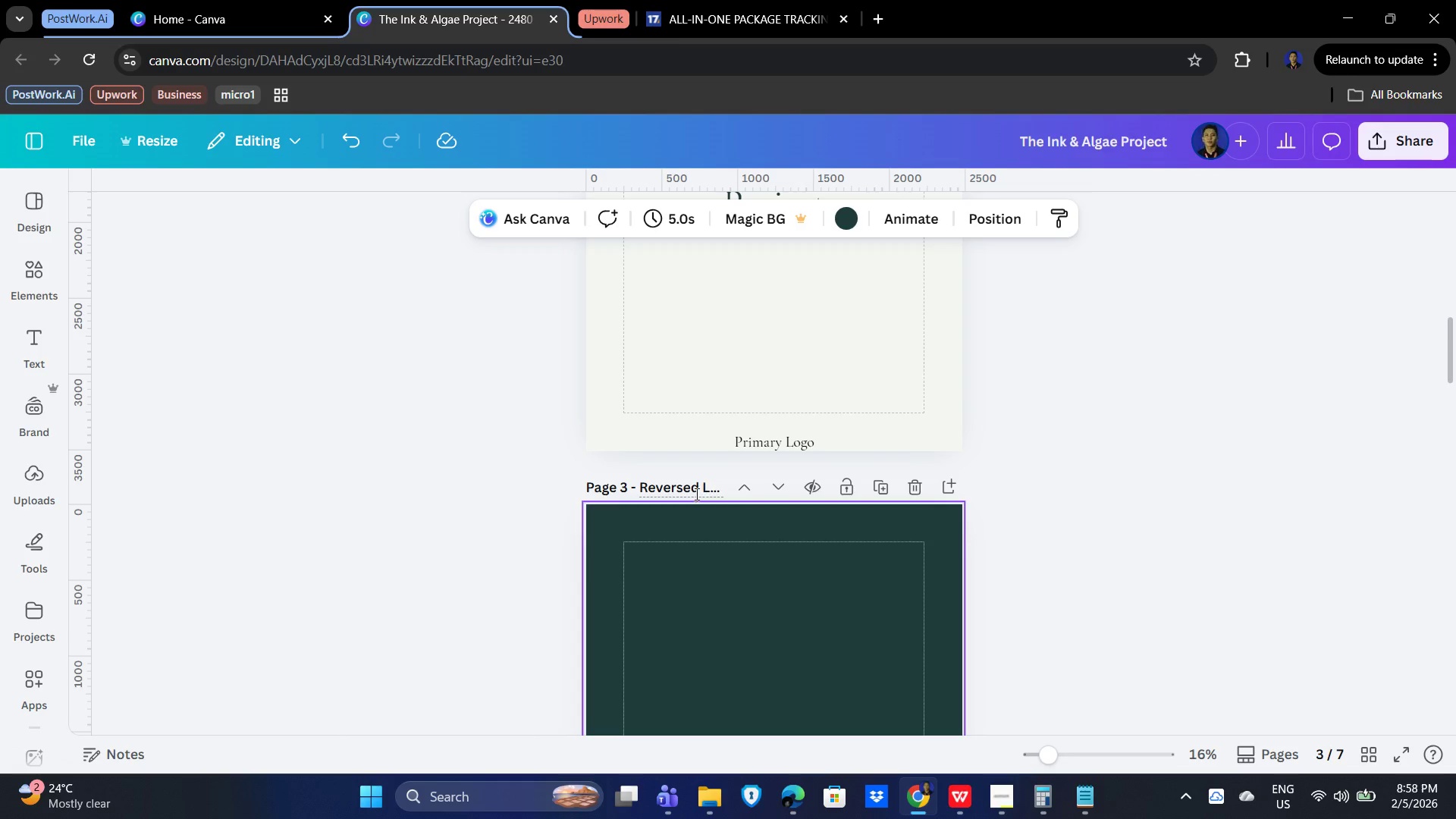 
scroll: coordinate [725, 443], scroll_direction: up, amount: 5.0
 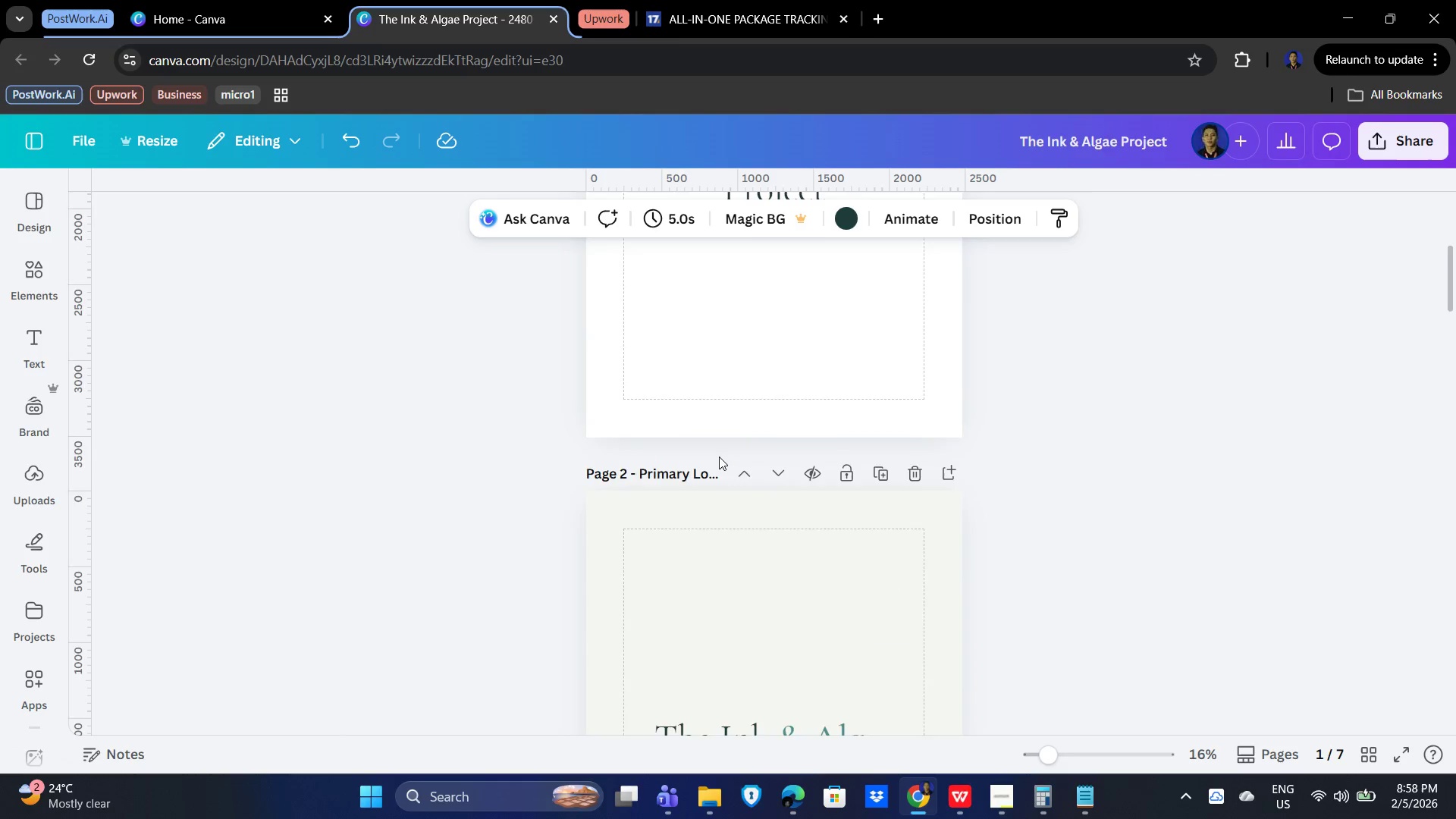 
scroll: coordinate [753, 520], scroll_direction: down, amount: 11.0
 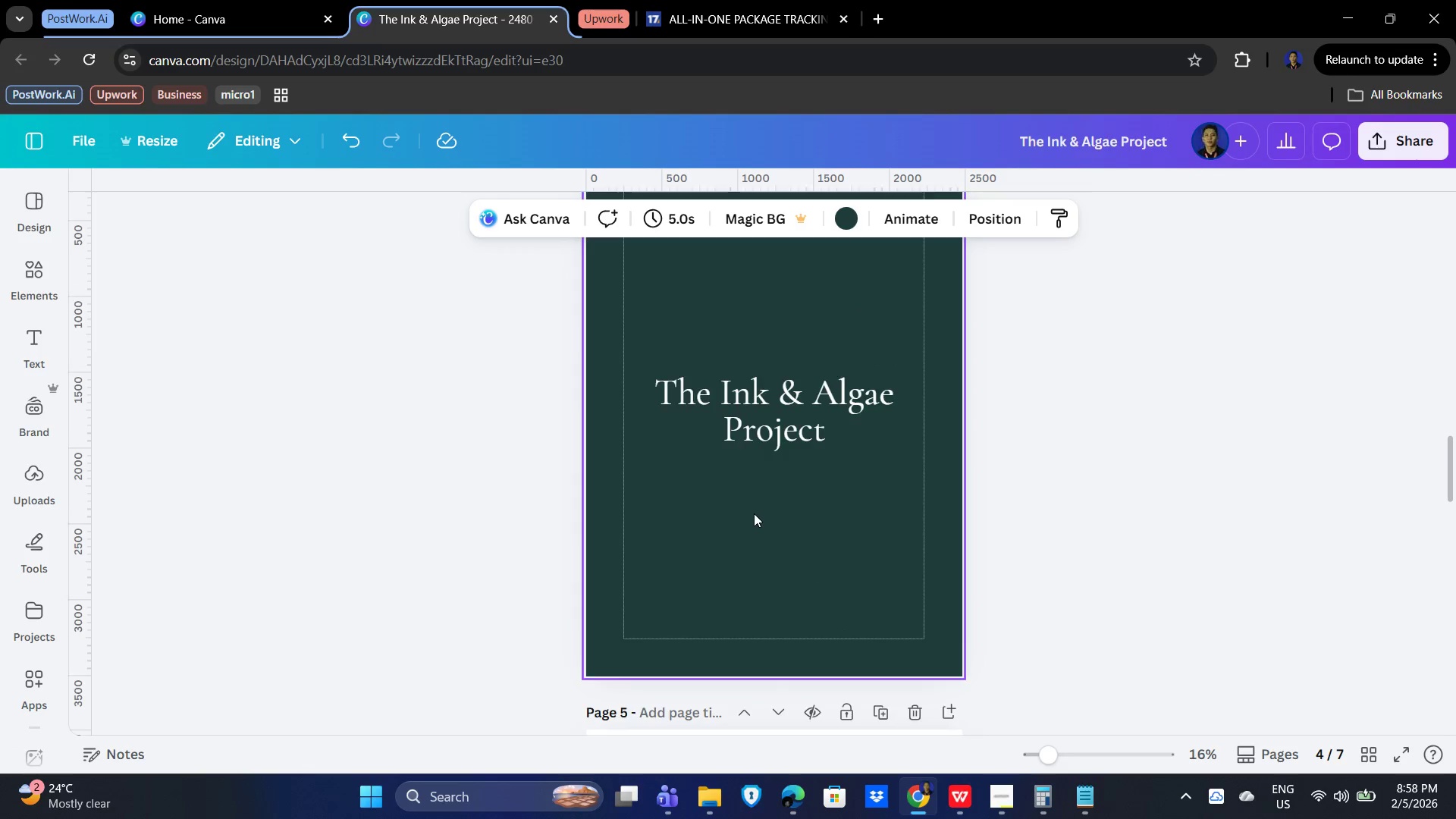 
scroll: coordinate [754, 513], scroll_direction: up, amount: 3.0
 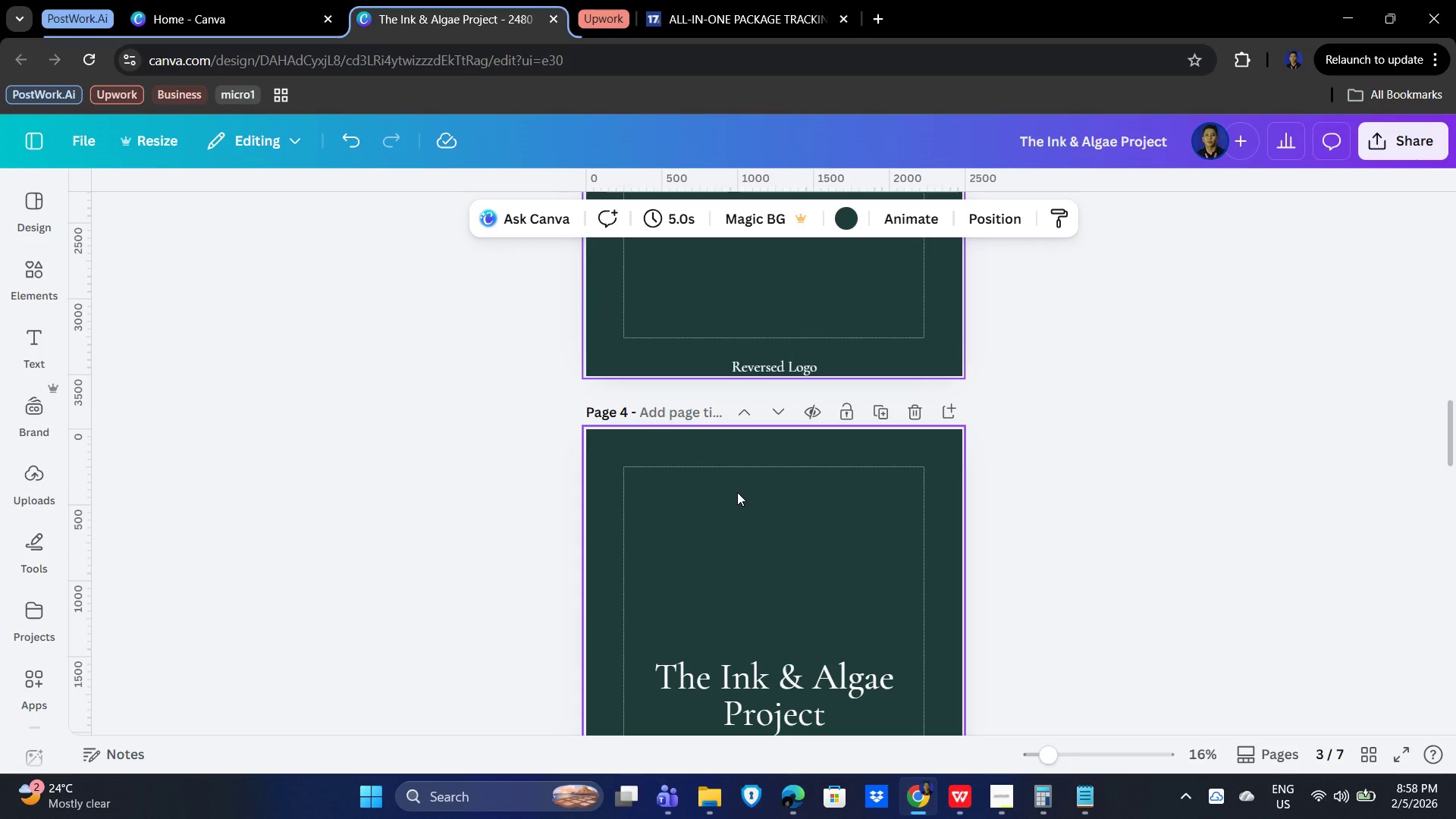 
scroll: coordinate [696, 422], scroll_direction: down, amount: 16.0
 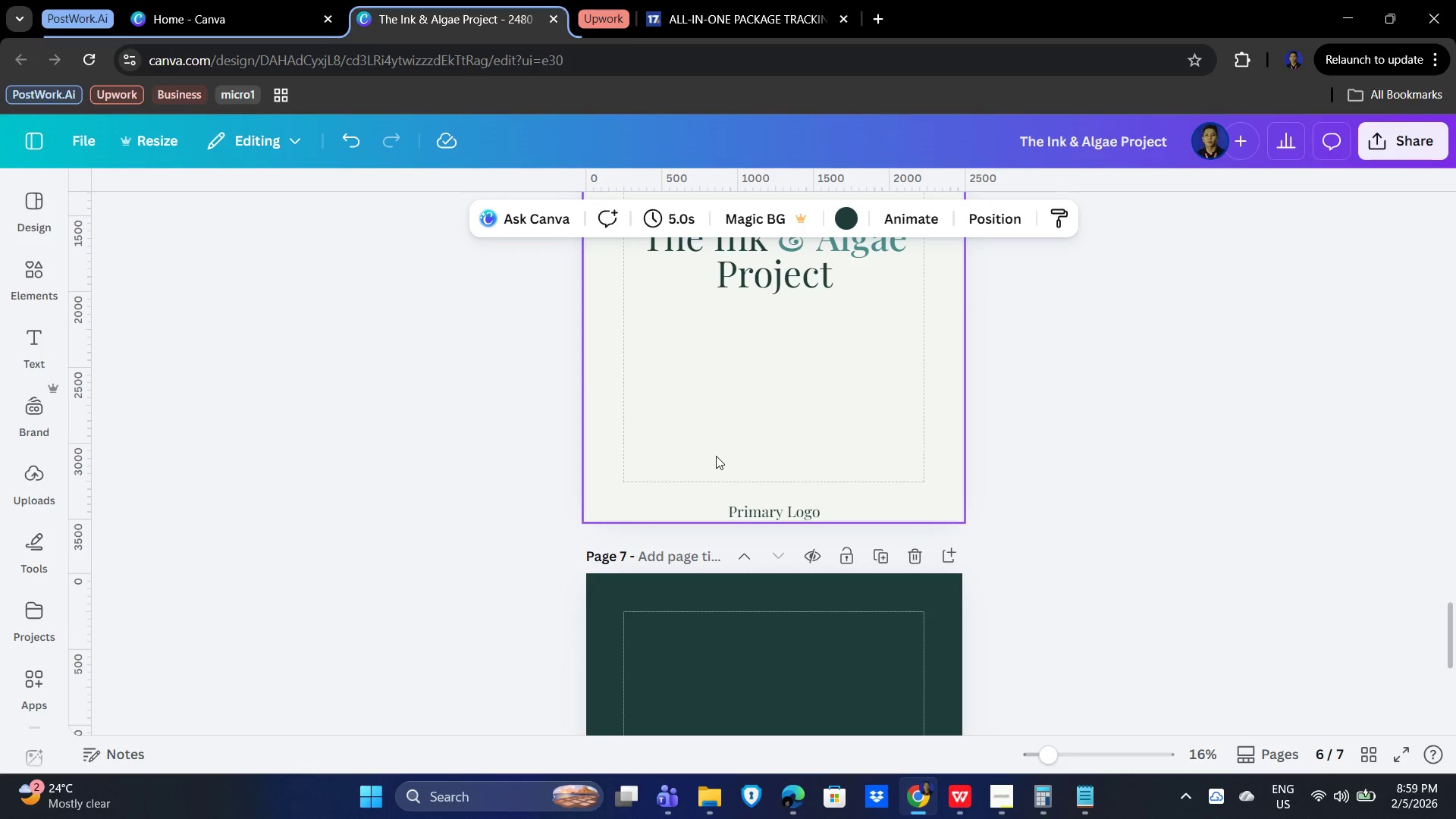 
scroll: coordinate [716, 456], scroll_direction: up, amount: 4.0
 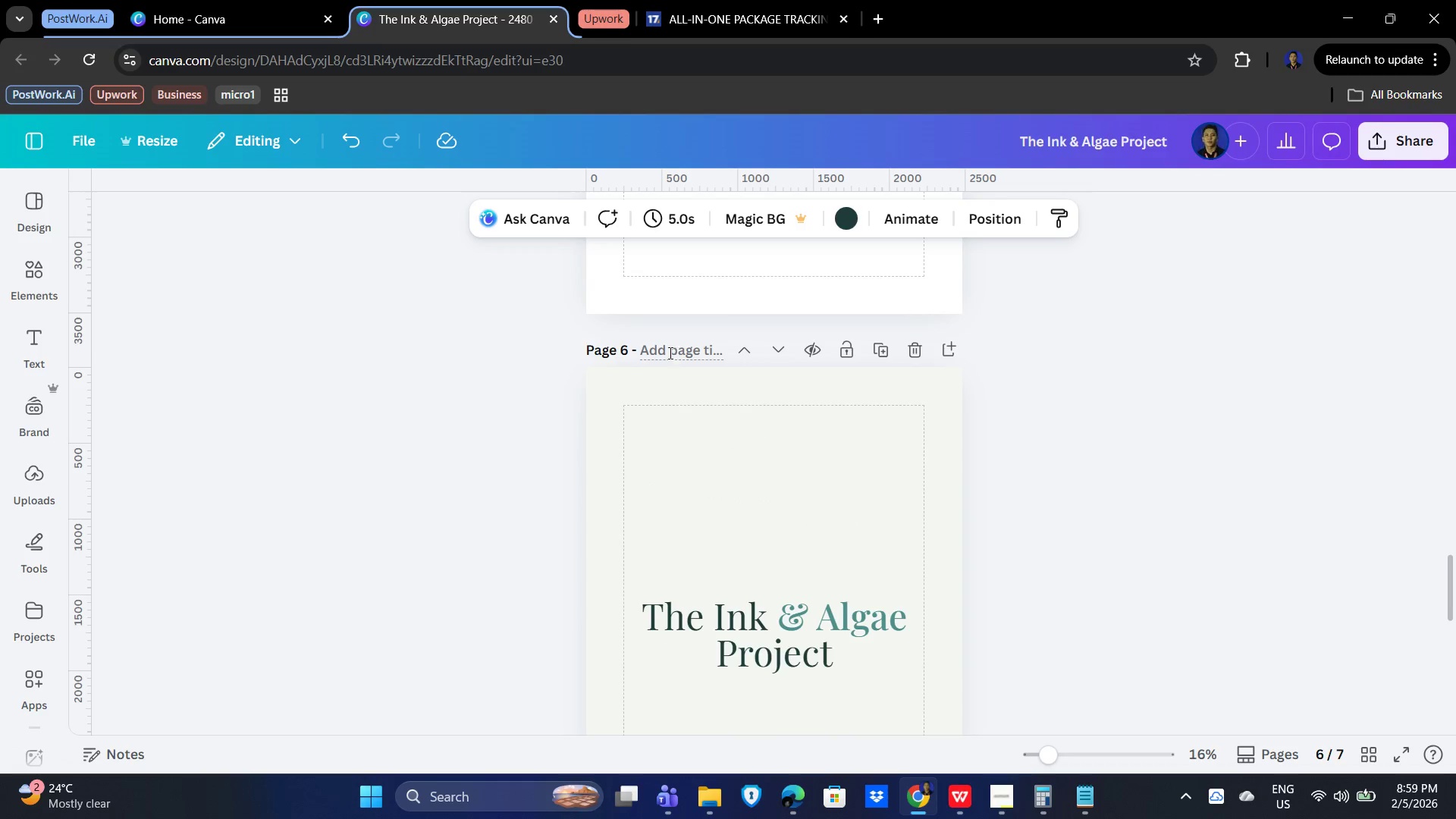 
left_click([662, 347])
 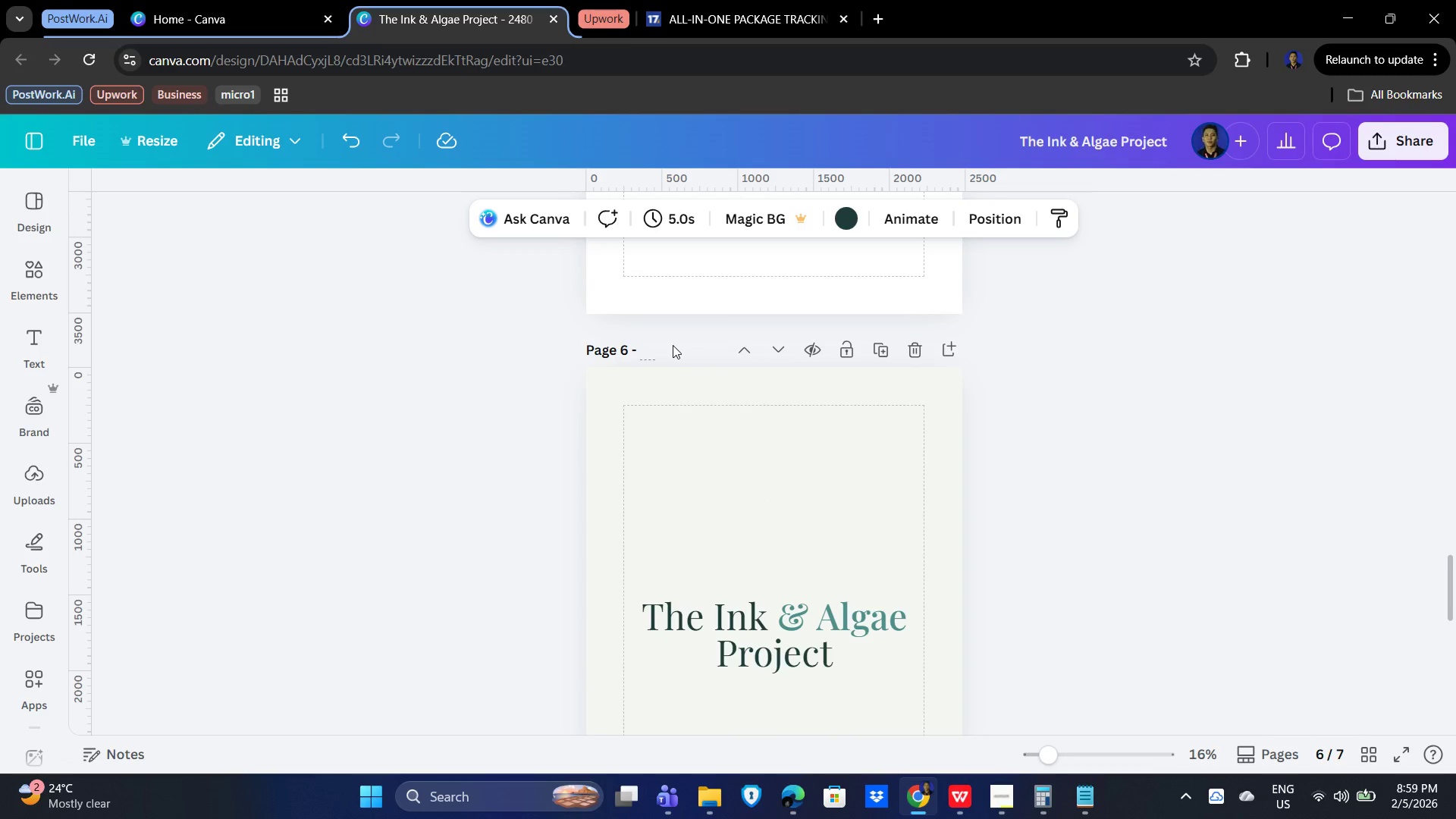 
type(Primary Logo)
 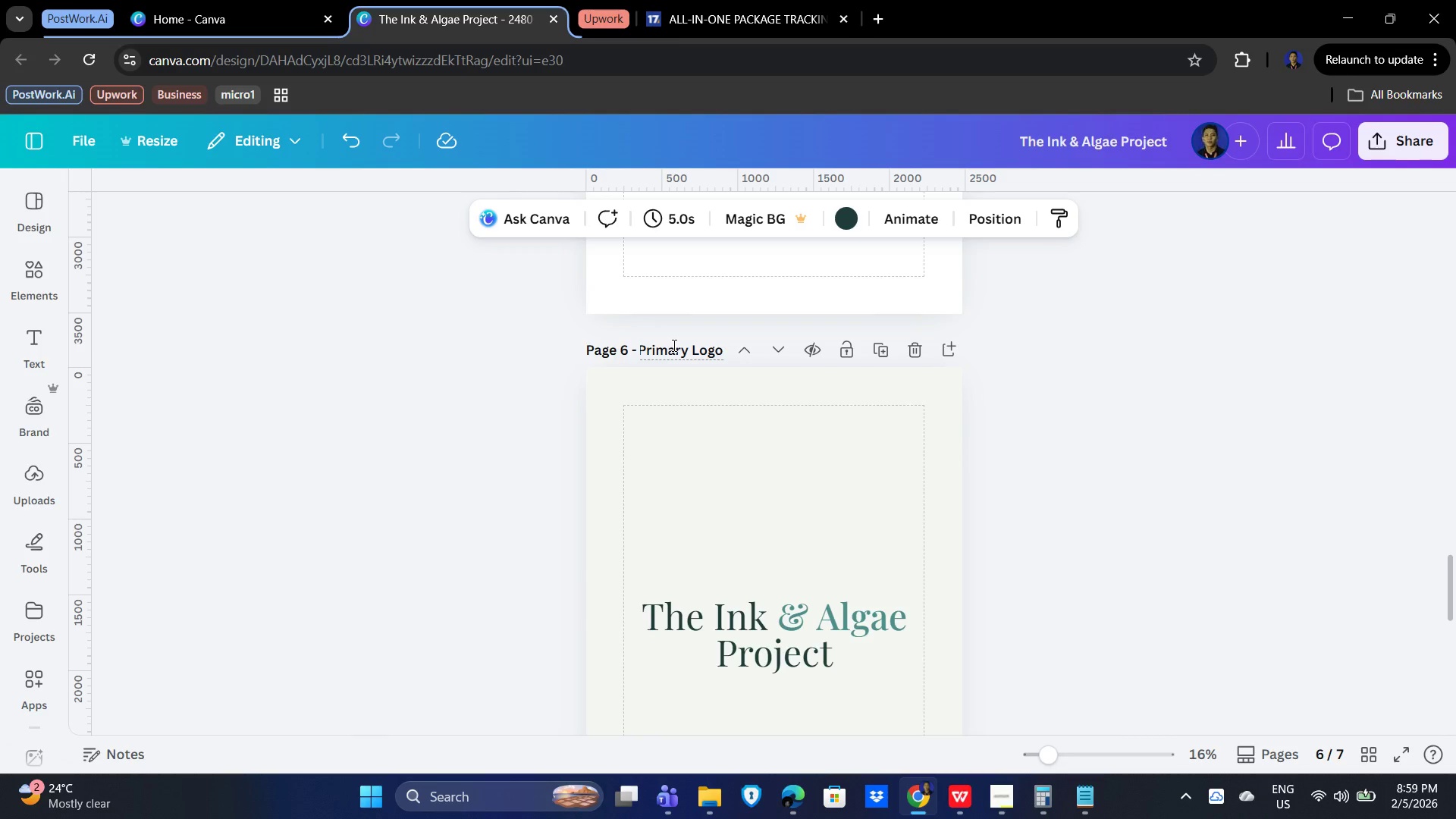 
left_click([1022, 487])
 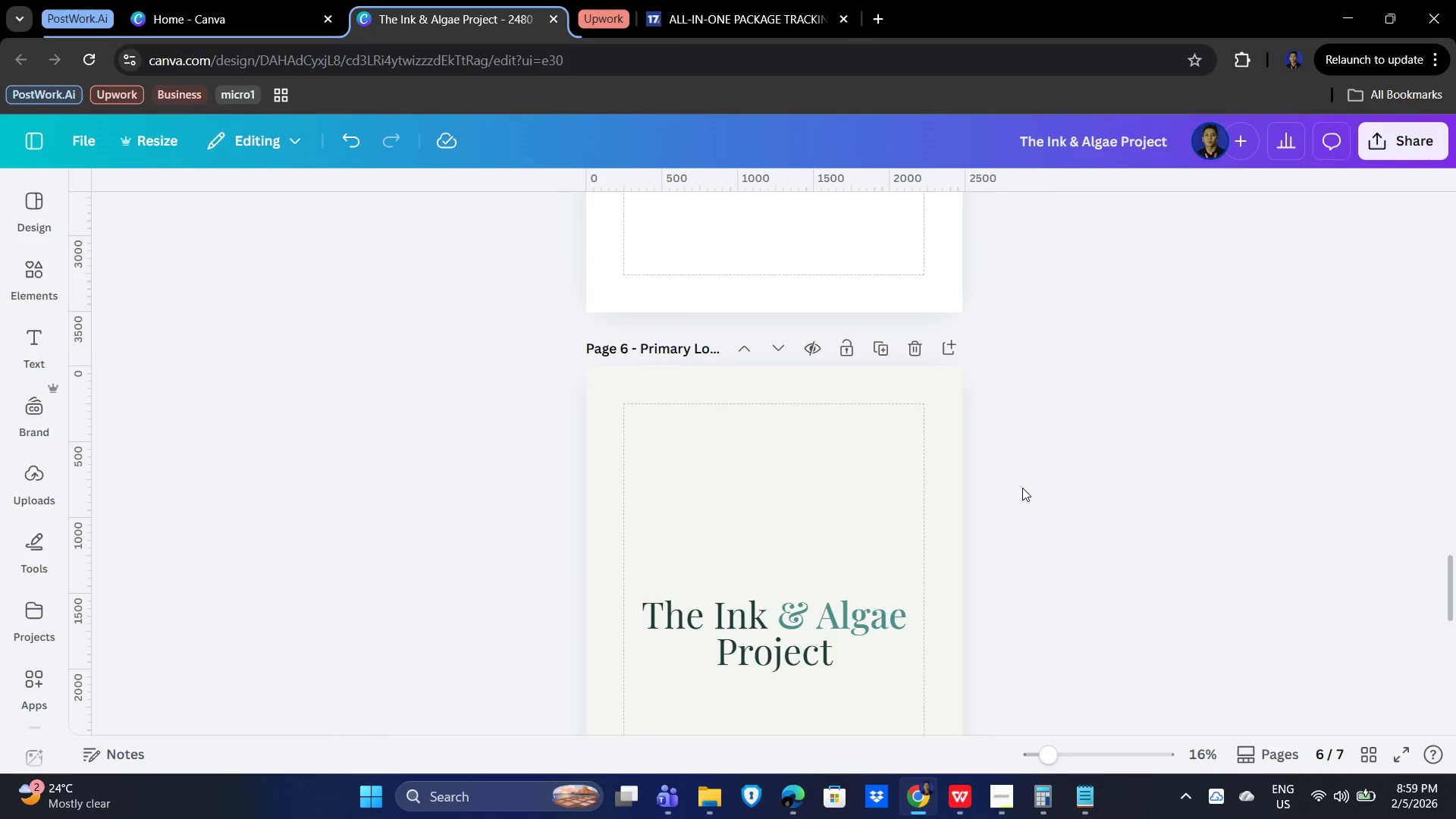 
scroll: coordinate [939, 557], scroll_direction: down, amount: 9.0
 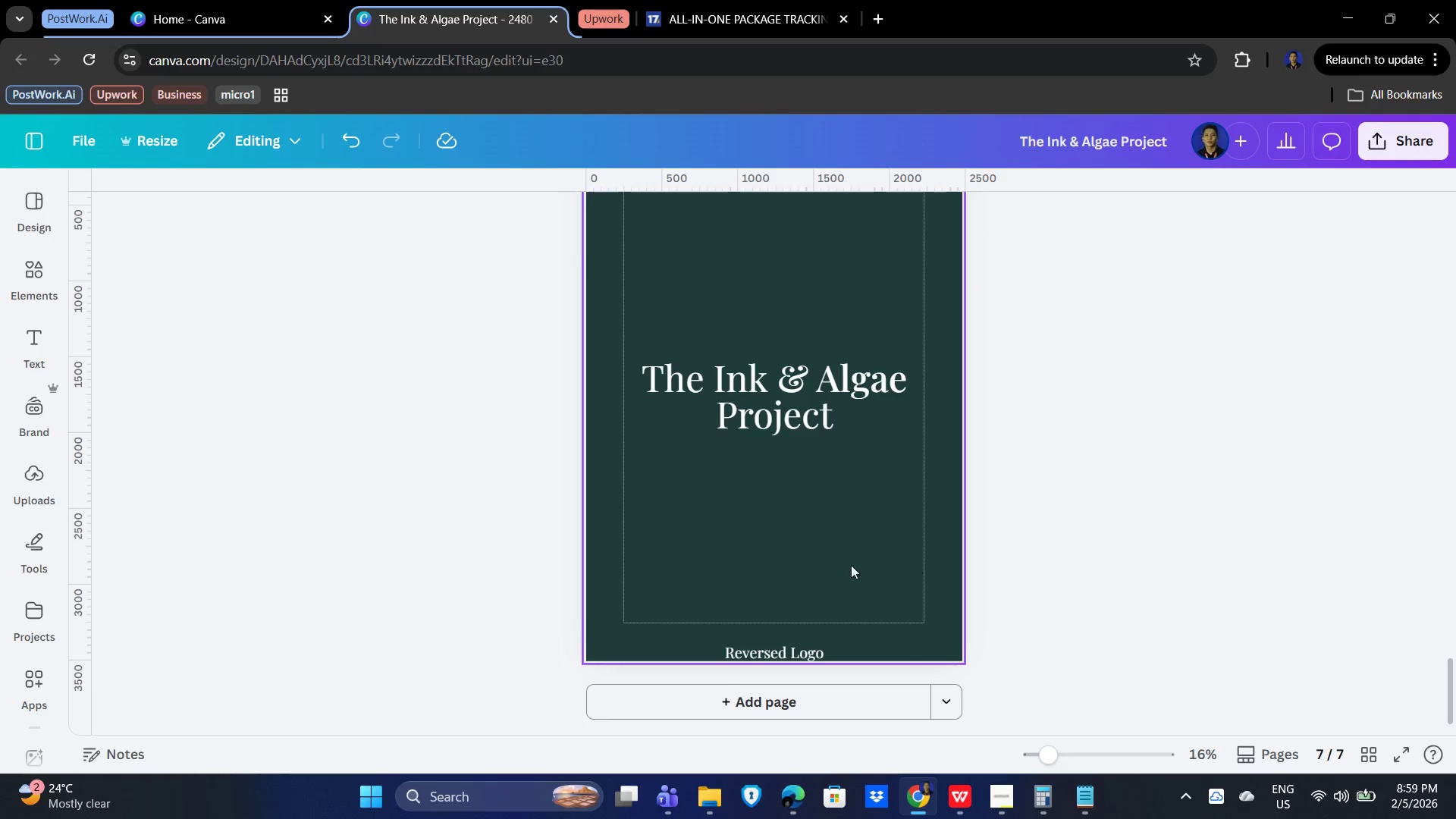 
scroll: coordinate [744, 510], scroll_direction: up, amount: 4.0
 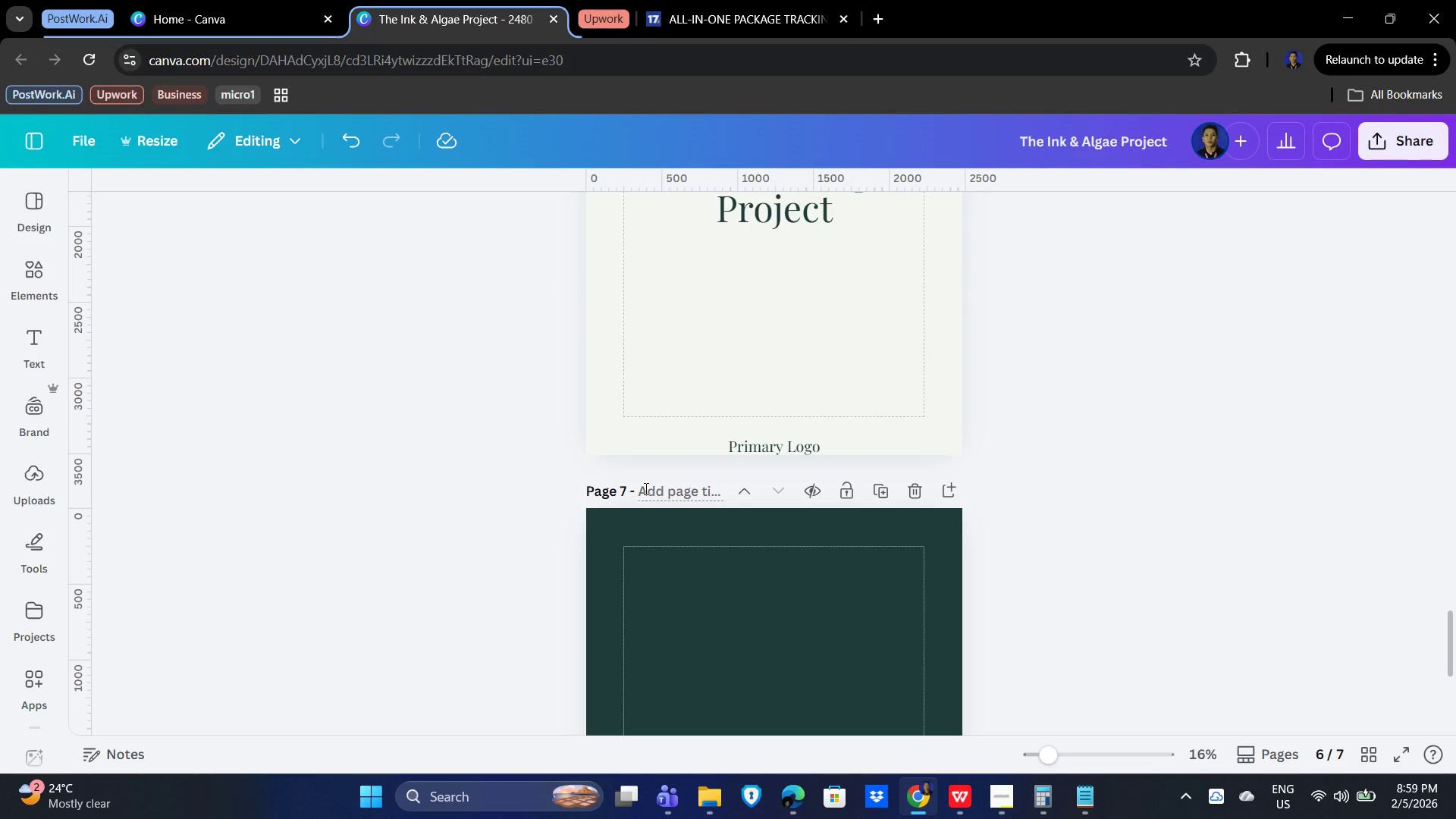 
left_click([645, 488])
 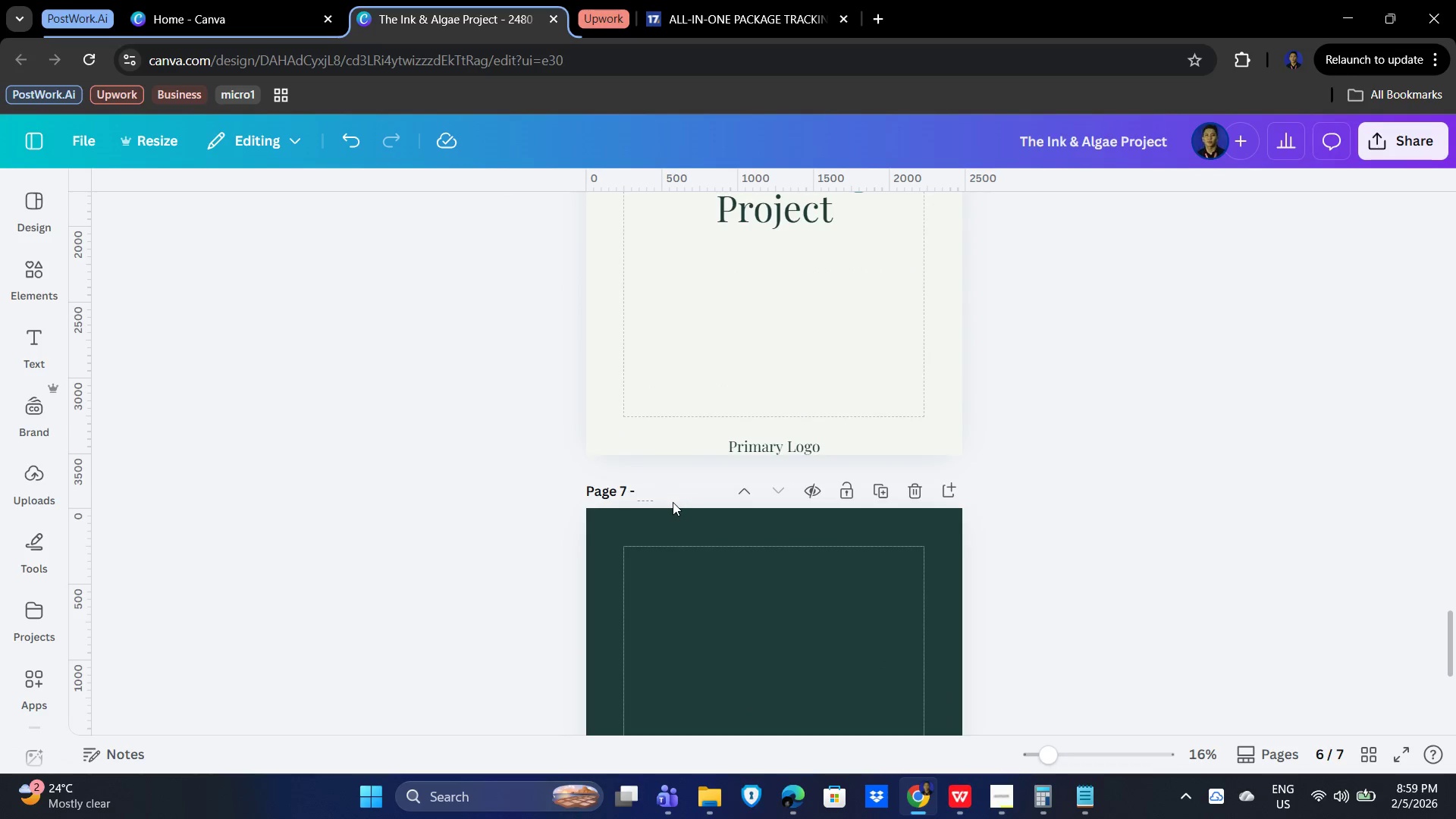 
type(Reversed Logo)
 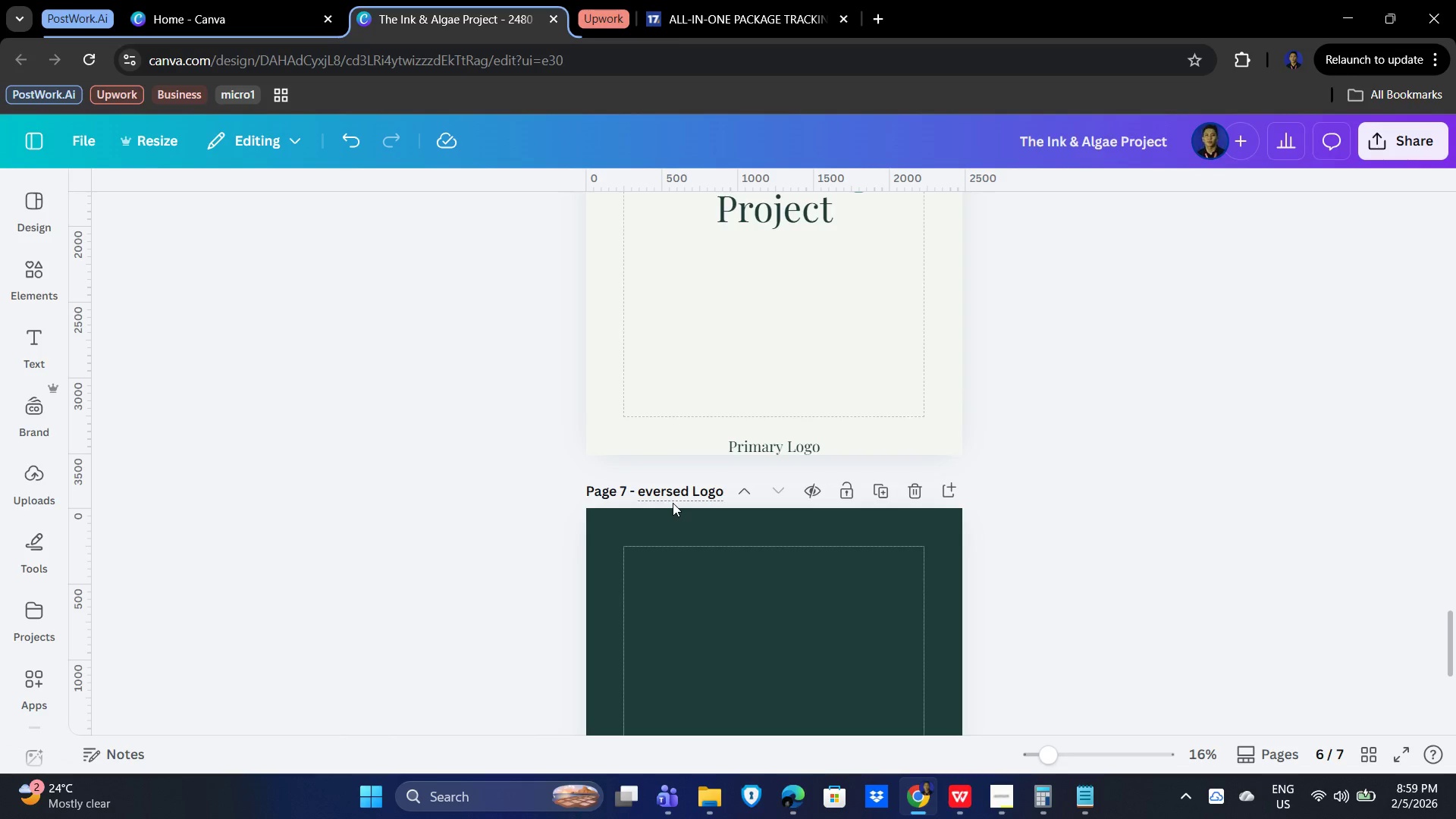 
scroll: coordinate [1041, 552], scroll_direction: down, amount: 6.0
 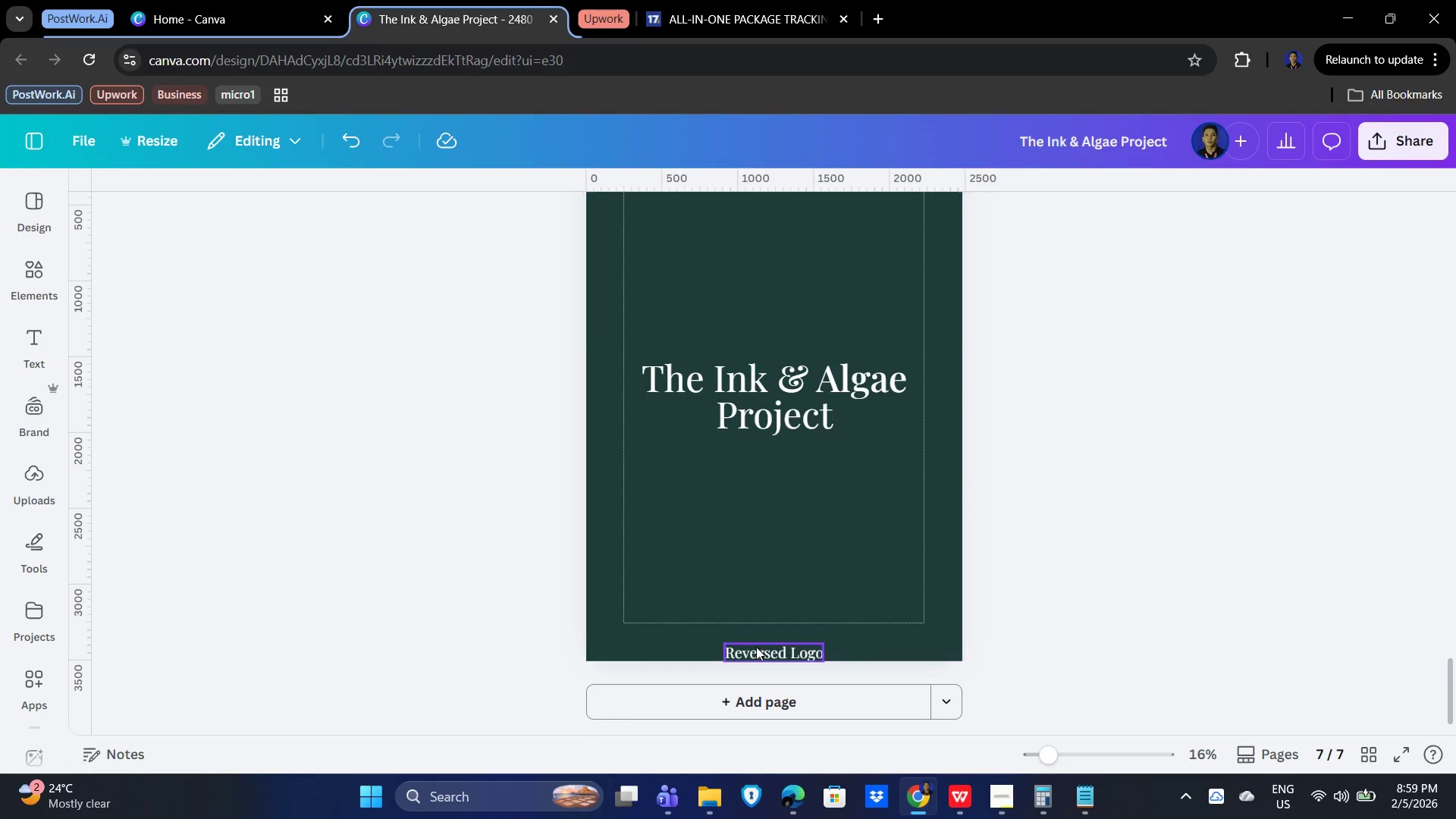 
left_click([756, 648])
 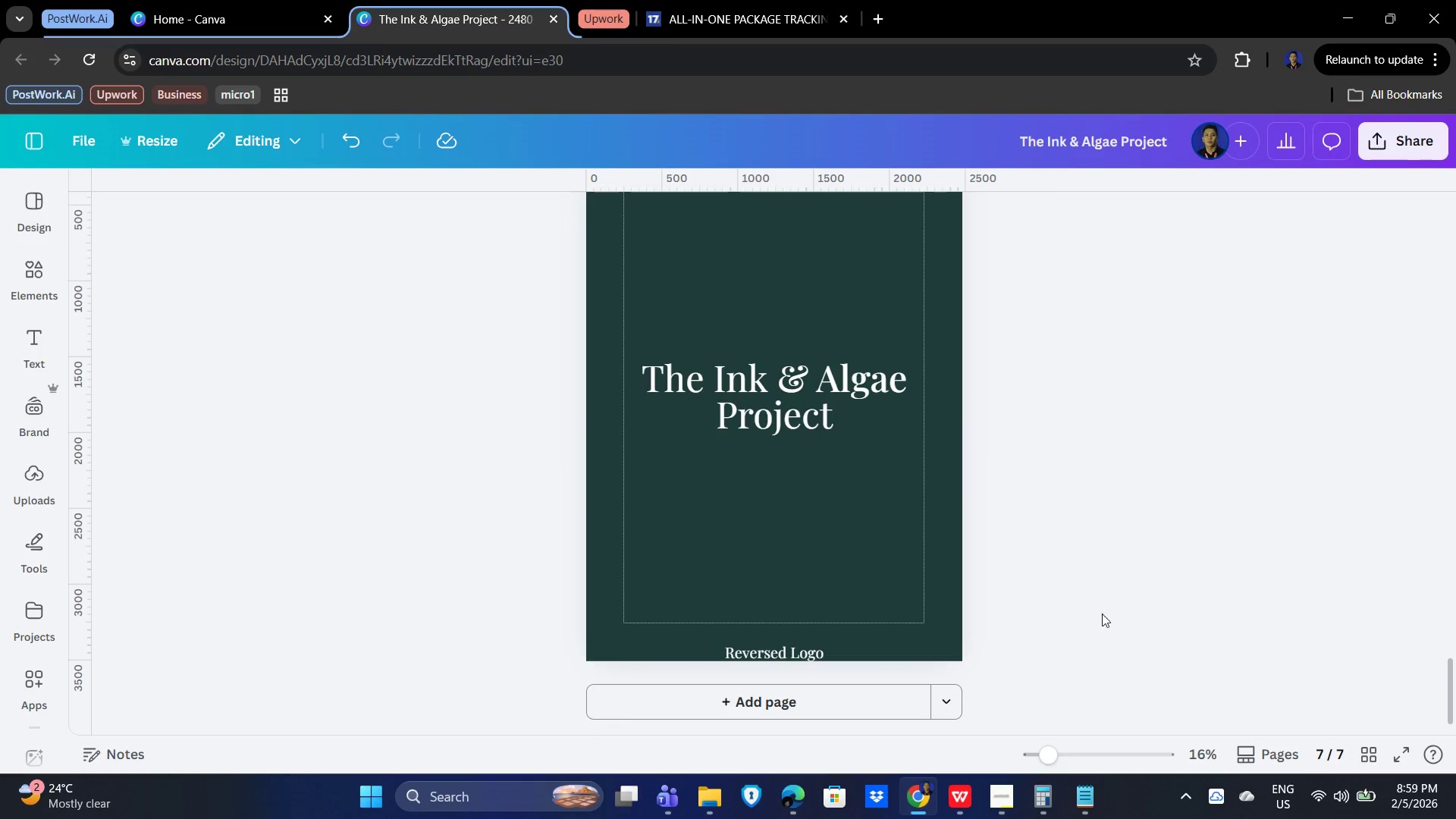 
scroll: coordinate [986, 553], scroll_direction: up, amount: 30.0
 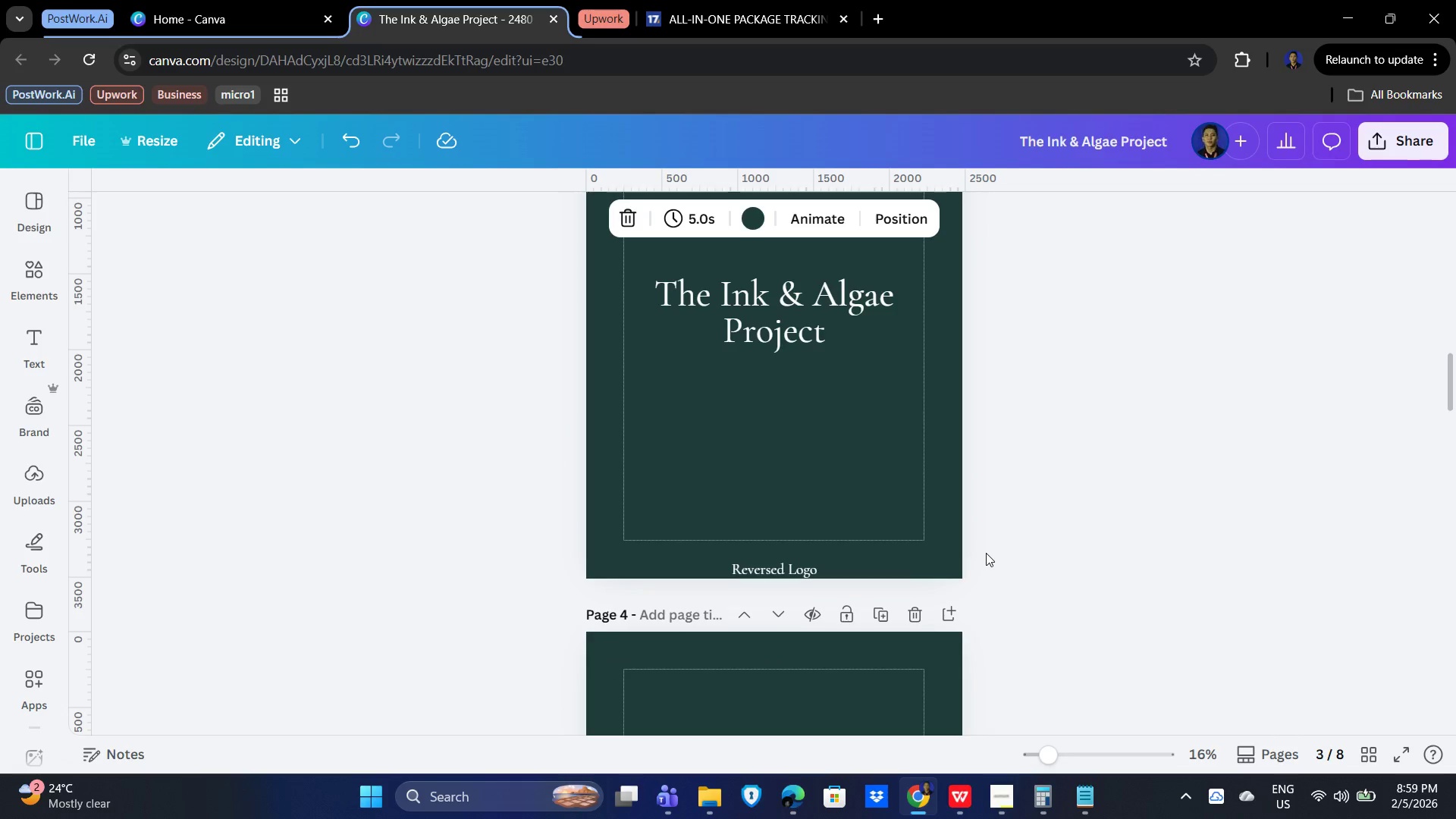 
scroll: coordinate [986, 553], scroll_direction: down, amount: 3.0
 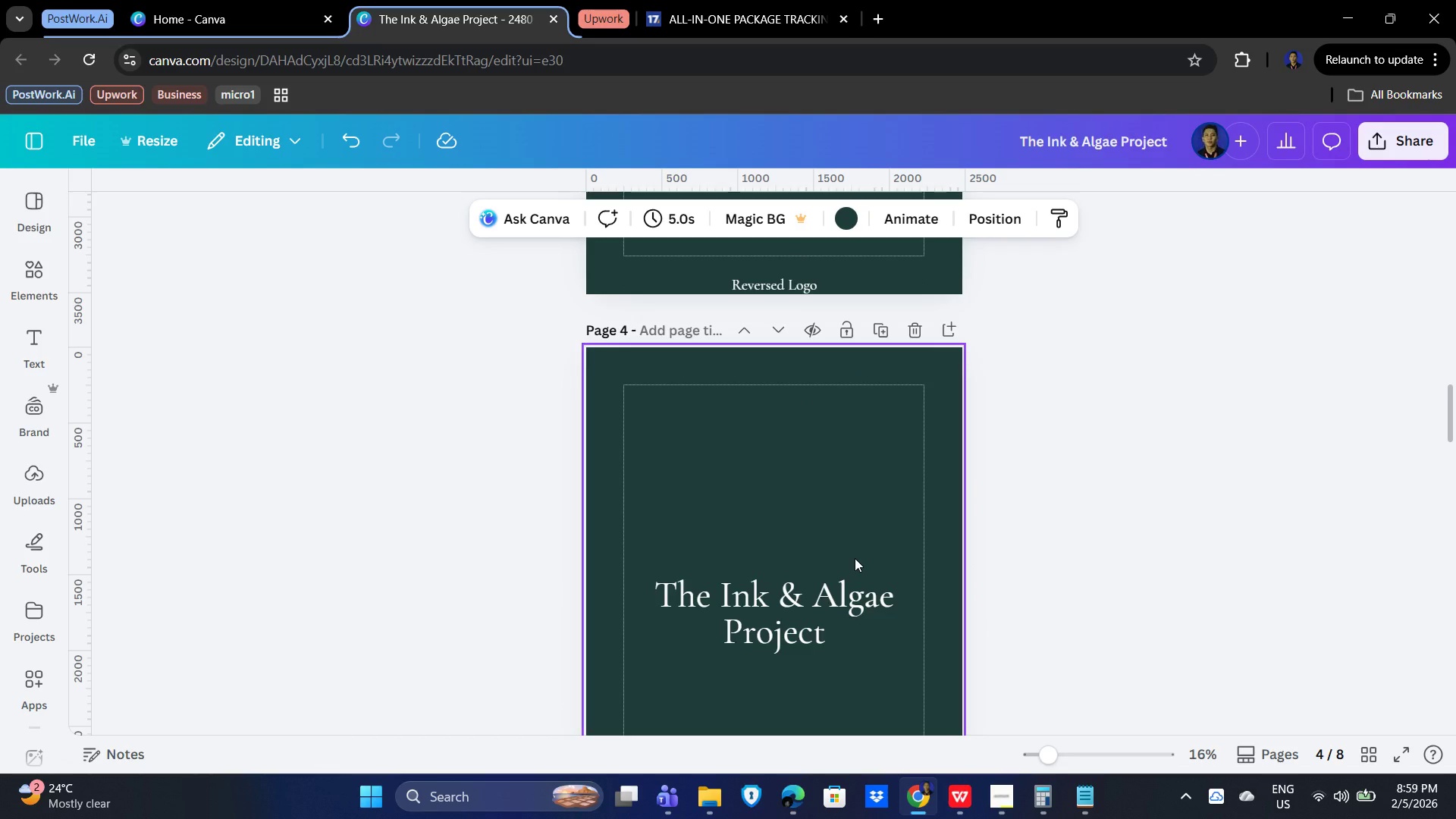 
wait(5.66)
 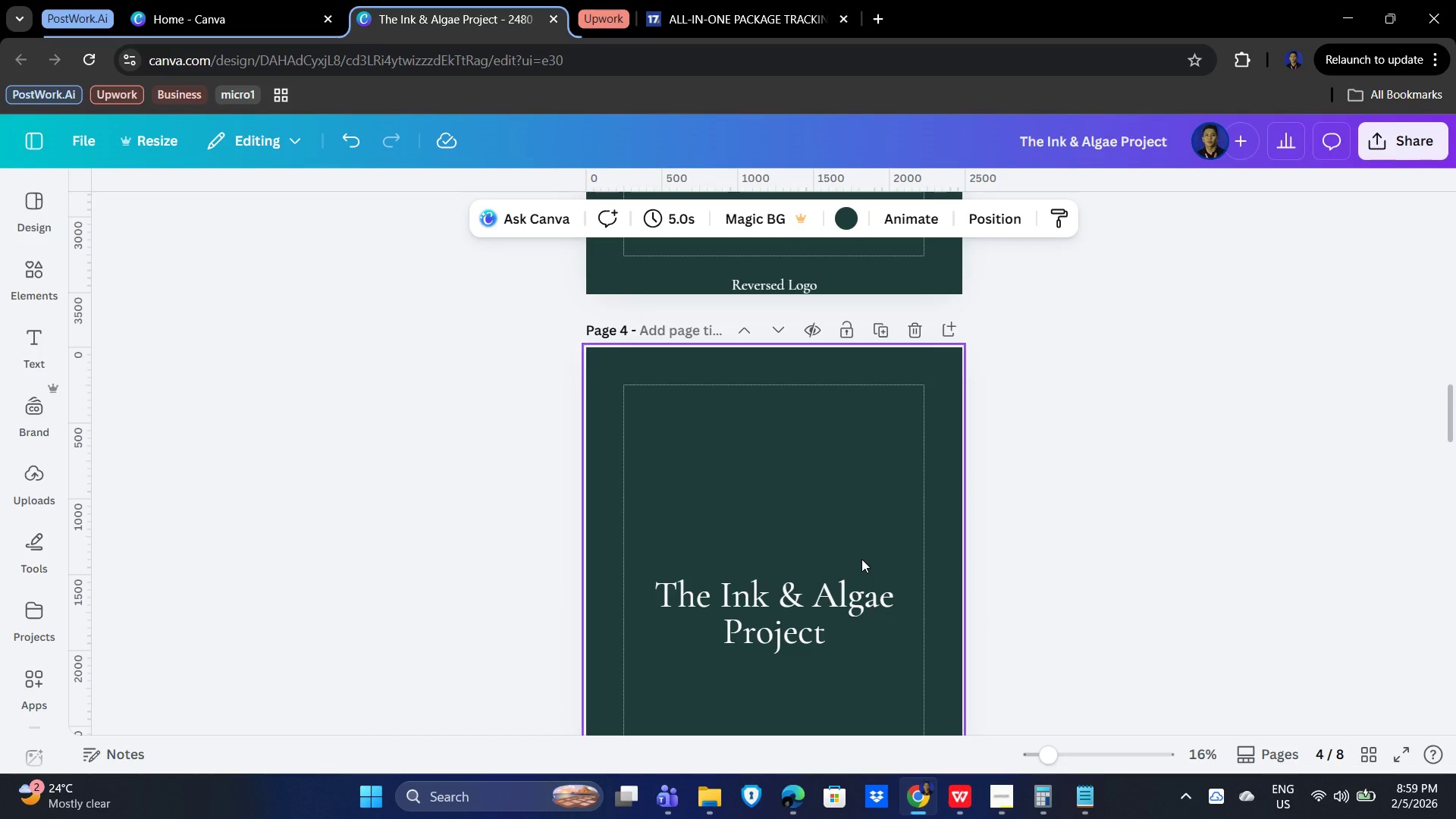 
left_click([693, 453])
 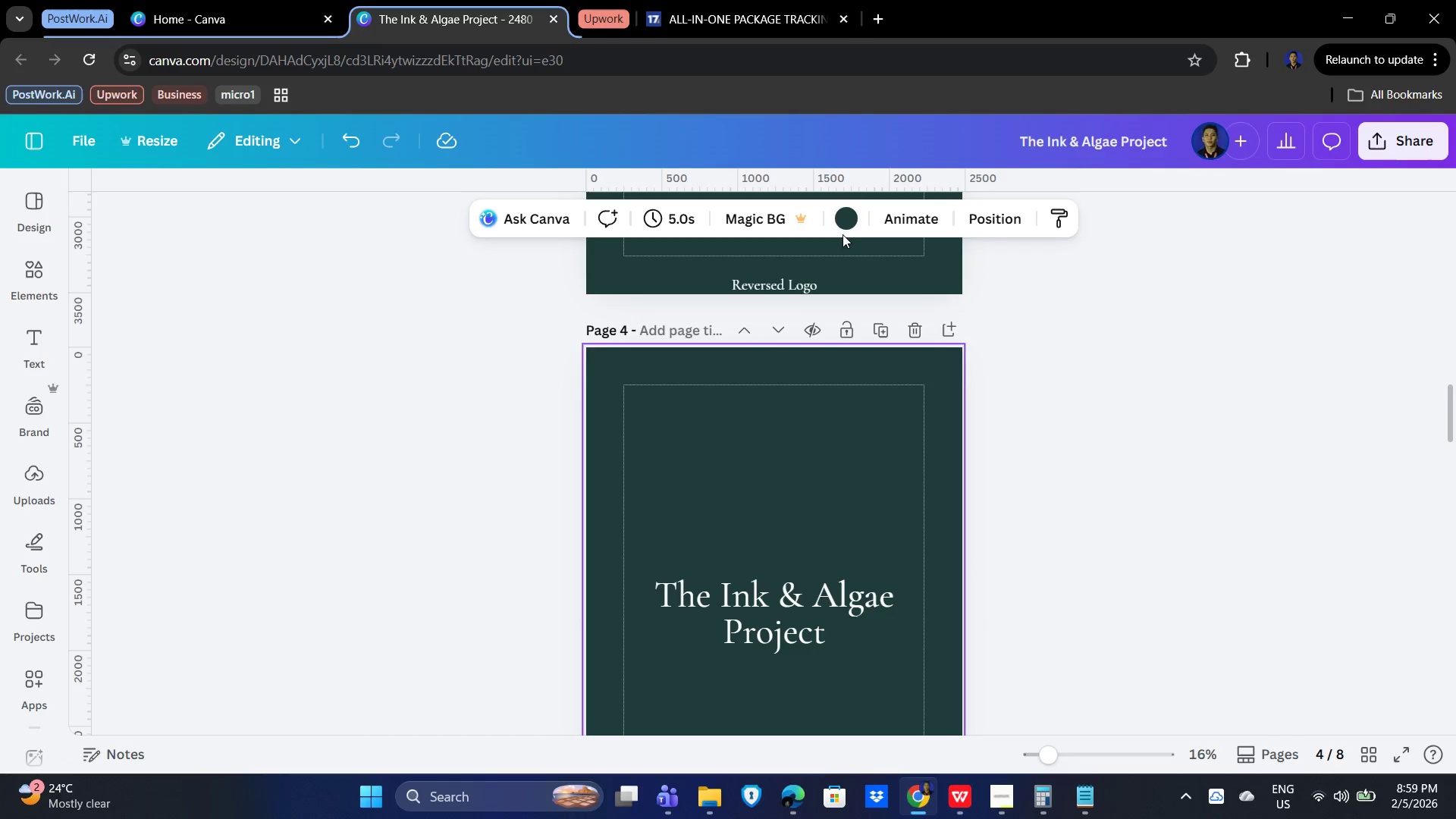 
left_click([852, 221])
 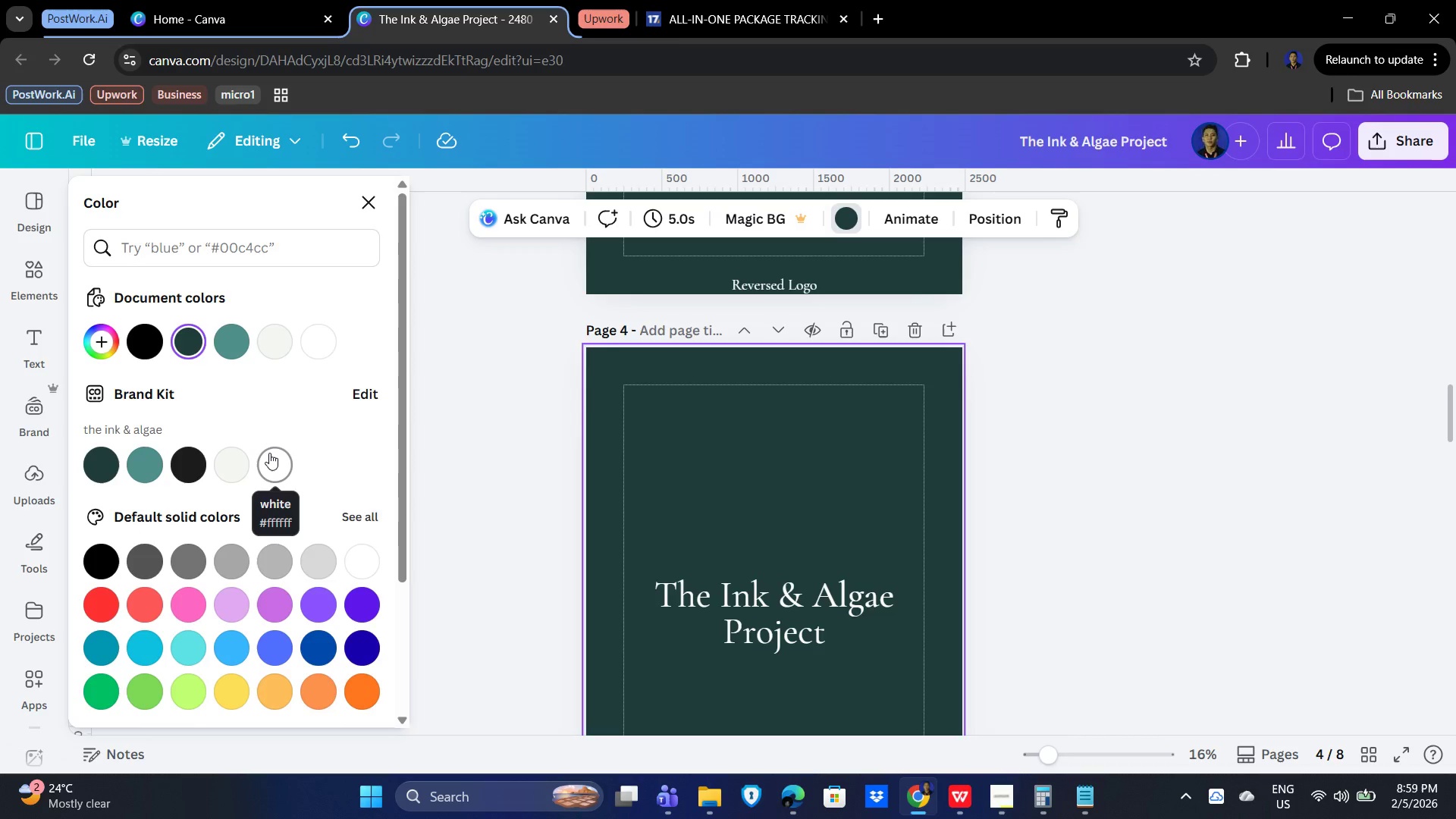 
left_click([269, 453])
 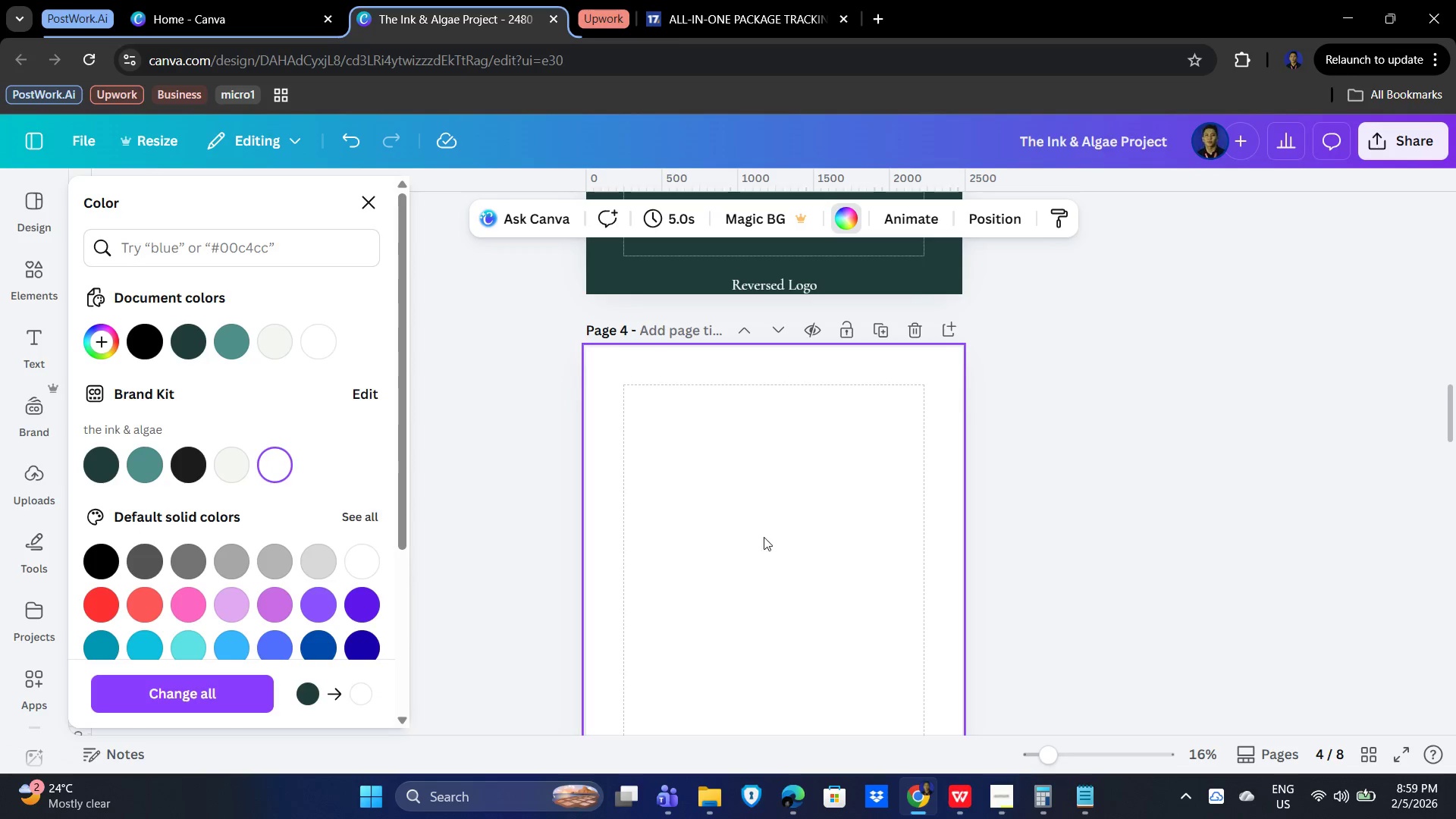 
left_click([770, 599])
 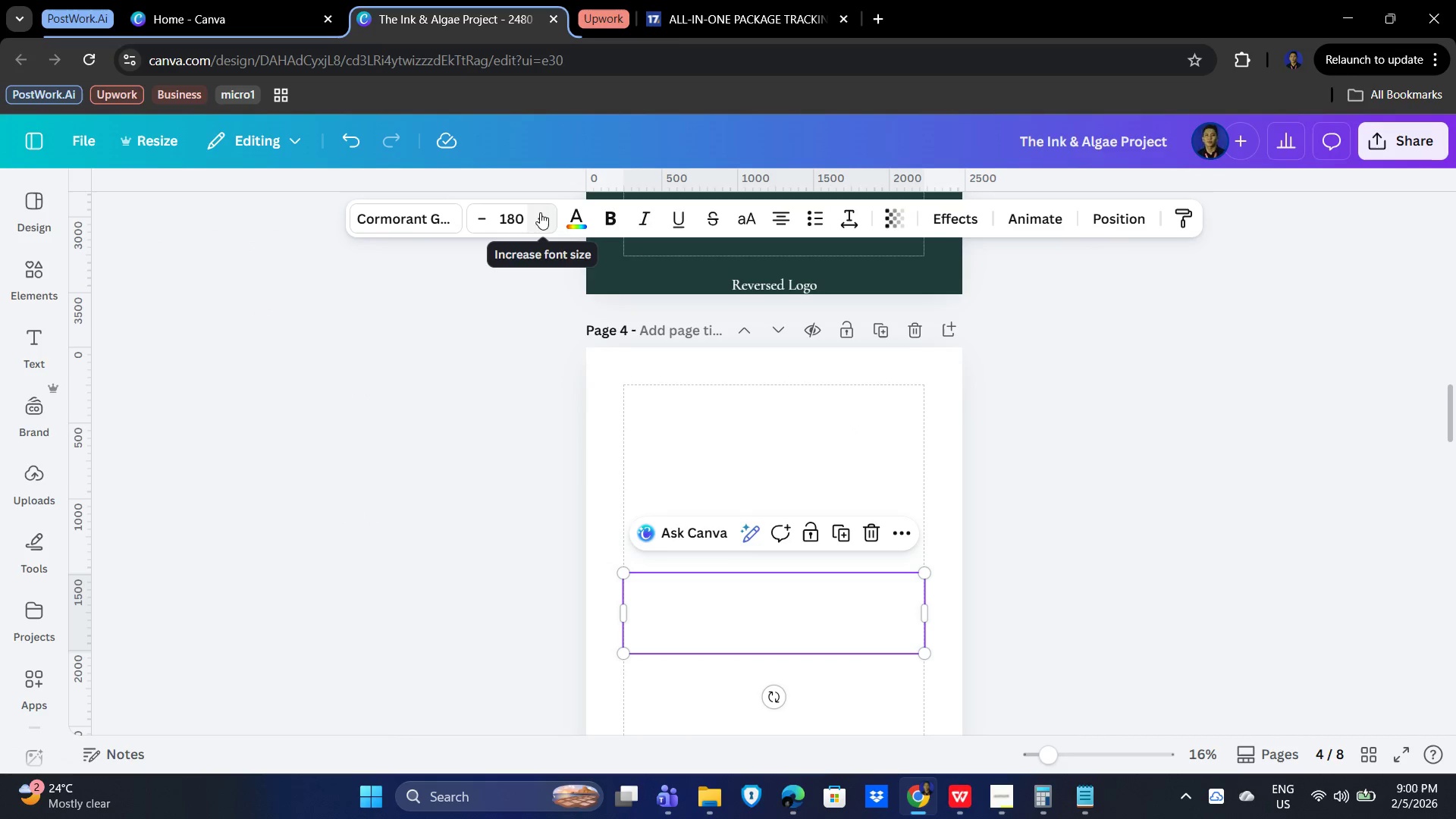 
wait(5.05)
 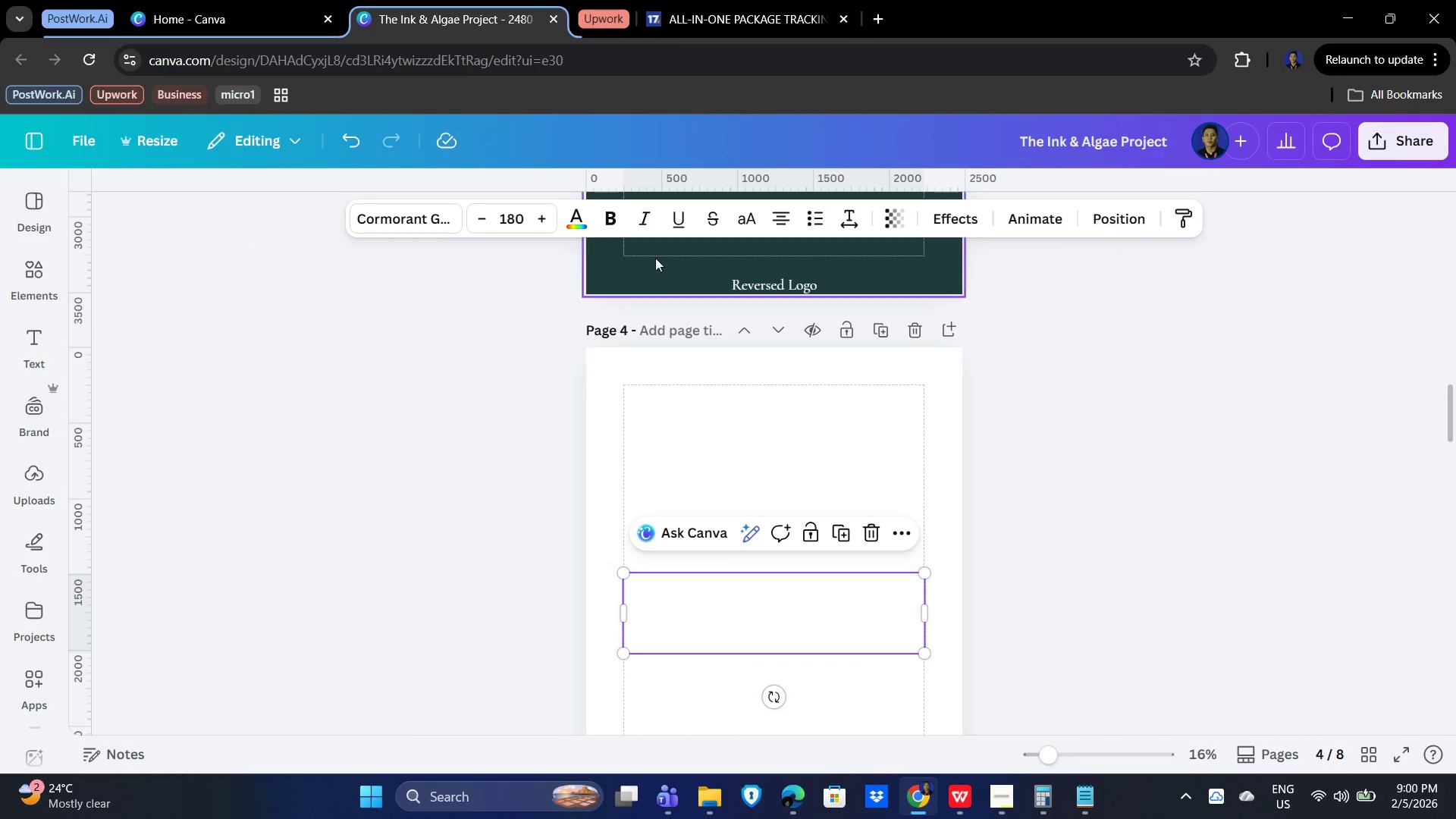 
left_click([575, 218])
 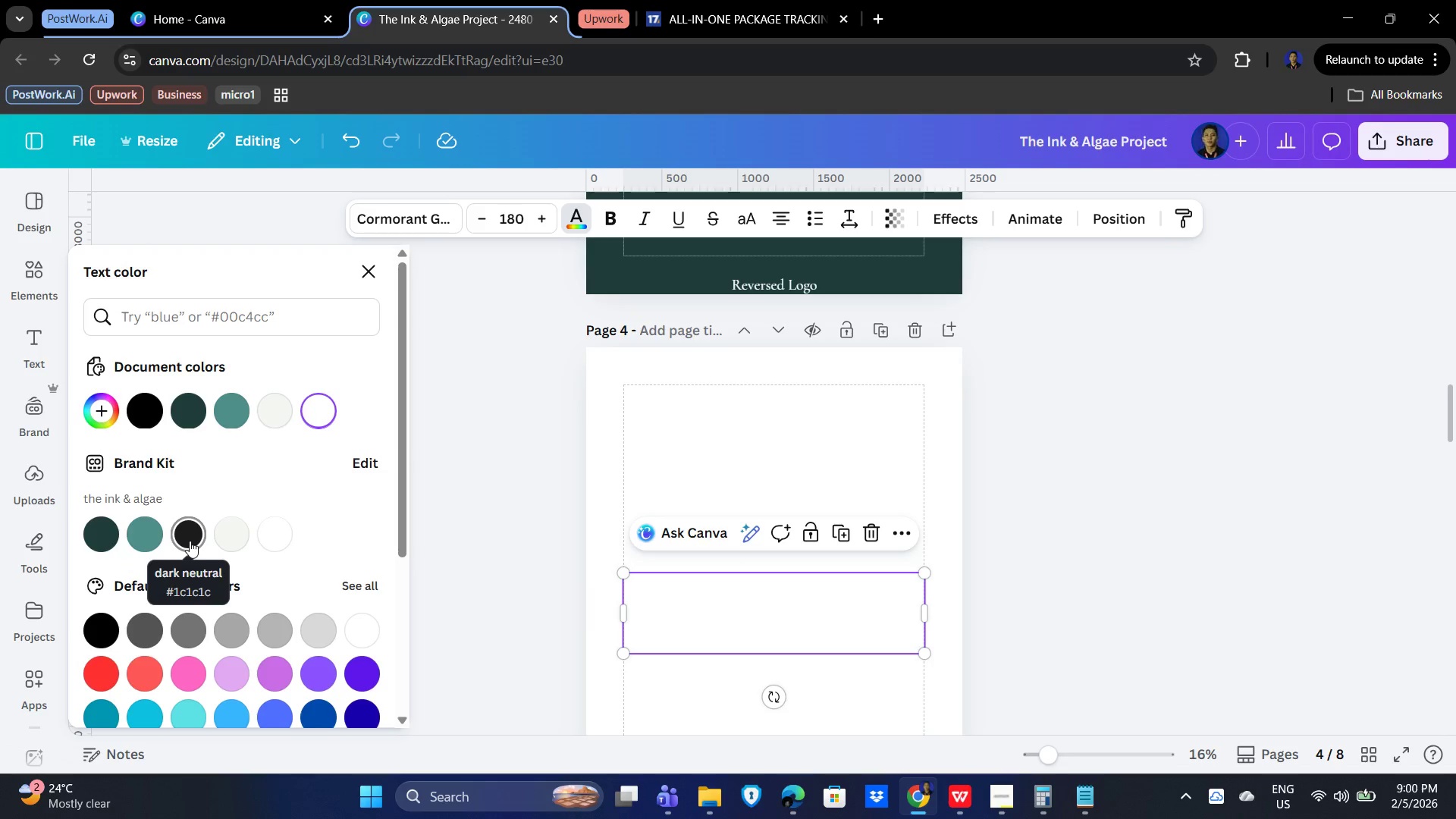 
left_click([190, 541])
 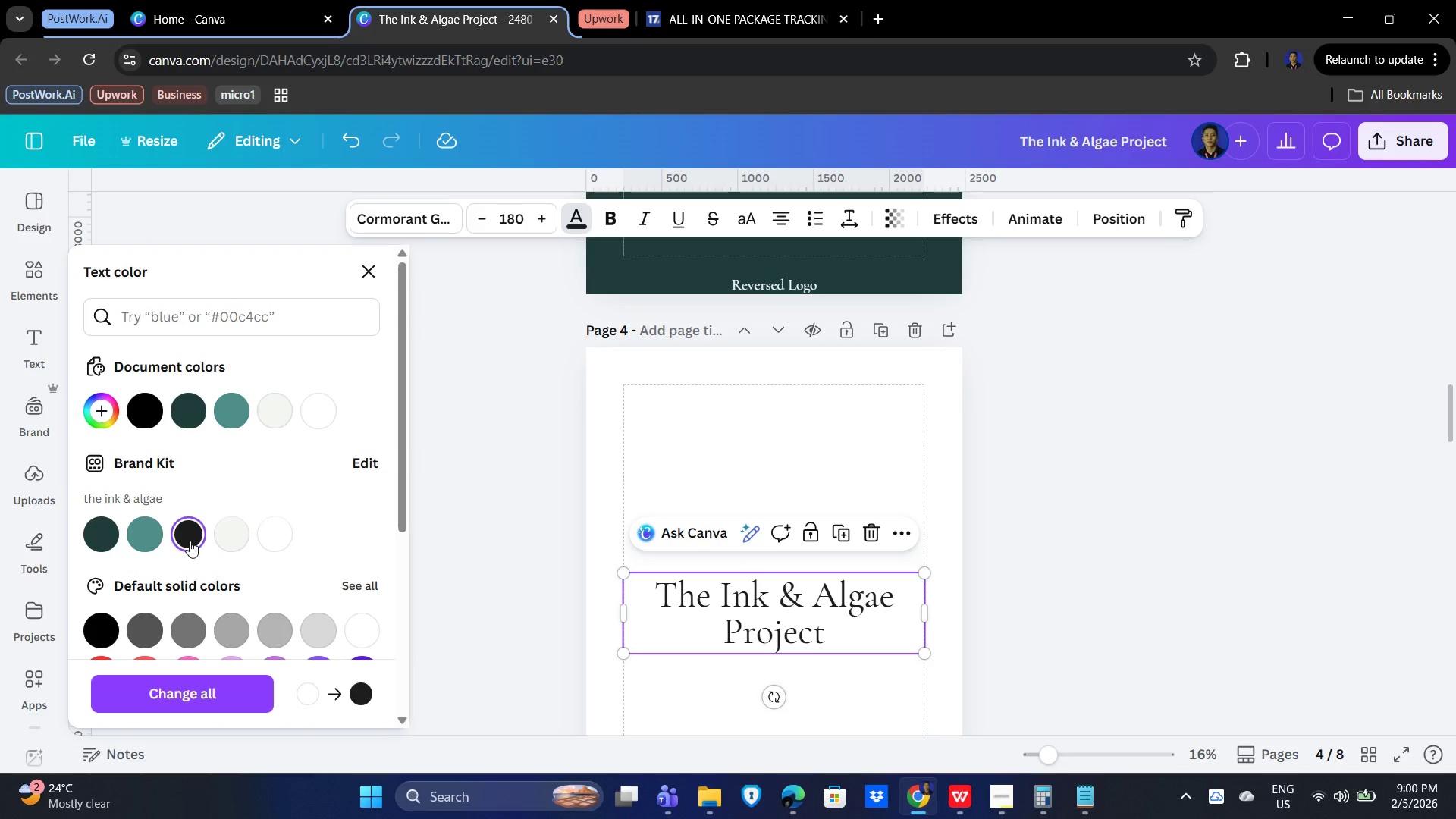 
wait(5.39)
 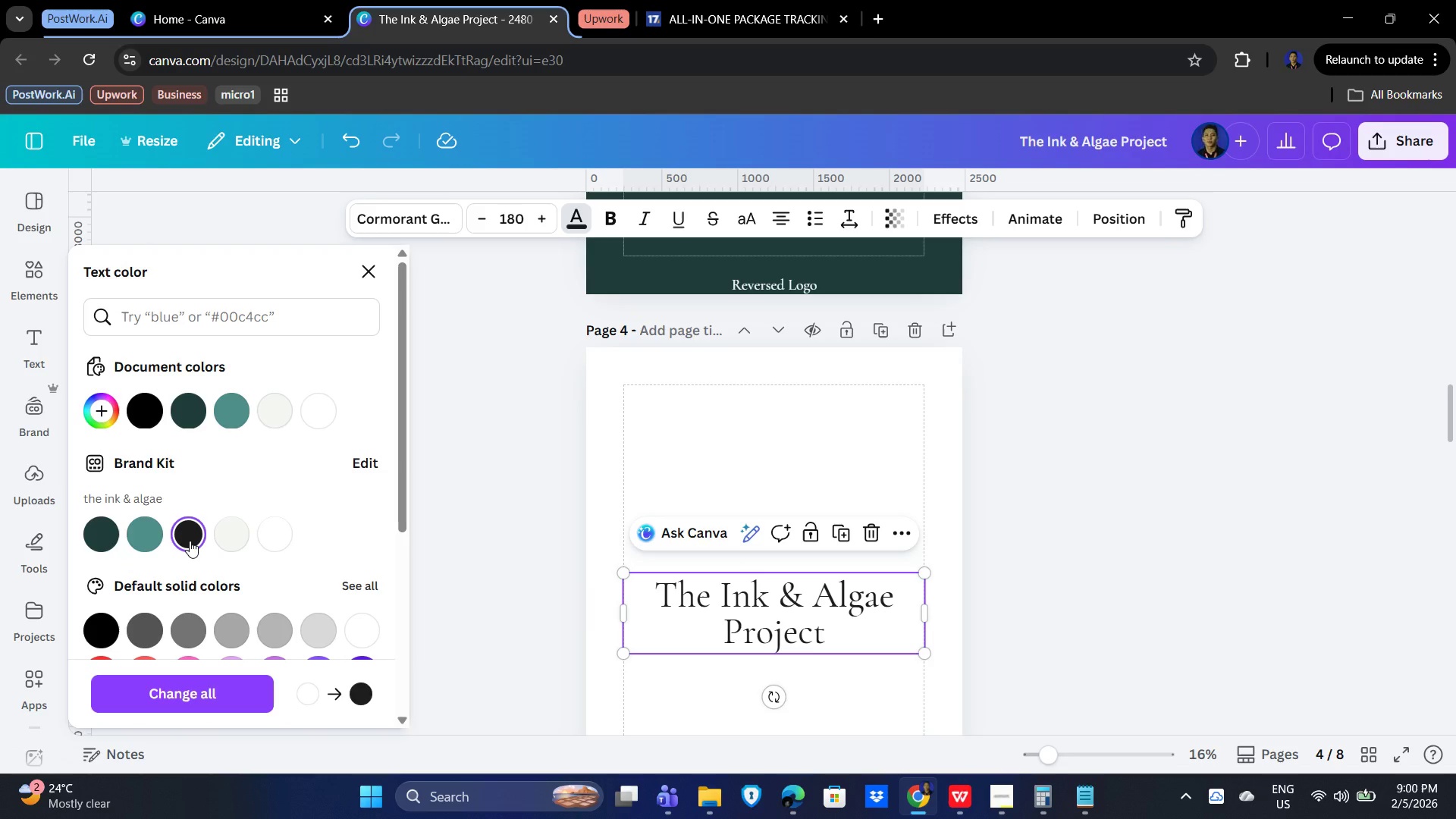 
left_click([914, 534])
 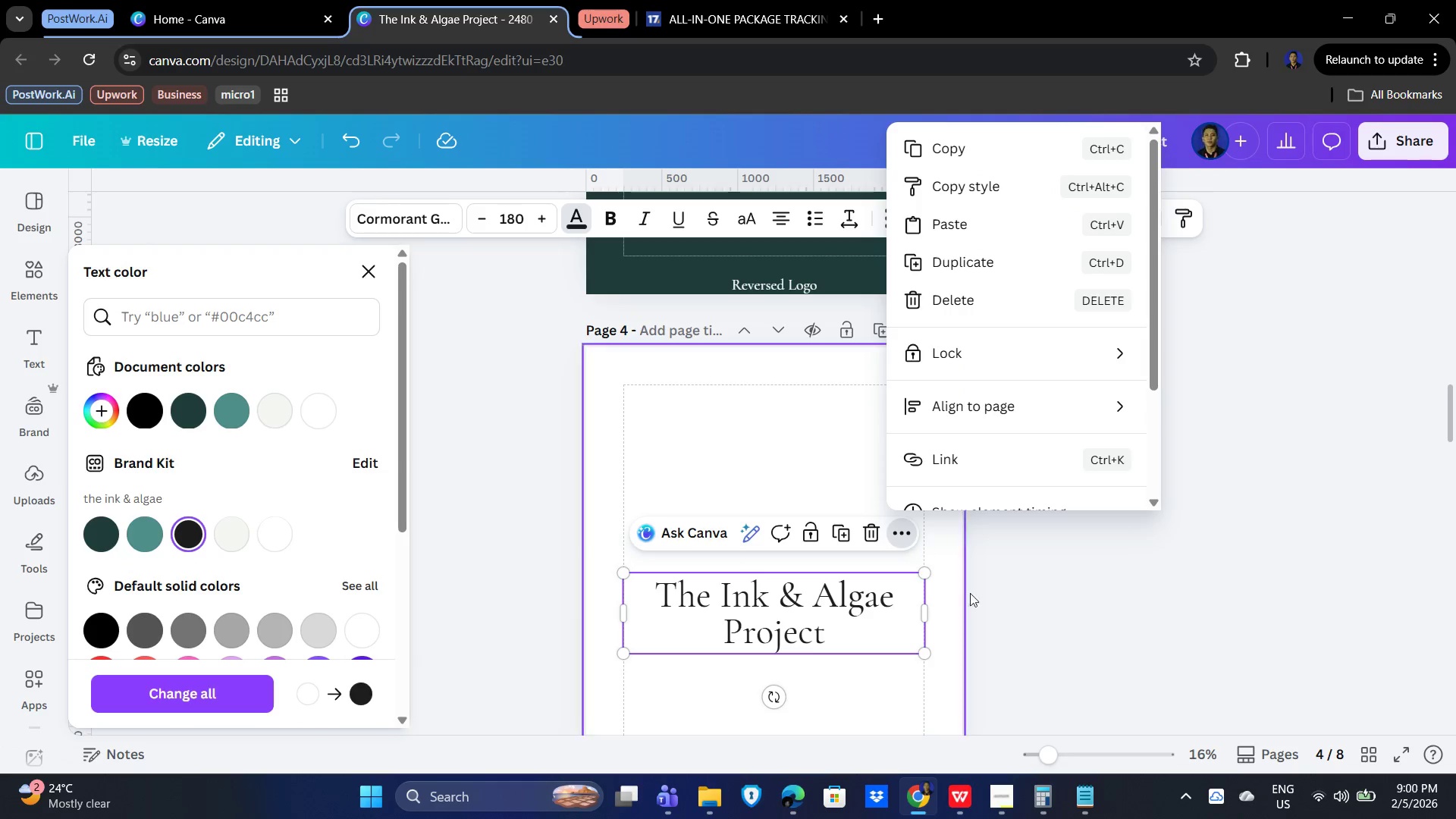 
left_click([981, 604])
 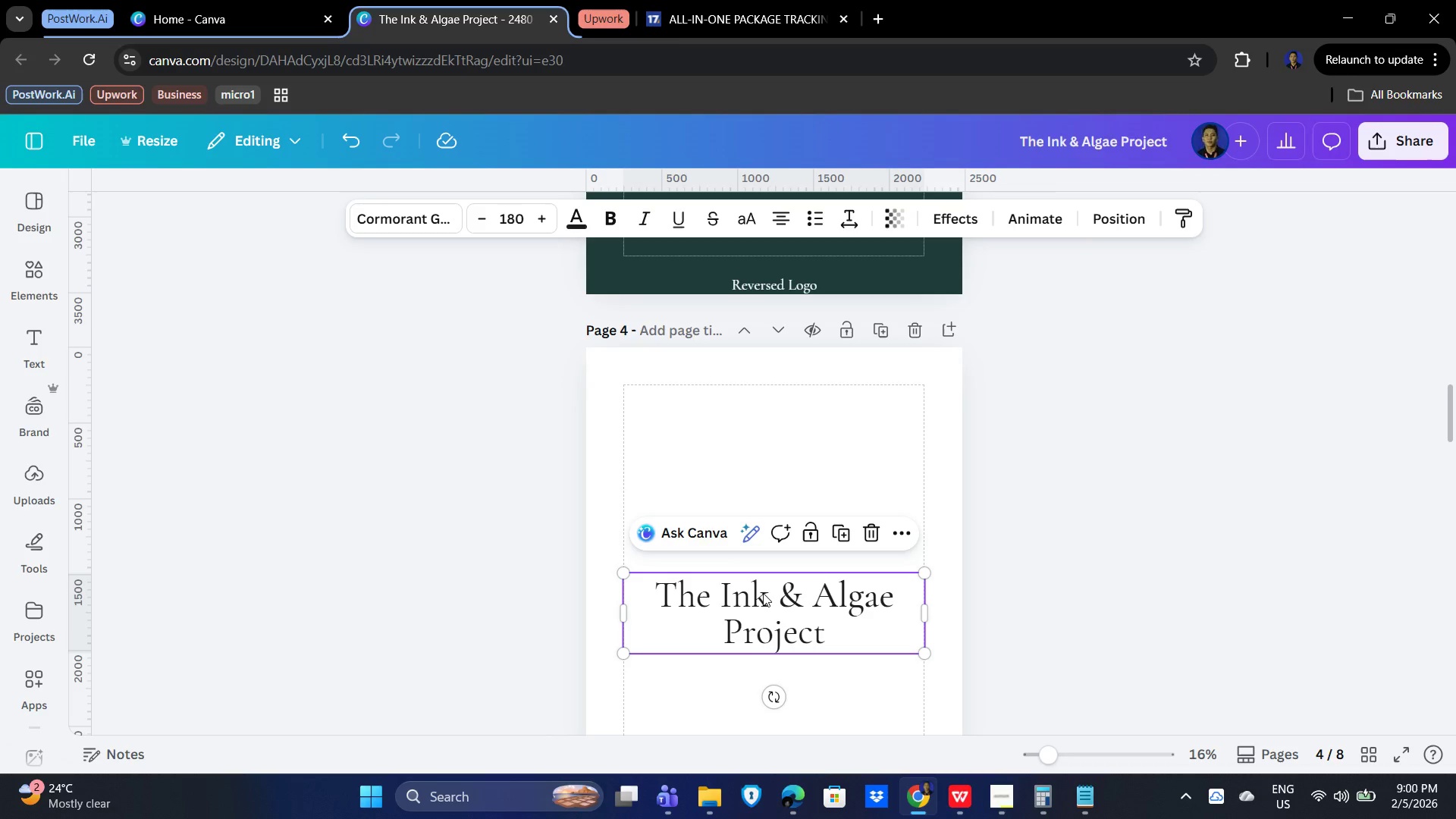 
left_click([1112, 613])
 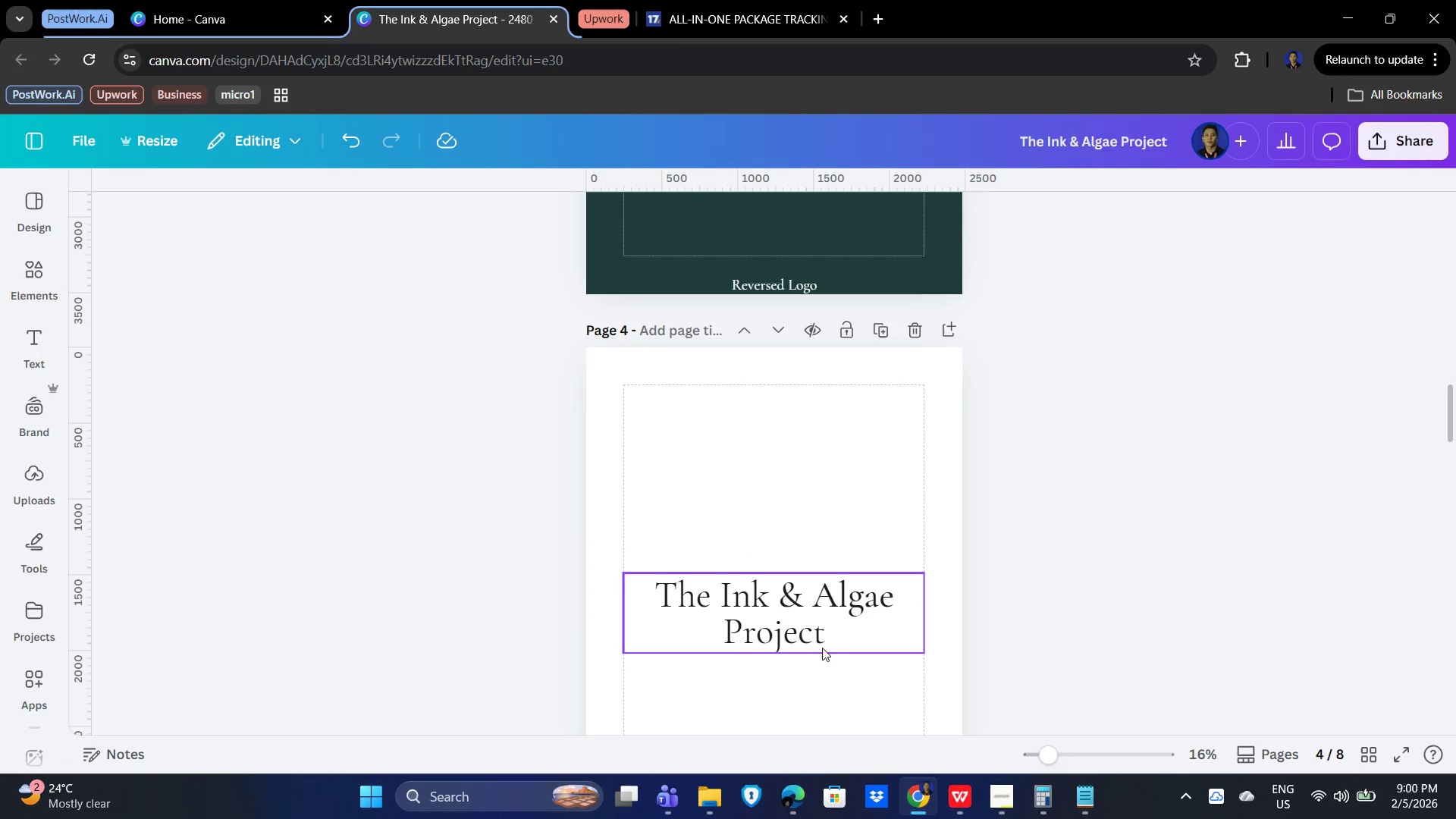 
scroll: coordinate [943, 618], scroll_direction: up, amount: 2.0
 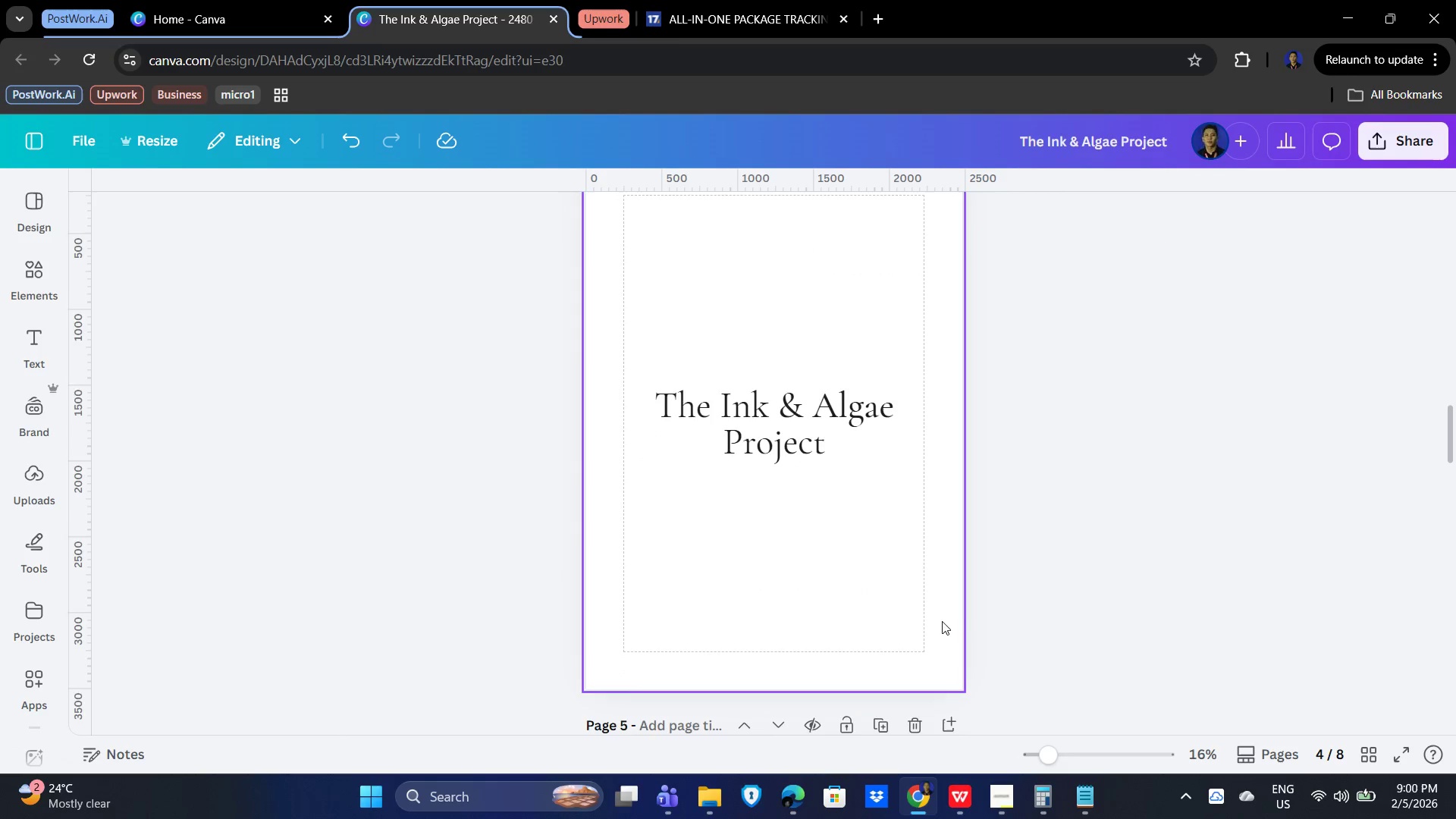 
scroll: coordinate [930, 620], scroll_direction: down, amount: 29.0
 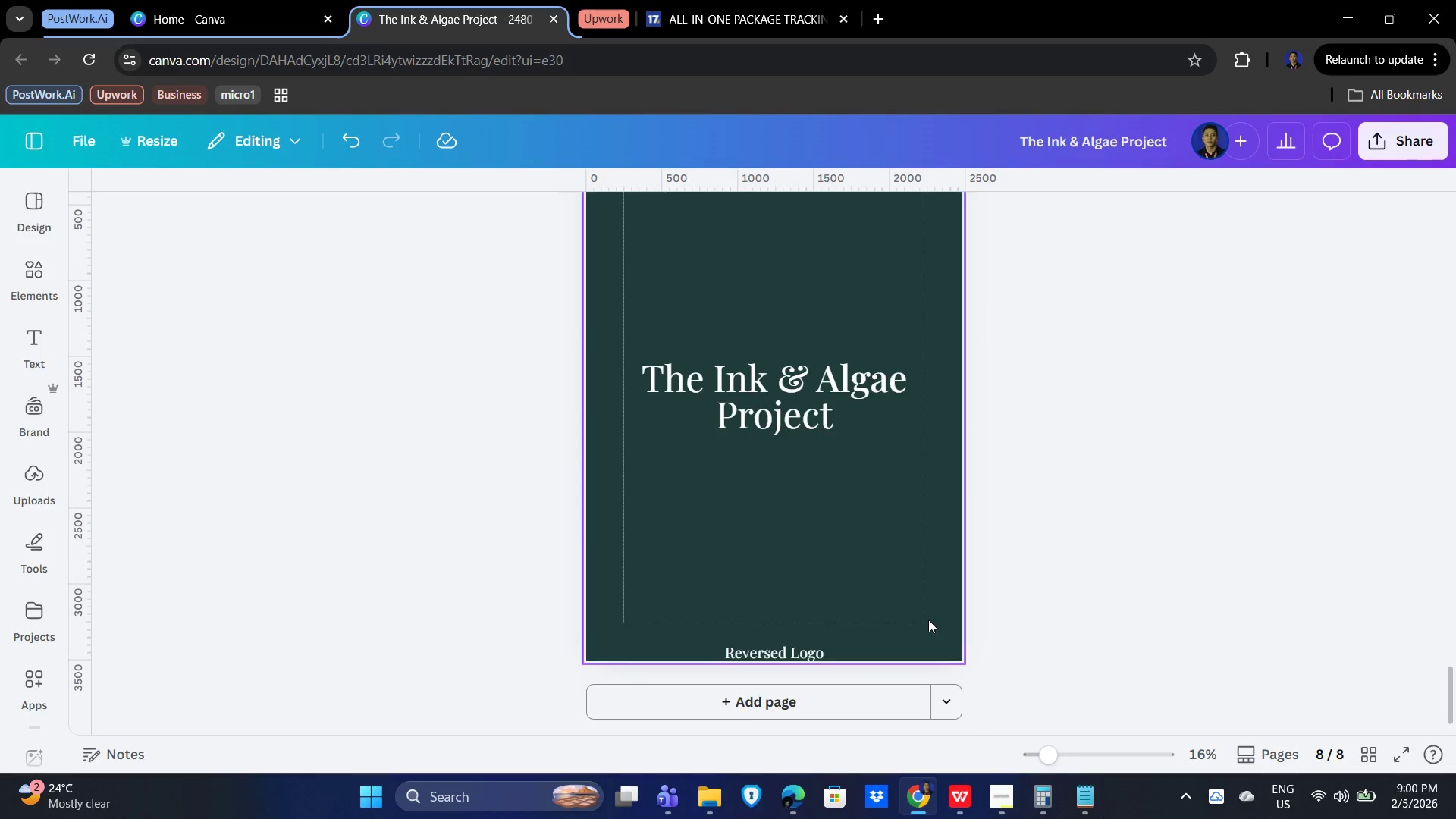 
scroll: coordinate [928, 620], scroll_direction: none, amount: 0.0
 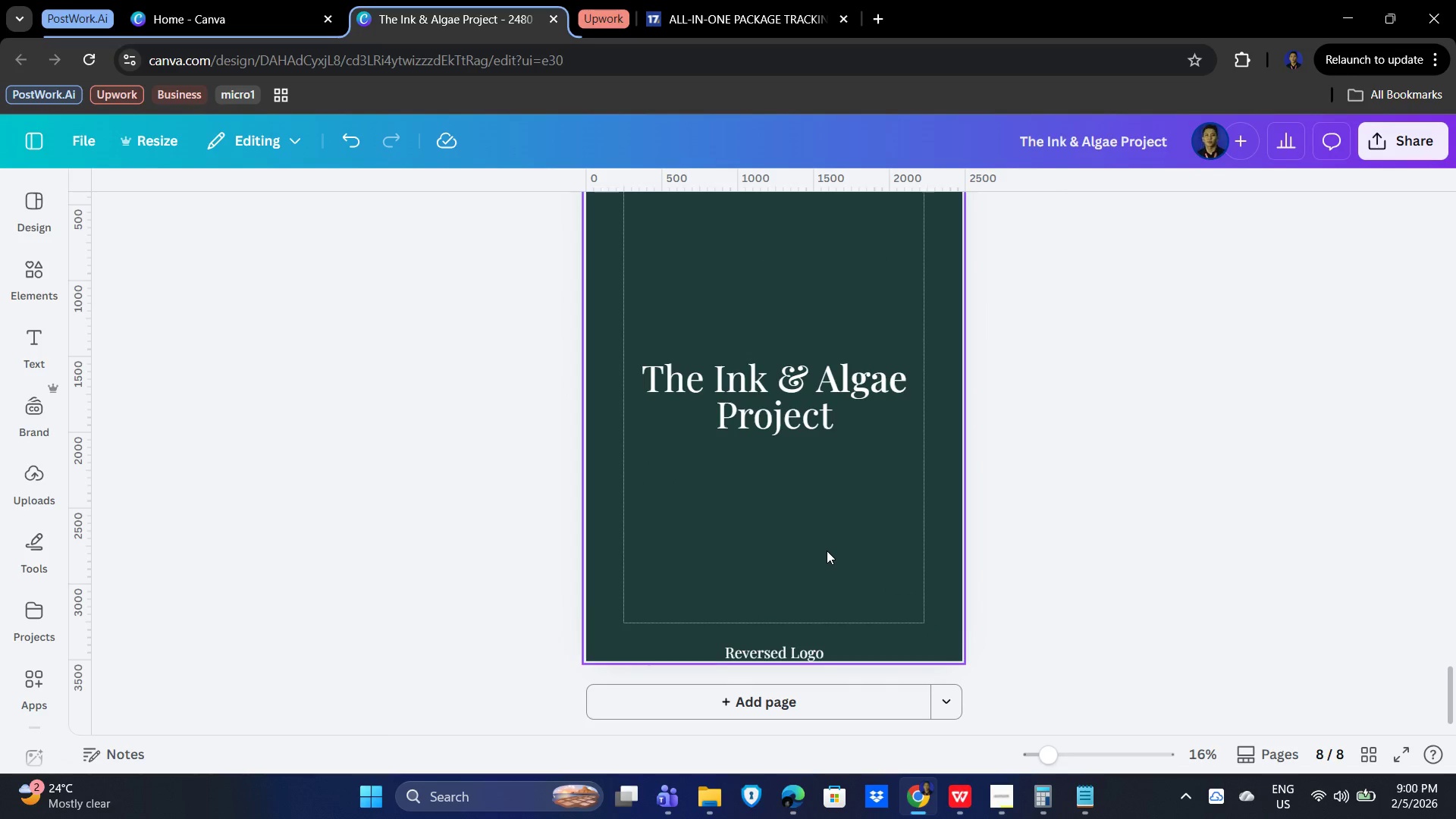 
scroll: coordinate [825, 560], scroll_direction: up, amount: 6.0
 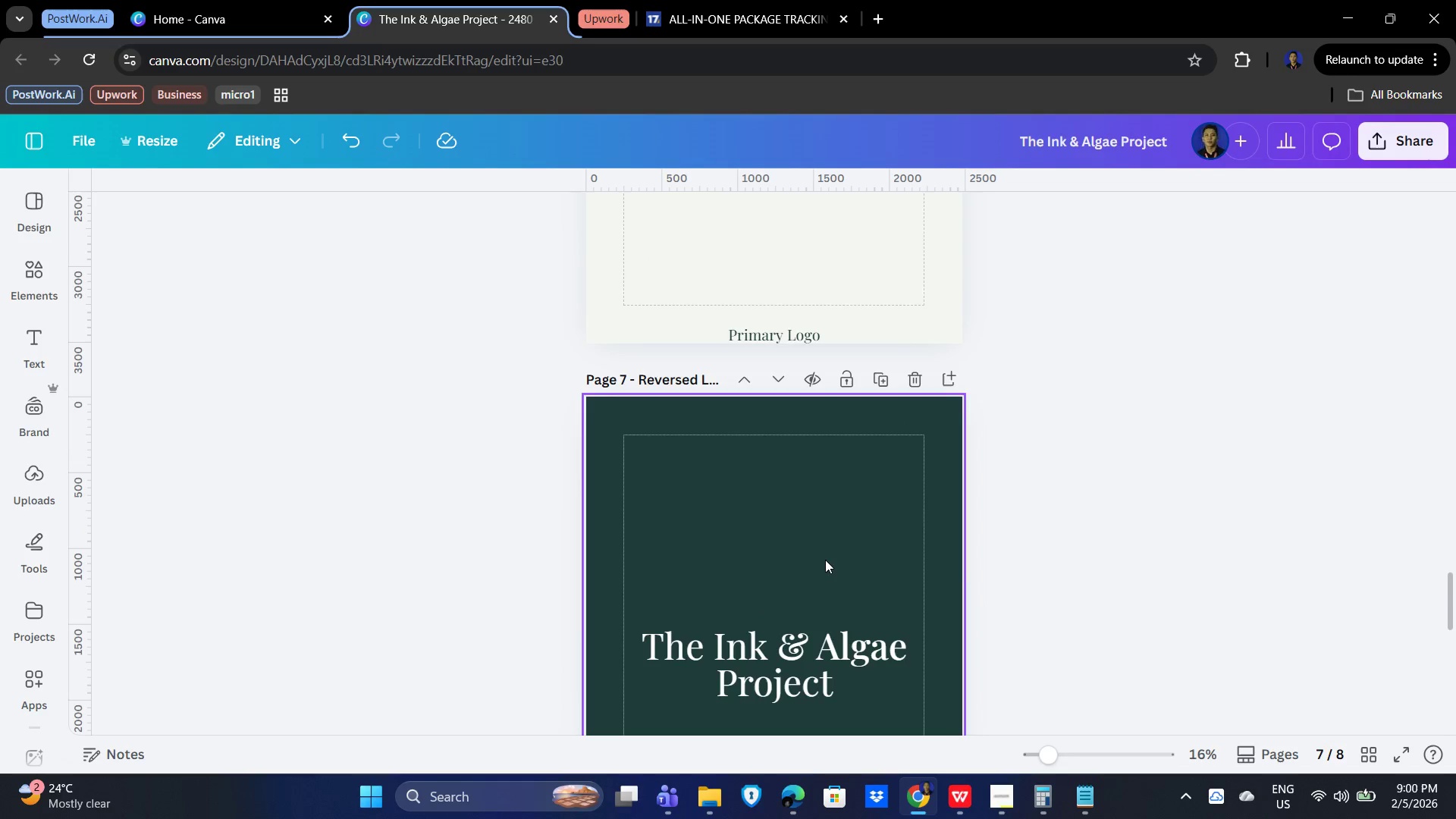 
scroll: coordinate [825, 560], scroll_direction: down, amount: 10.0
 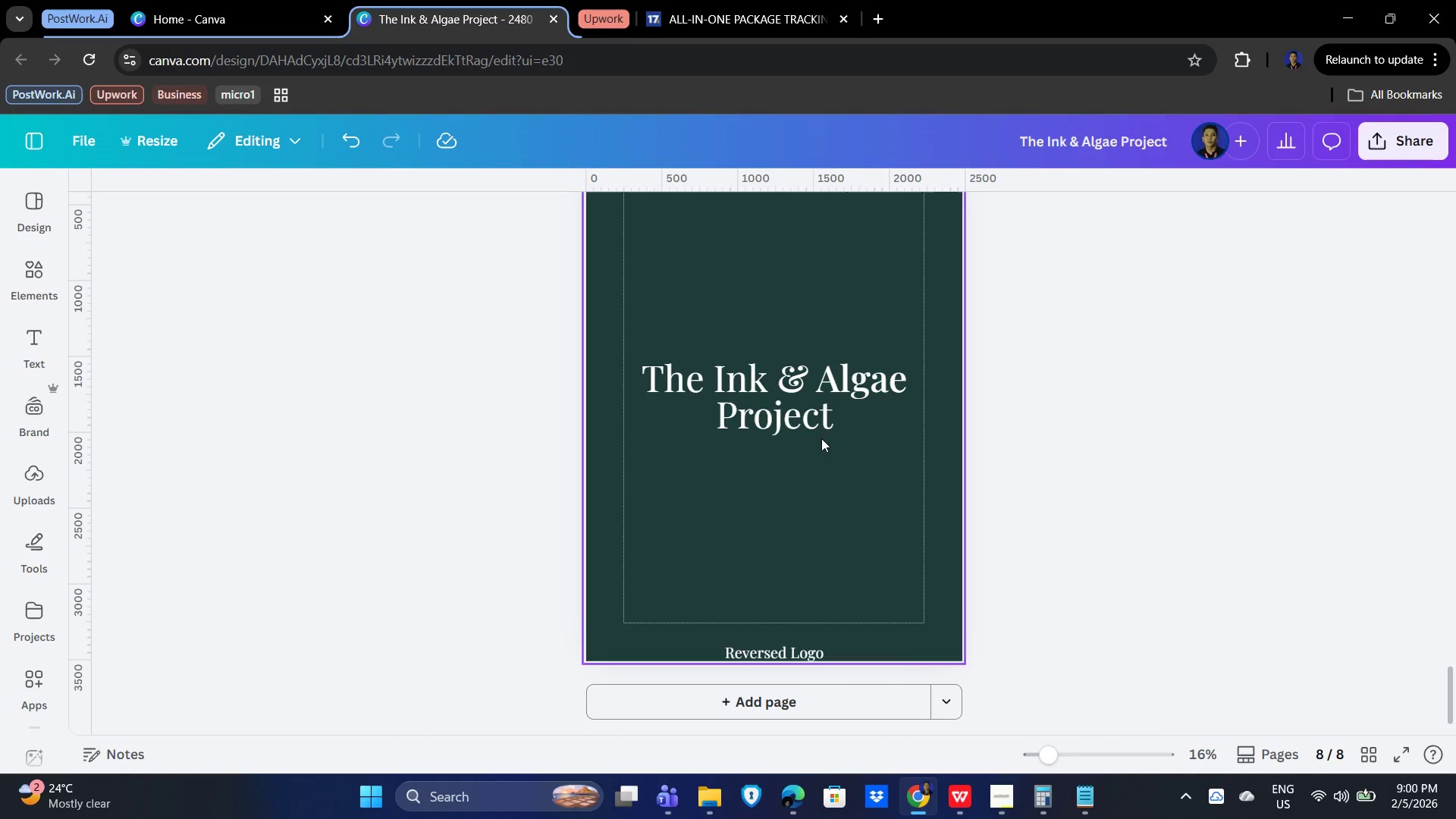 
left_click([819, 409])
 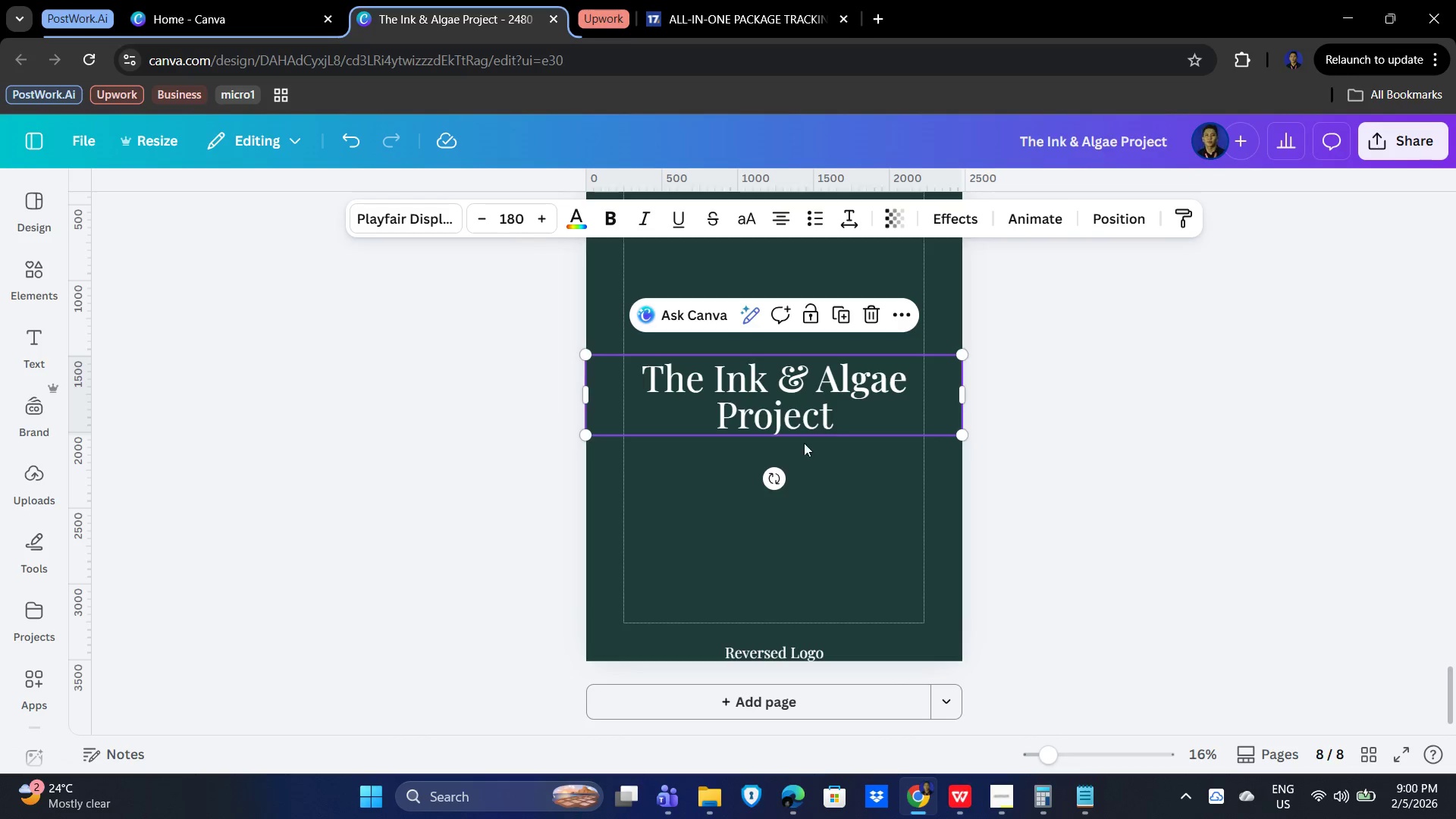 
left_click([789, 550])
 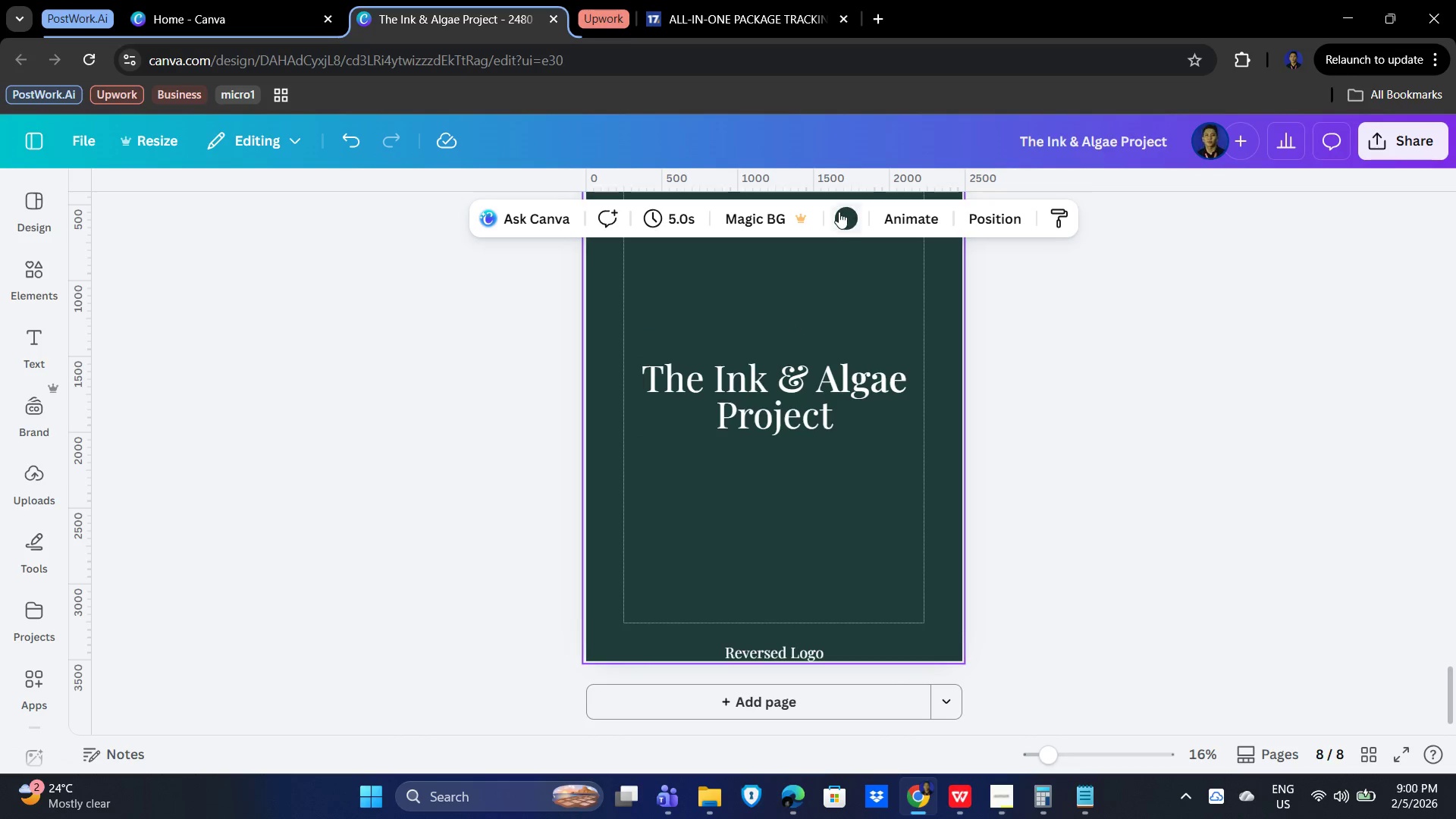 
left_click([839, 212])
 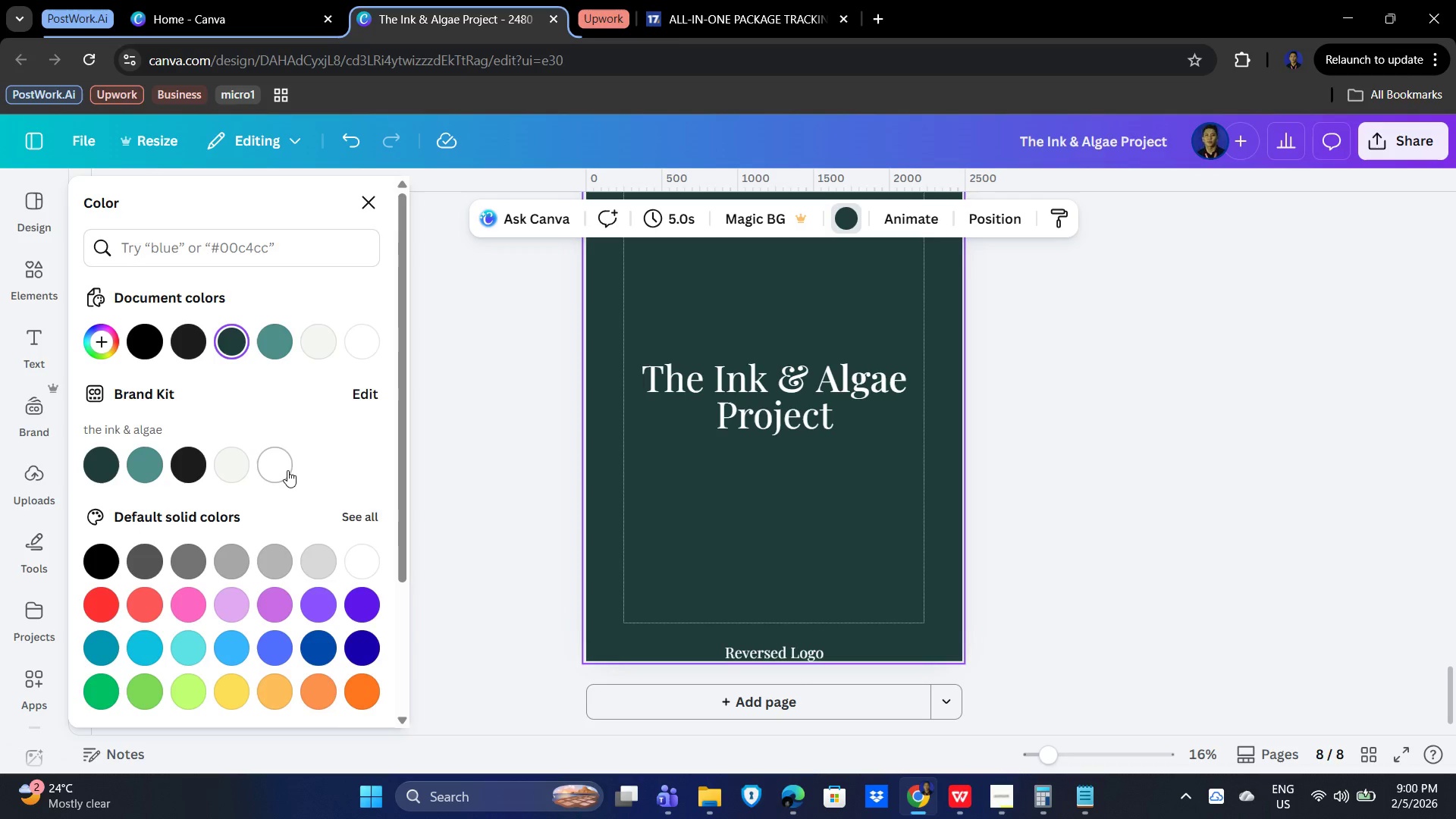 
wait(7.0)
 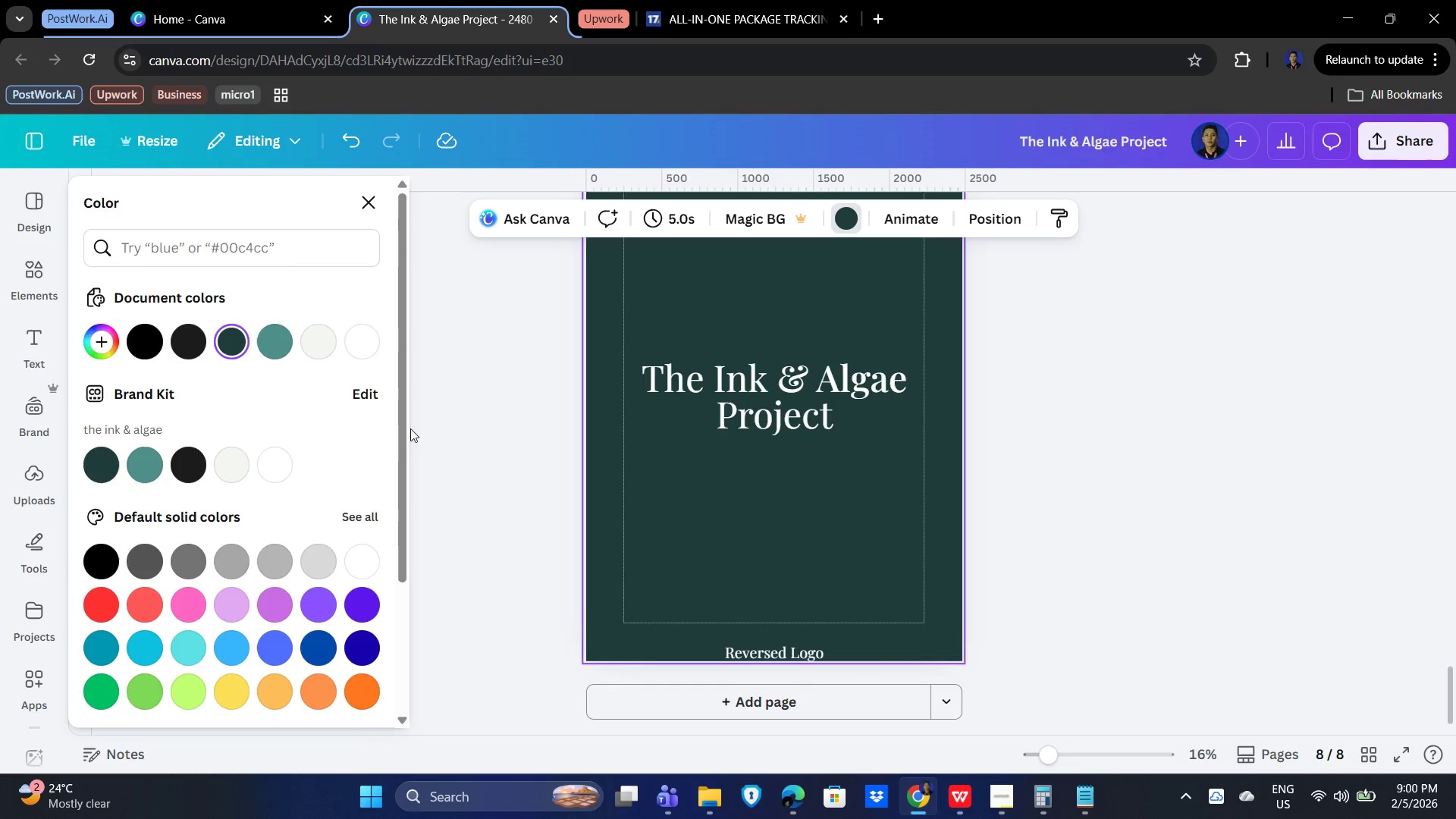 
left_click([287, 469])
 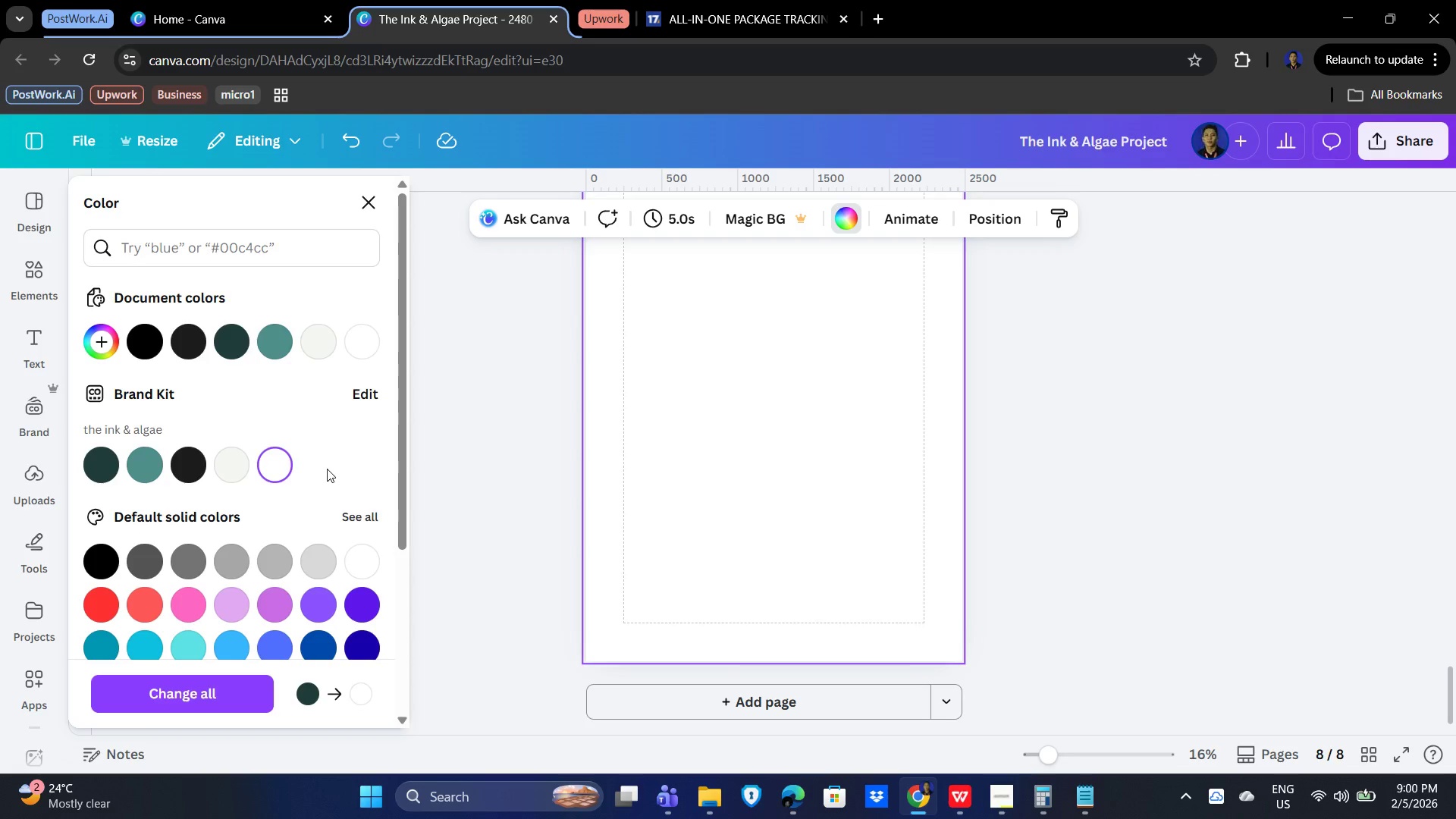 
scroll: coordinate [714, 525], scroll_direction: up, amount: 2.0
 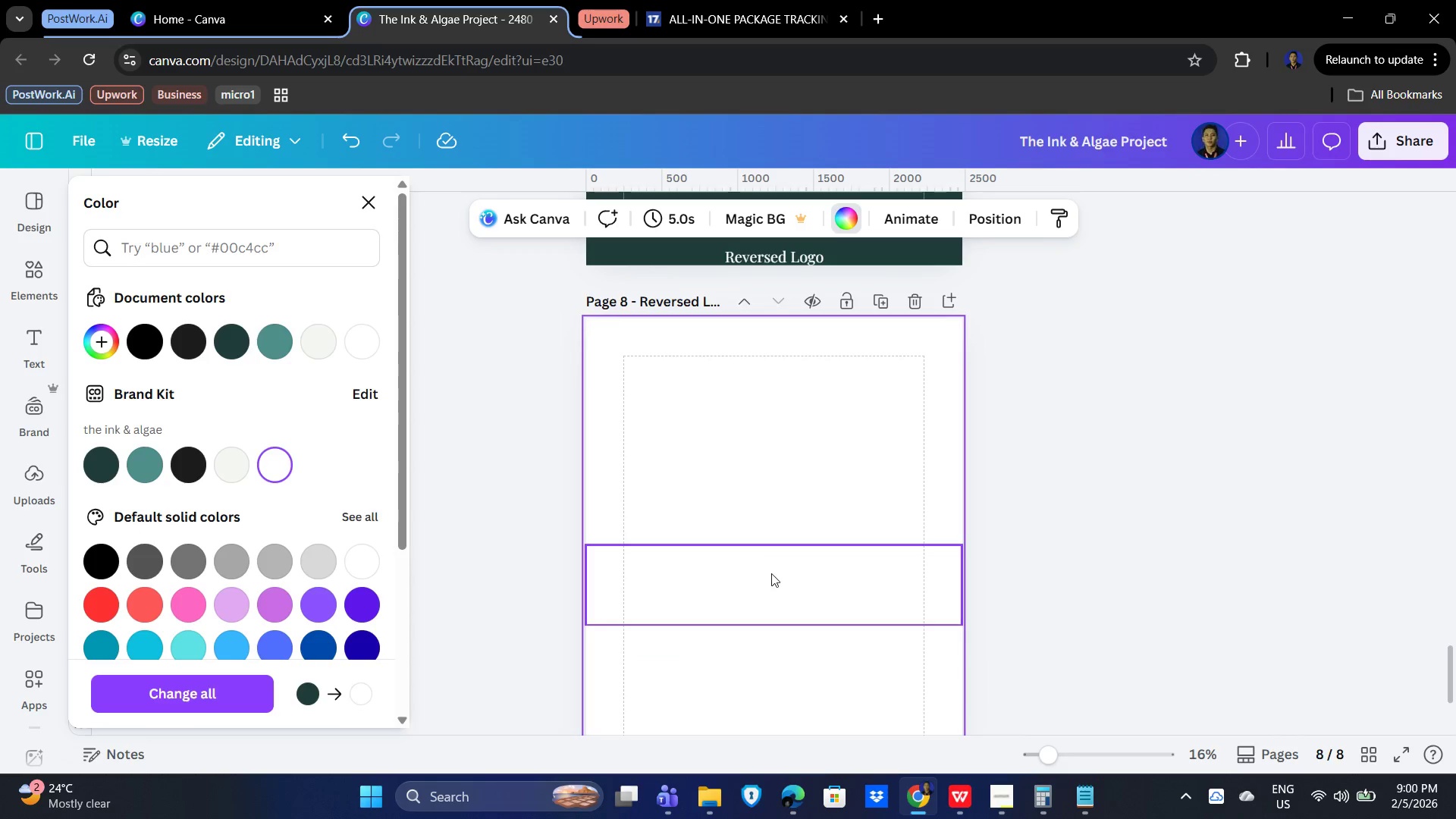 
left_click([774, 575])
 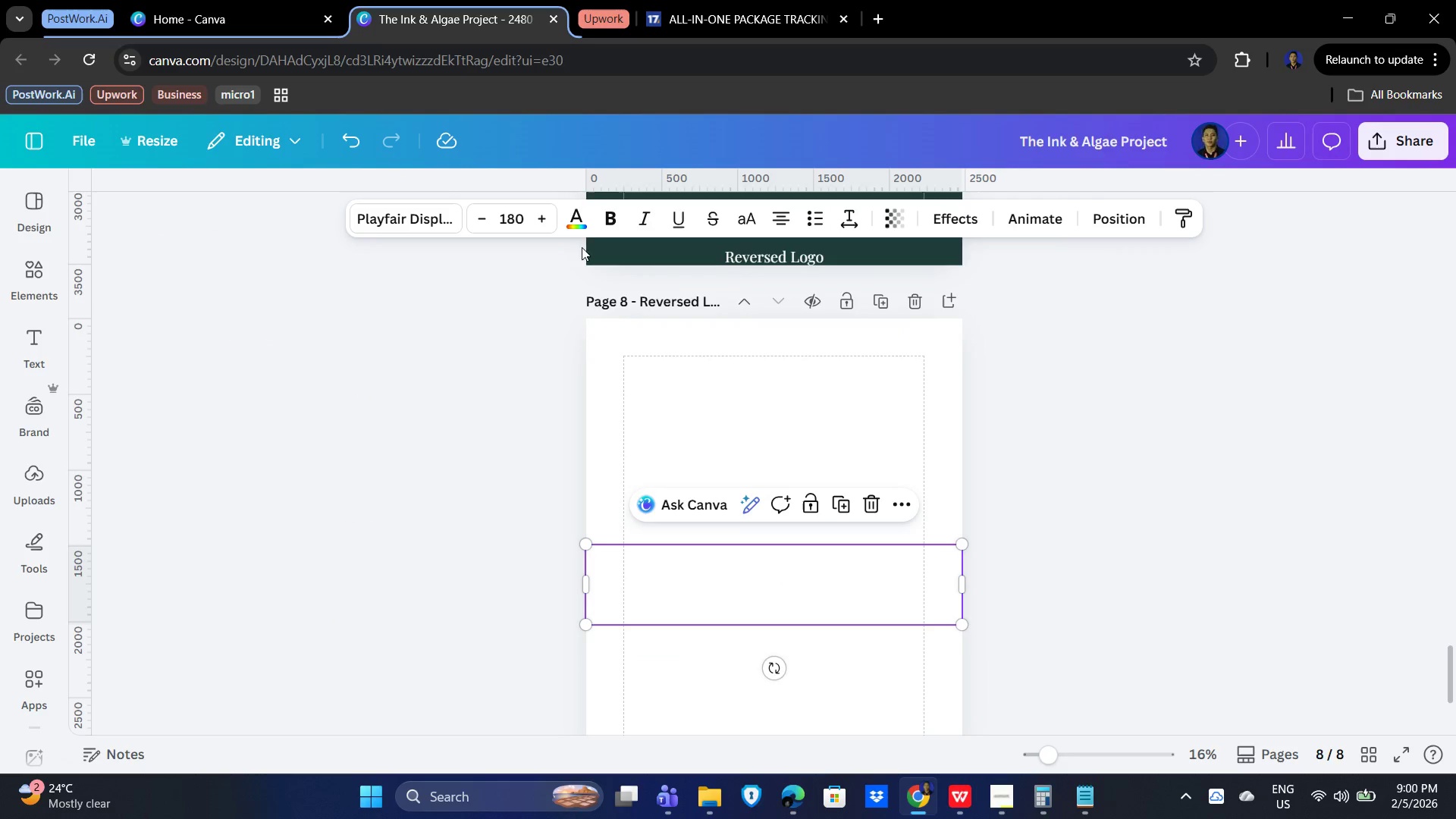 
left_click([570, 220])
 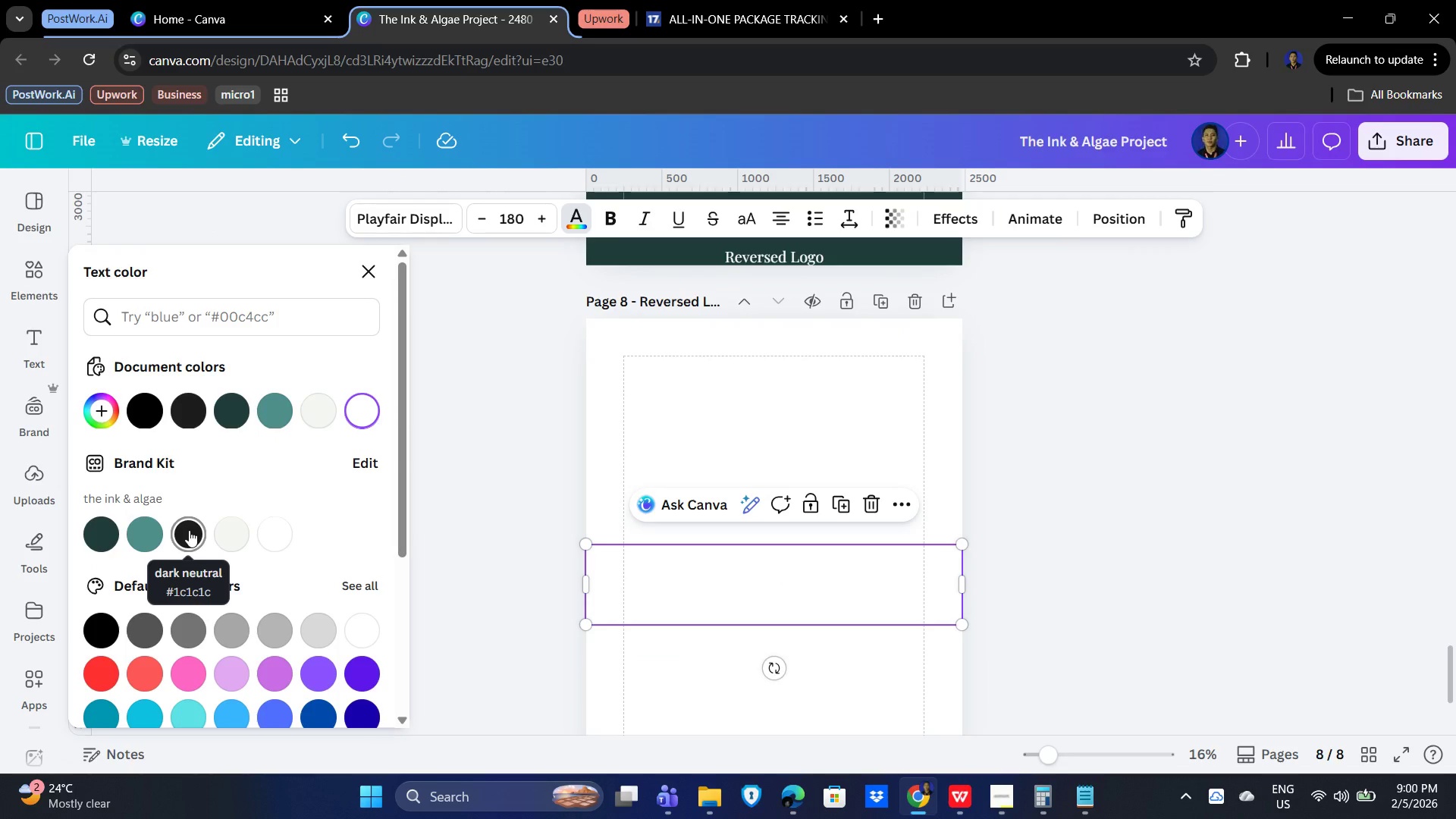 
left_click([189, 530])
 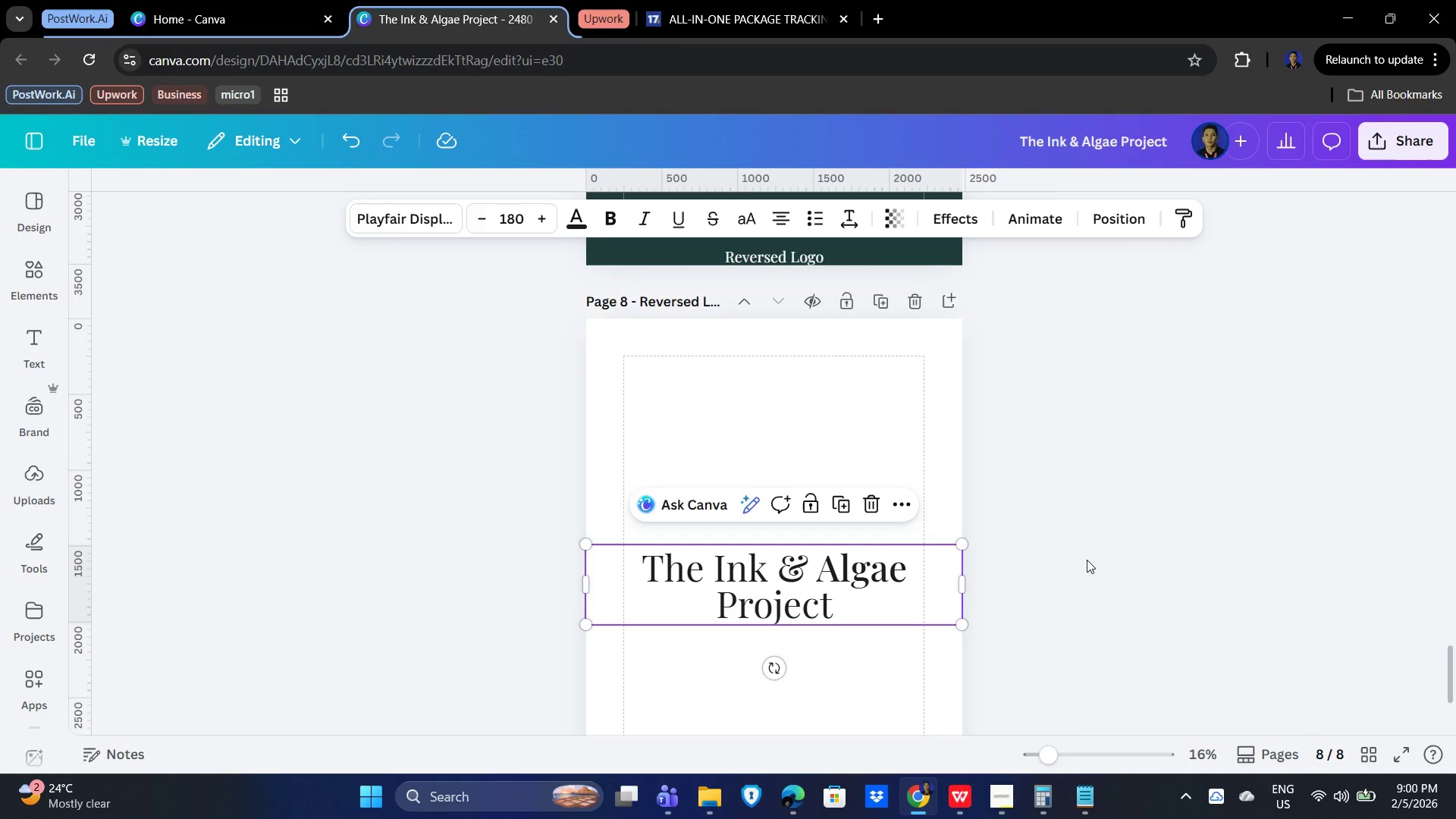 
scroll: coordinate [1031, 557], scroll_direction: down, amount: 2.0
 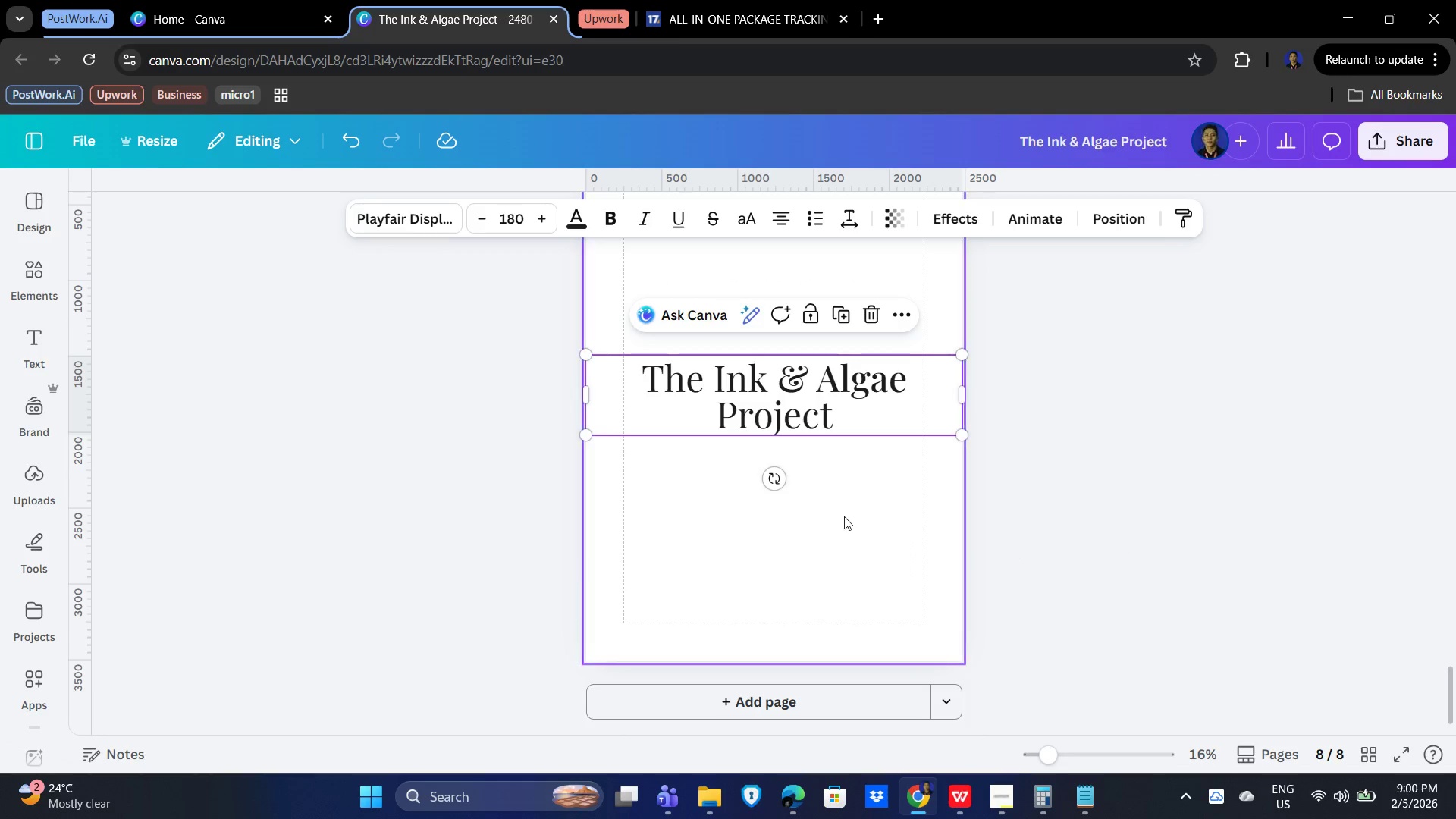 
left_click([783, 504])
 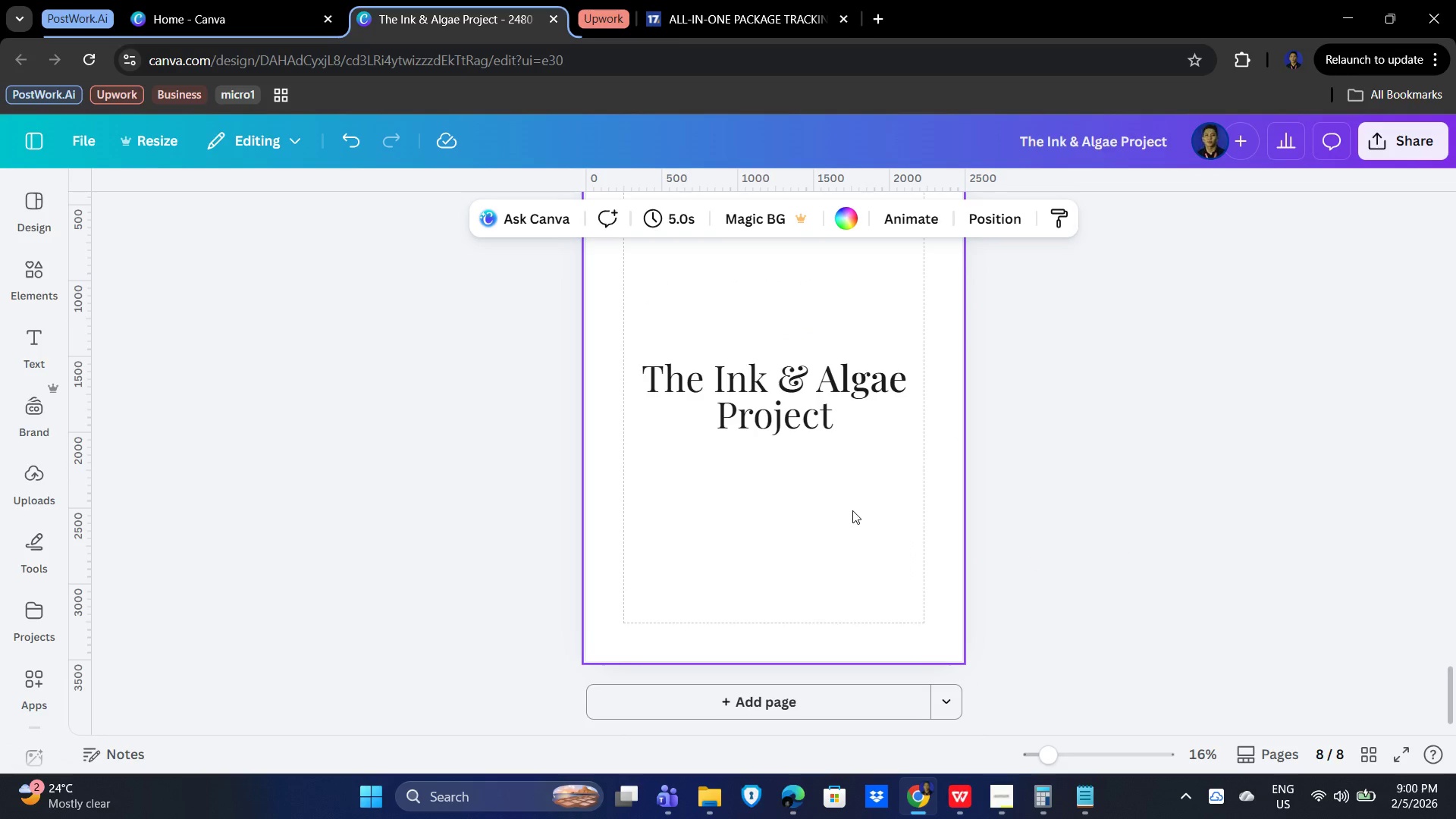 
scroll: coordinate [849, 500], scroll_direction: up, amount: 38.0
 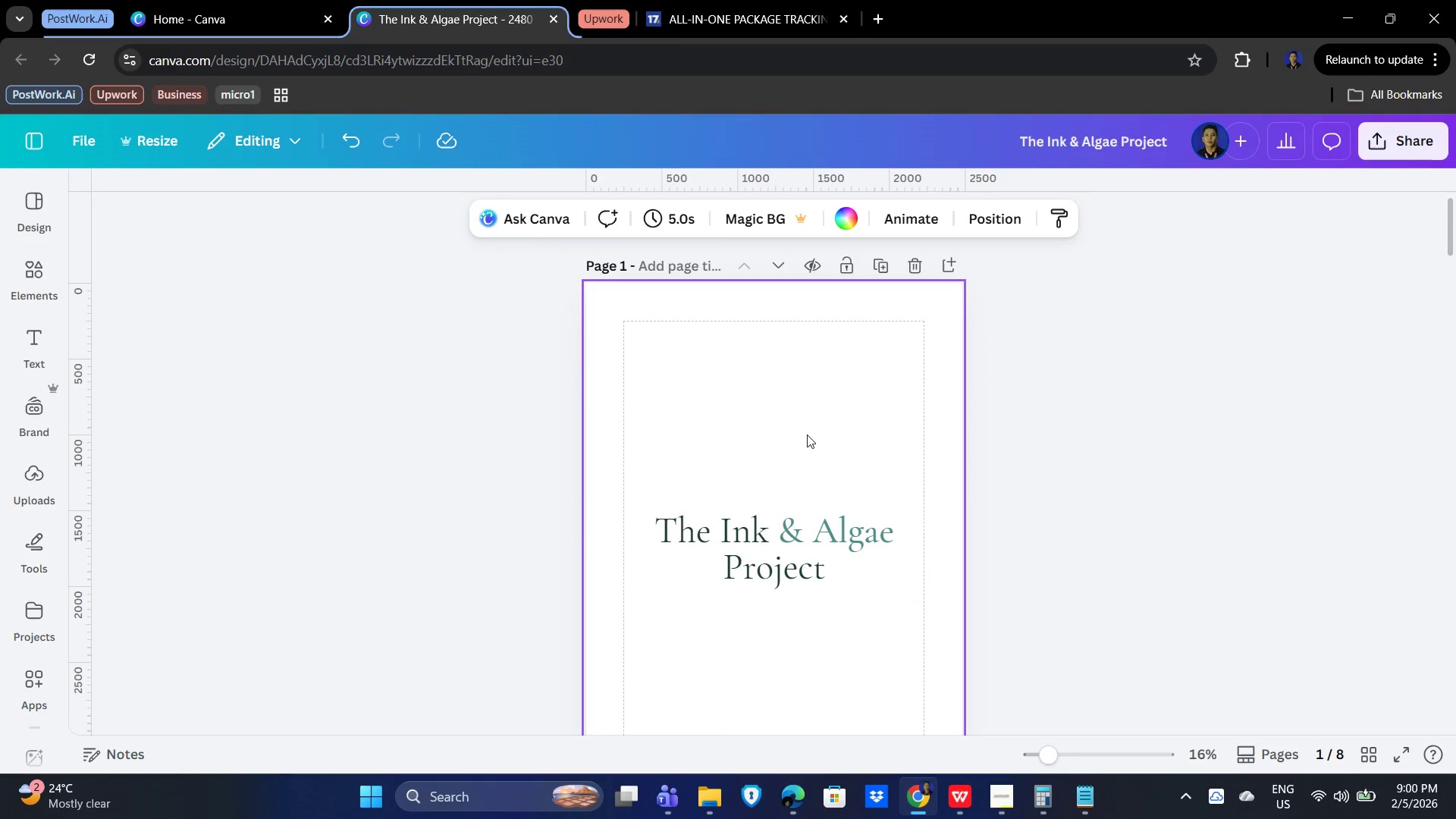 
left_click([807, 435])
 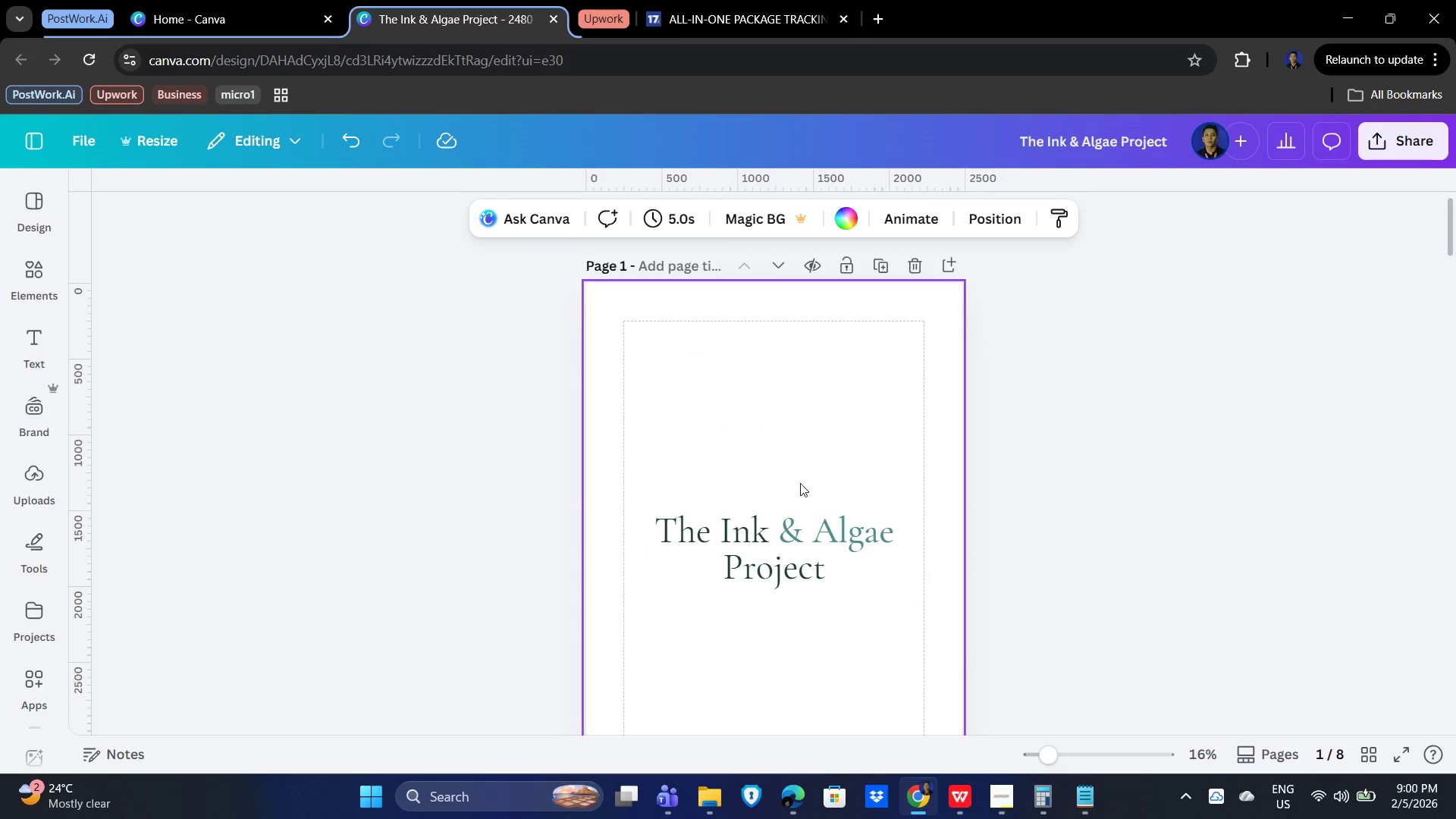 
scroll: coordinate [824, 460], scroll_direction: up, amount: 2.0
 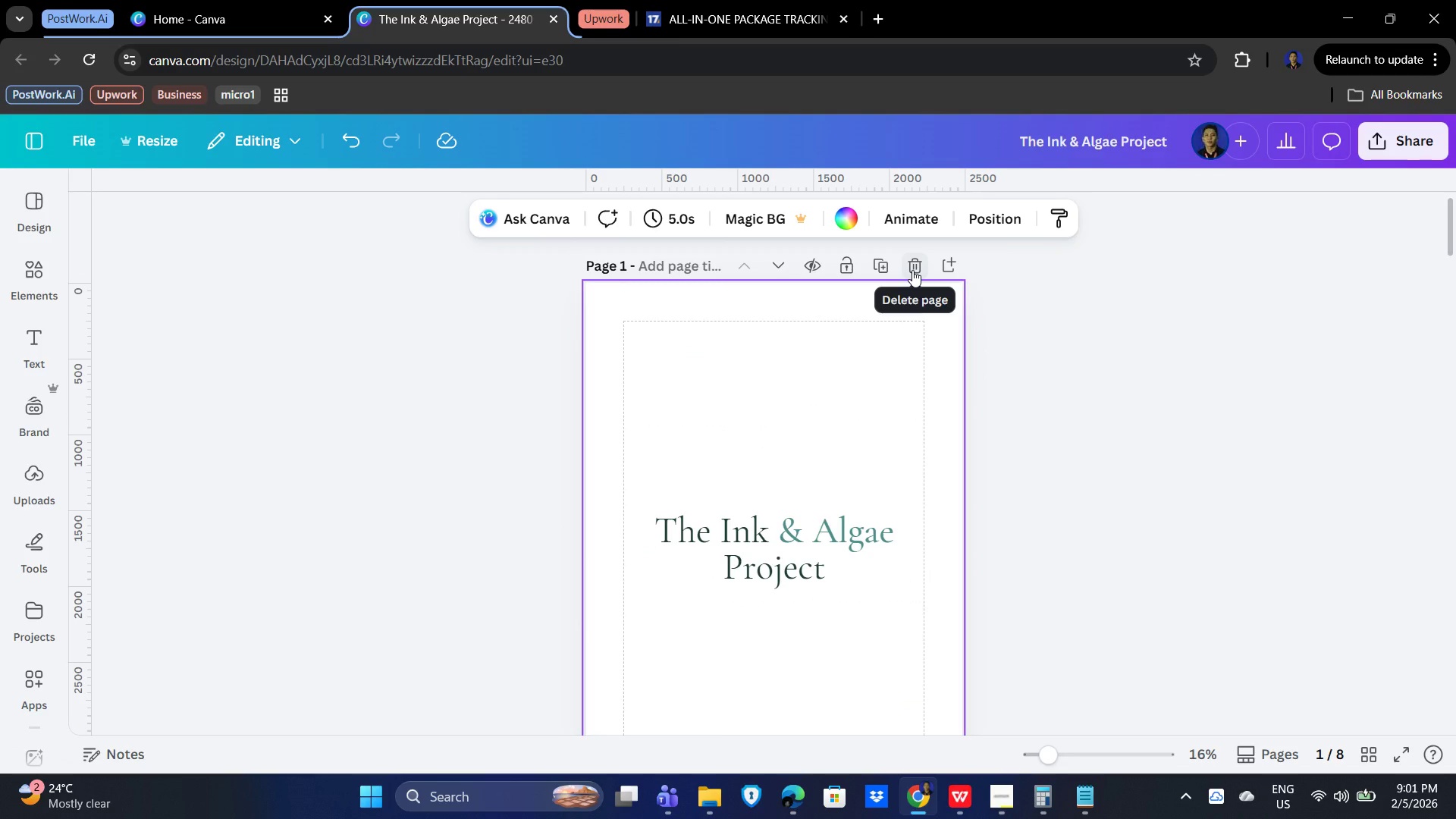 
left_click([912, 270])
 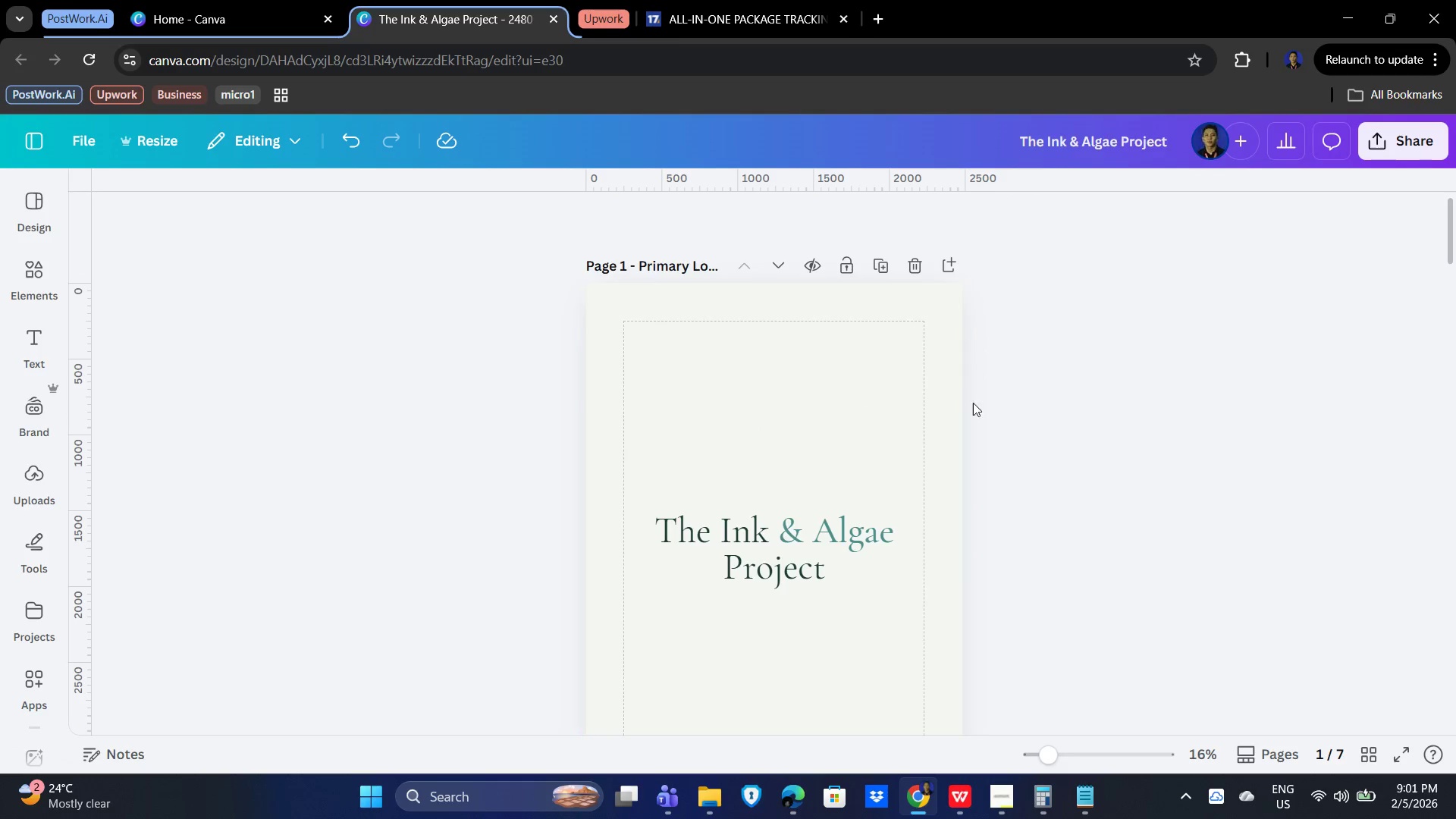 
scroll: coordinate [834, 447], scroll_direction: down, amount: 20.0
 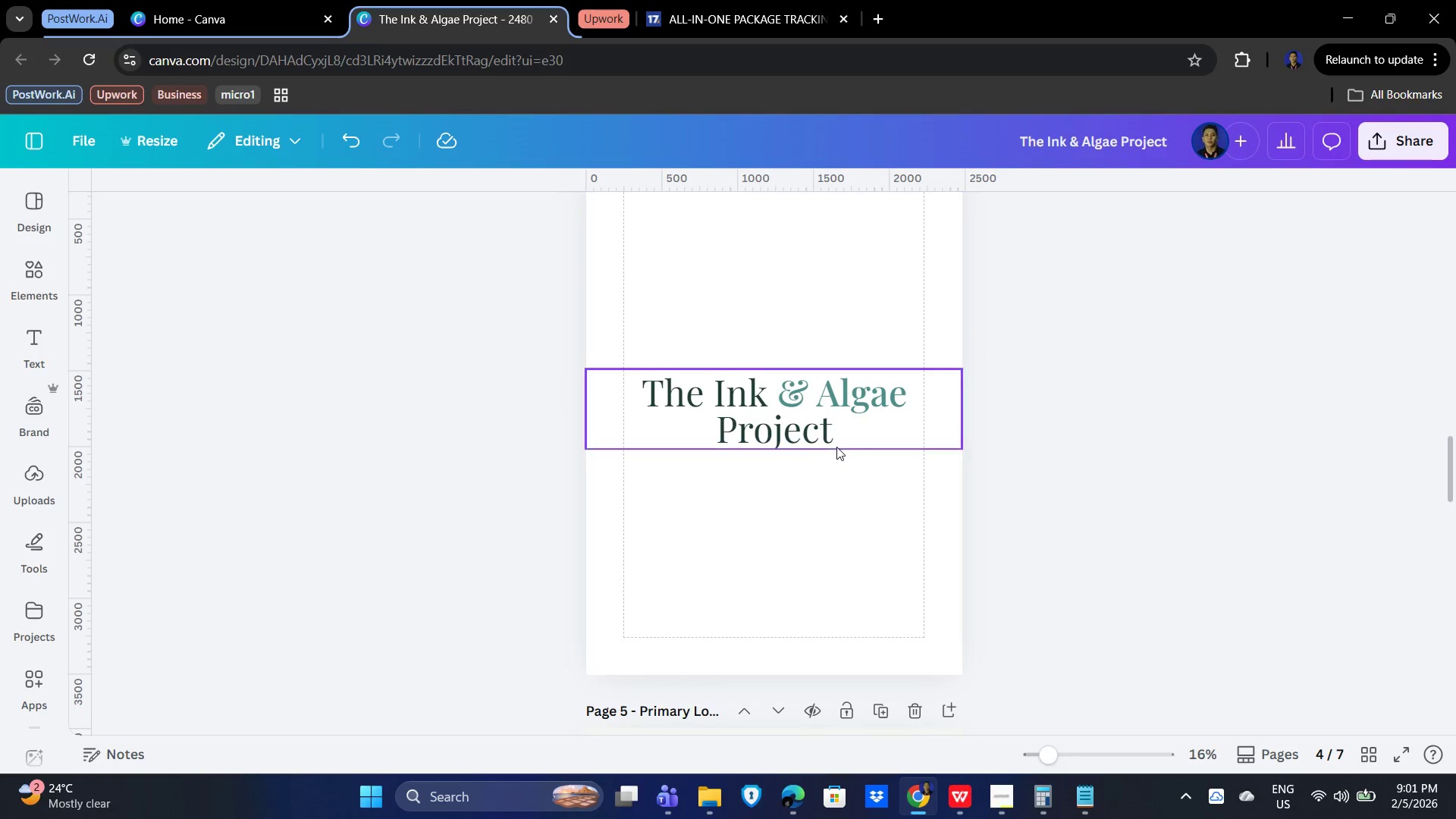 
scroll: coordinate [836, 447], scroll_direction: up, amount: 3.0
 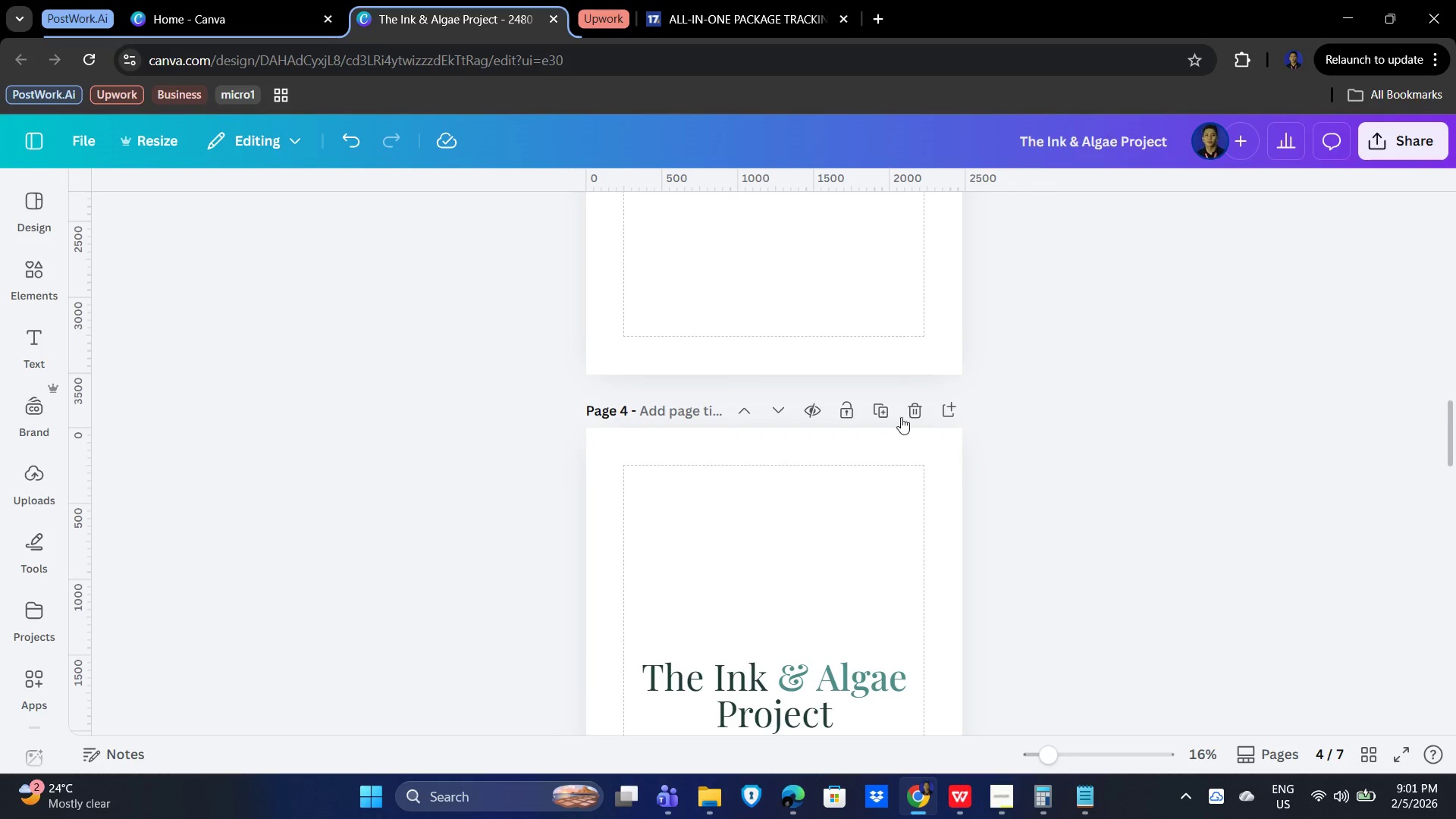 
left_click([912, 406])
 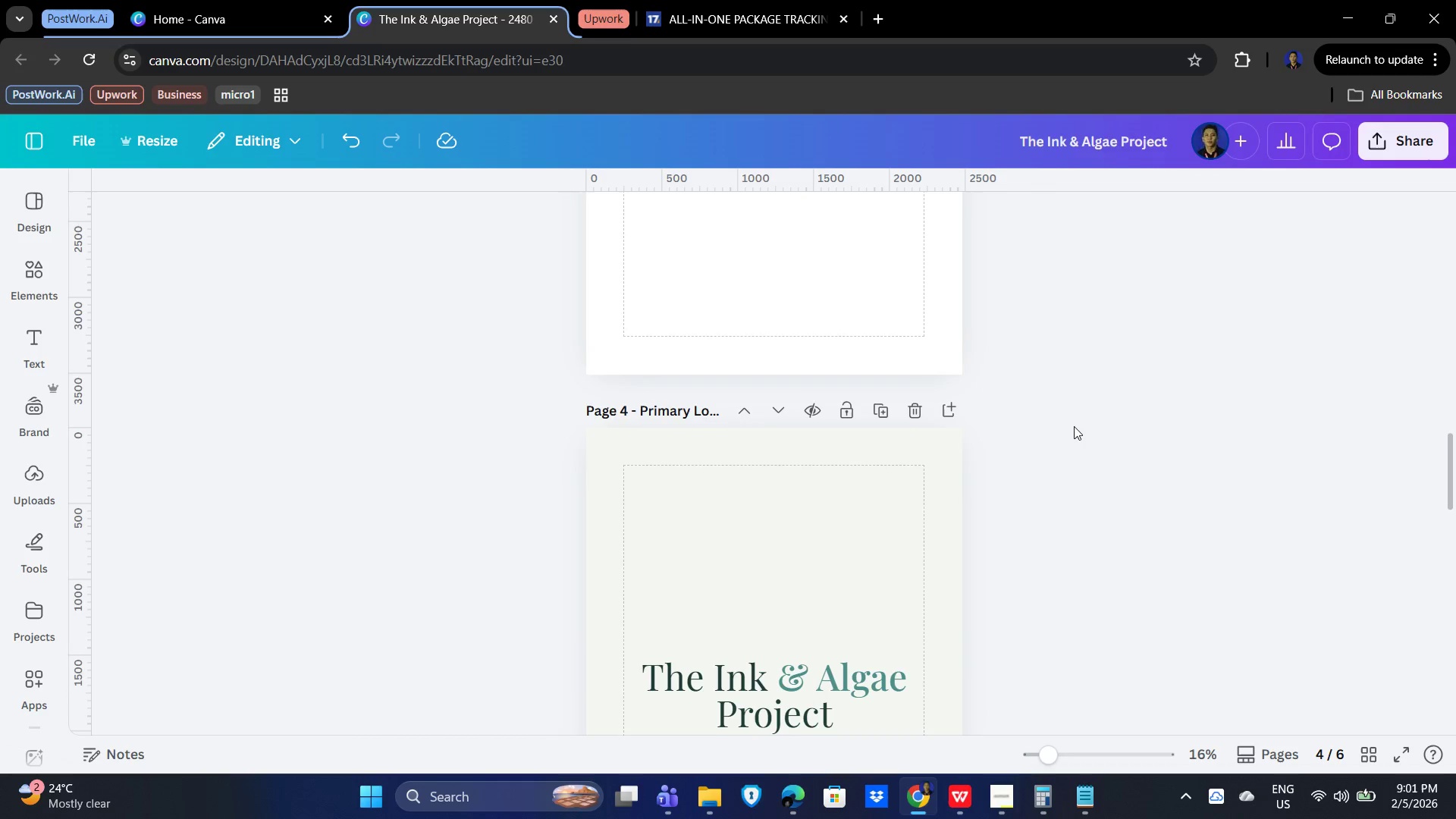 
scroll: coordinate [1072, 429], scroll_direction: up, amount: 5.0
 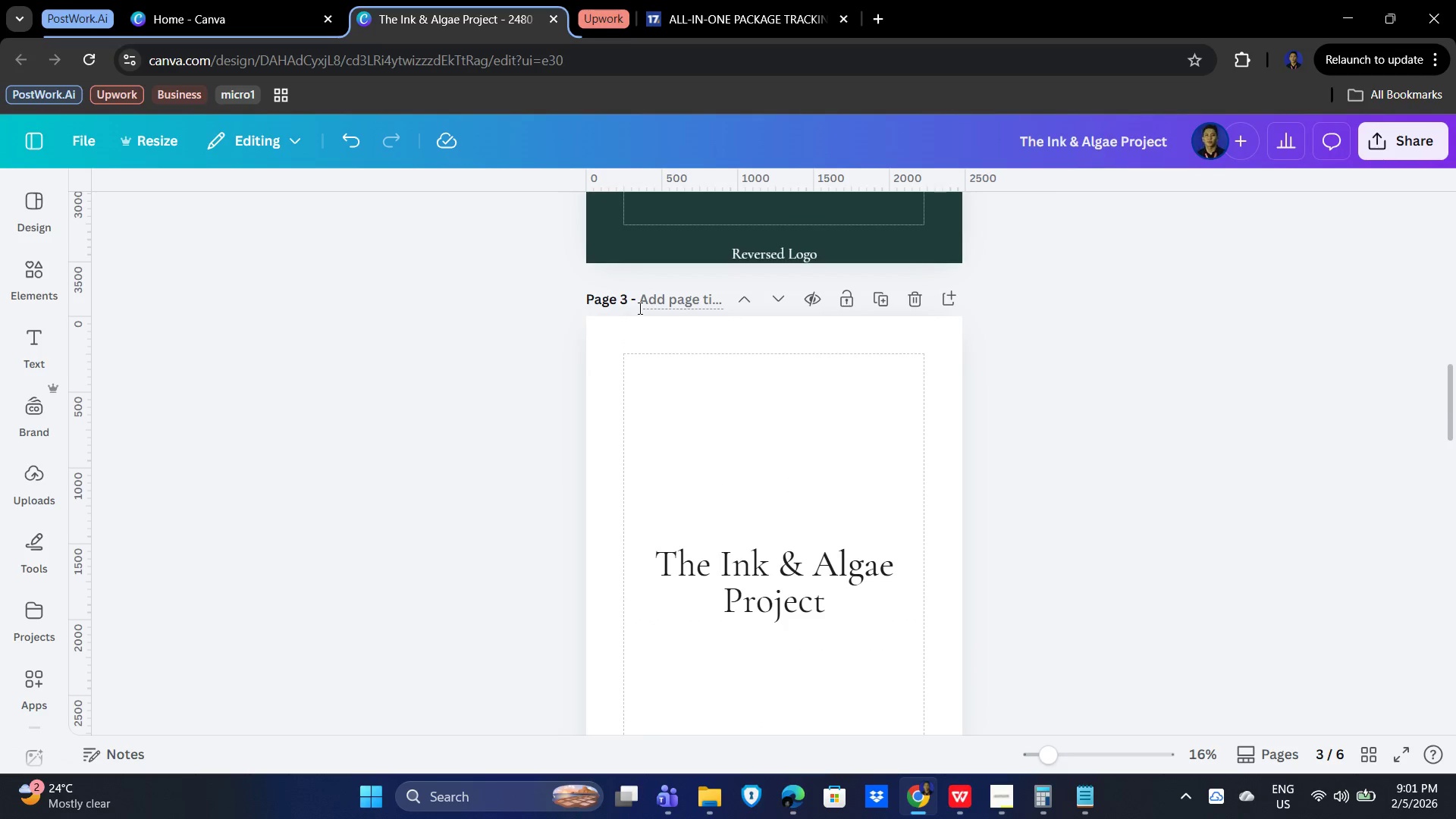 
left_click([650, 306])
 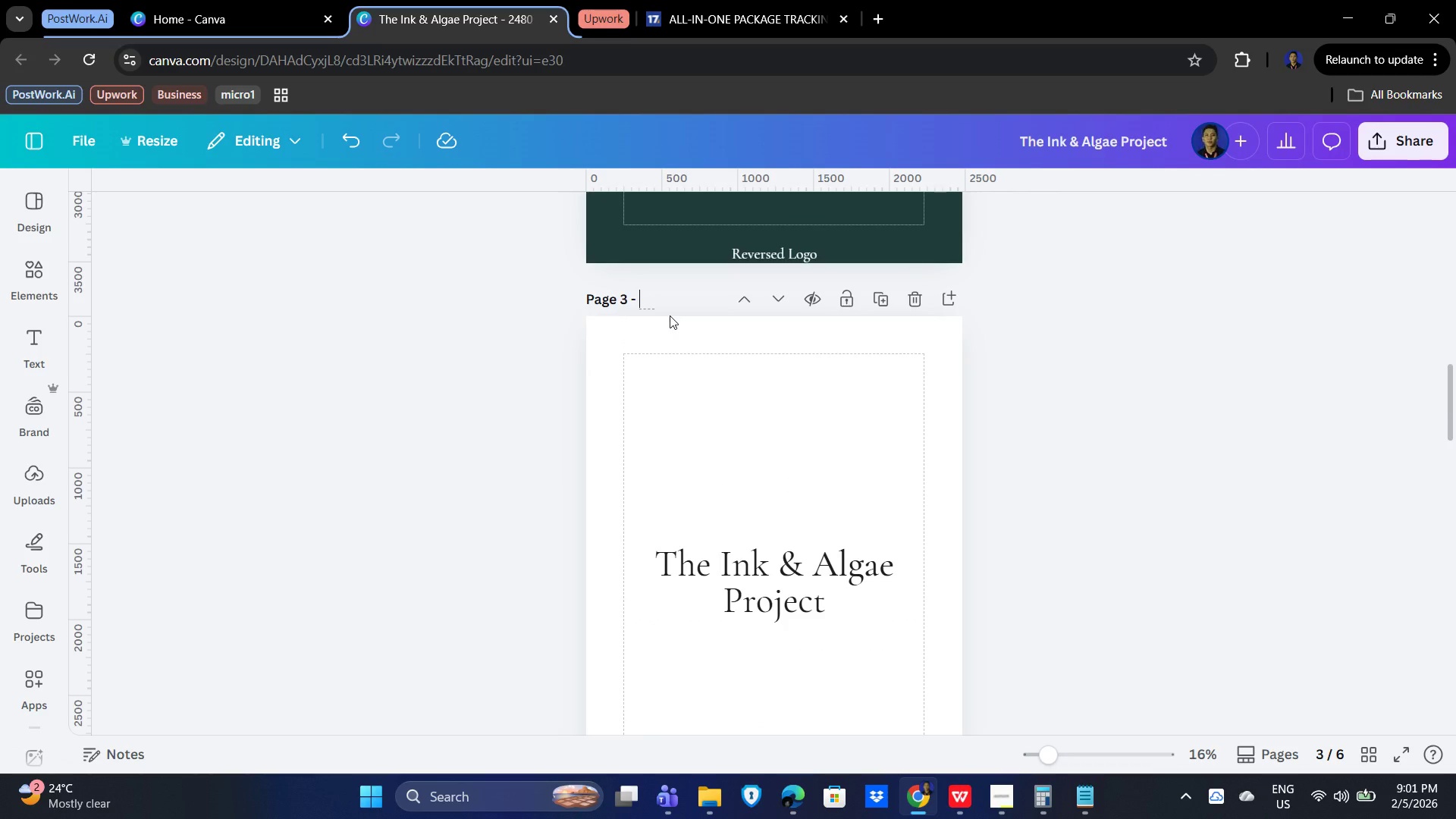 
type(Black & White Logo)
 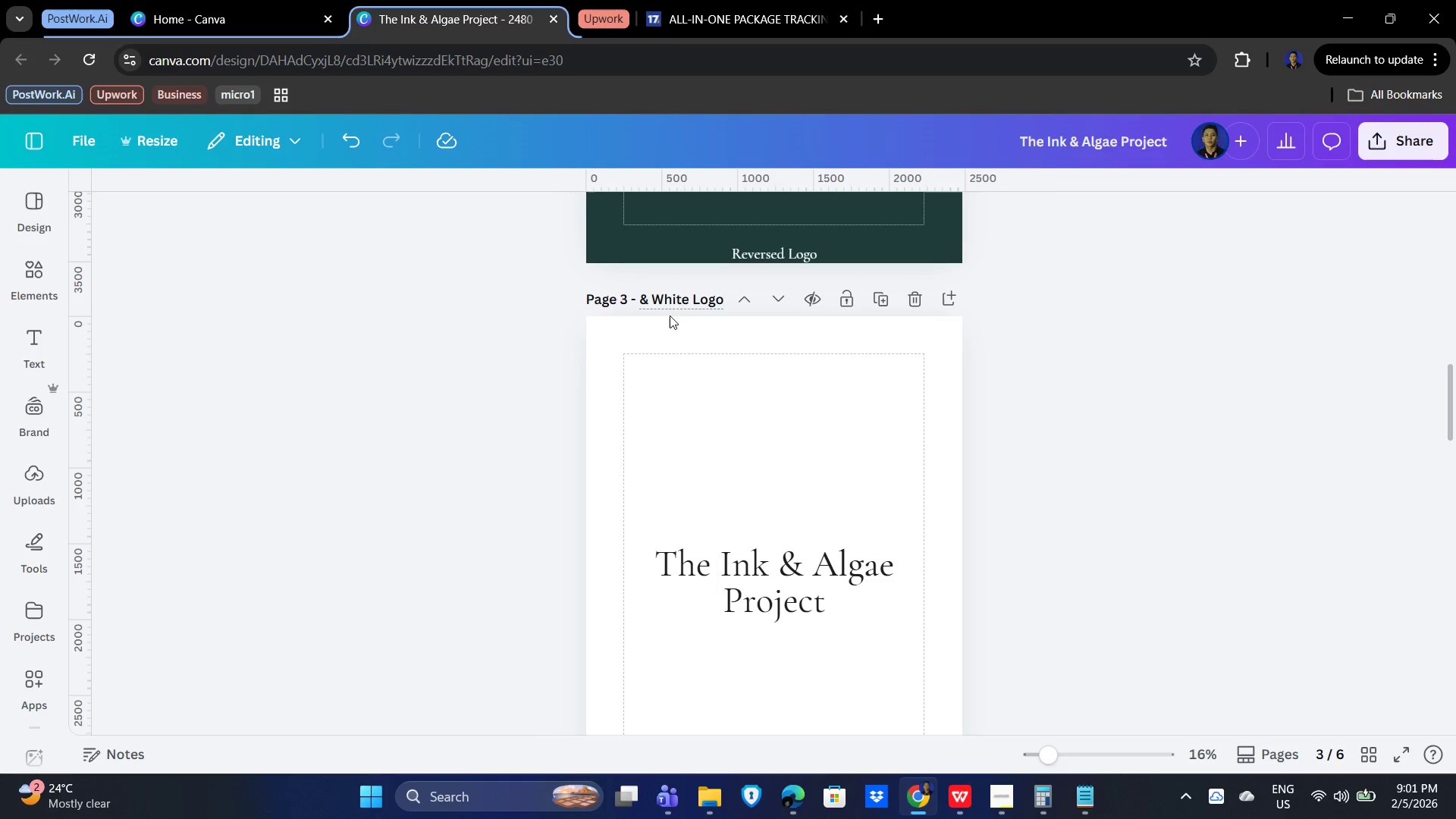 
left_click([1138, 437])
 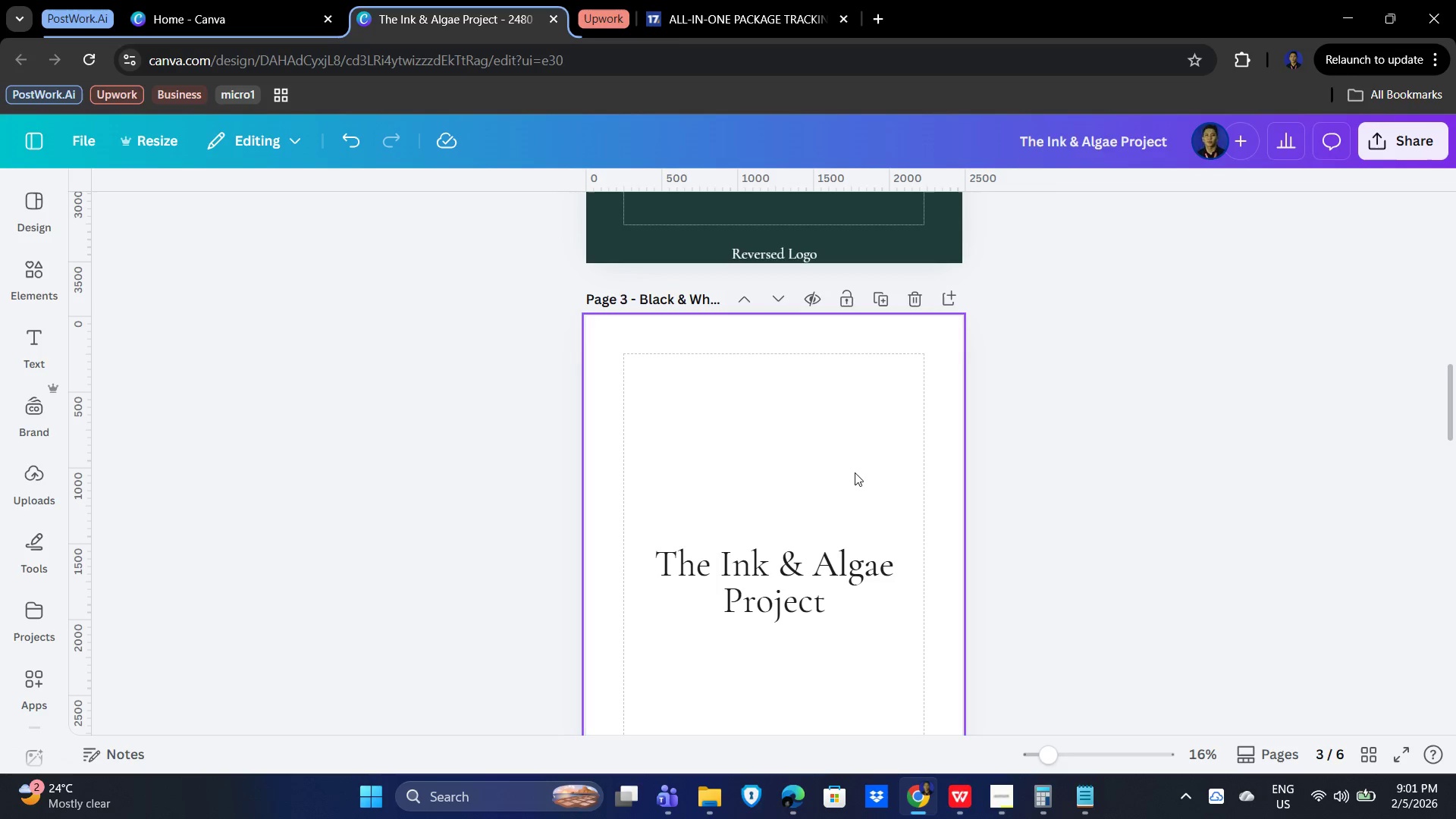 
left_click([853, 471])
 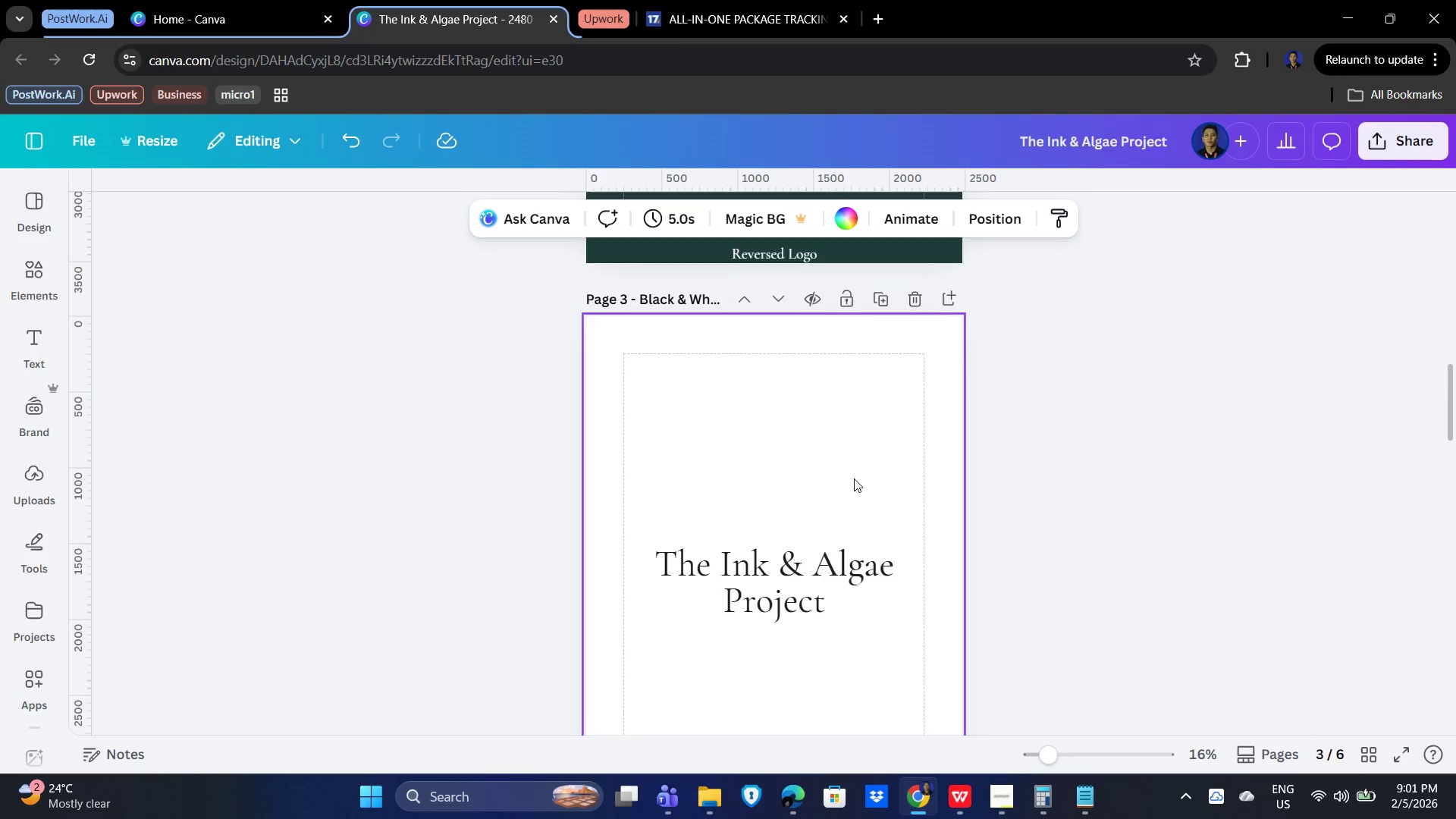 
scroll: coordinate [854, 479], scroll_direction: down, amount: 3.0
 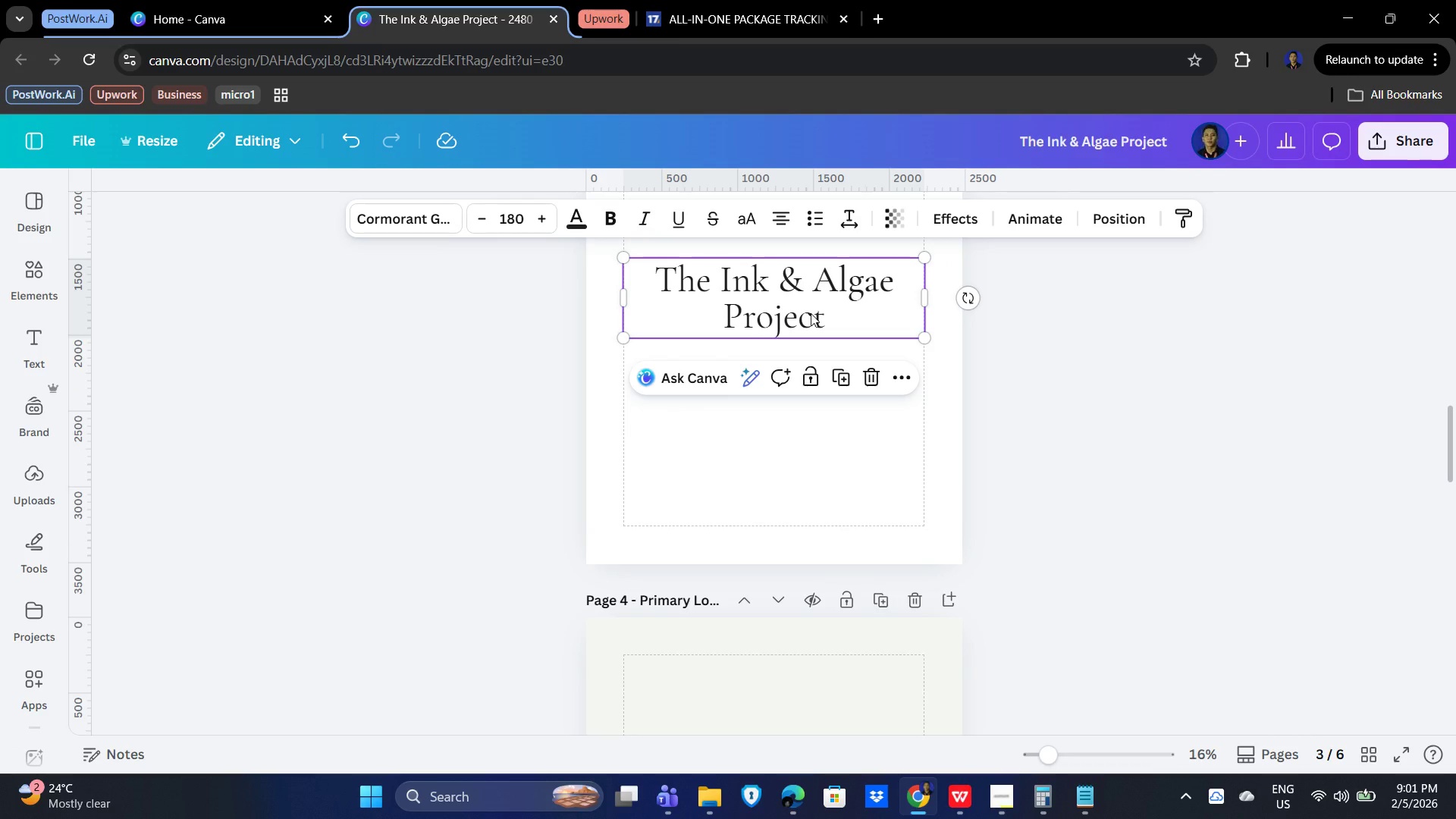 
key(Control+C)
 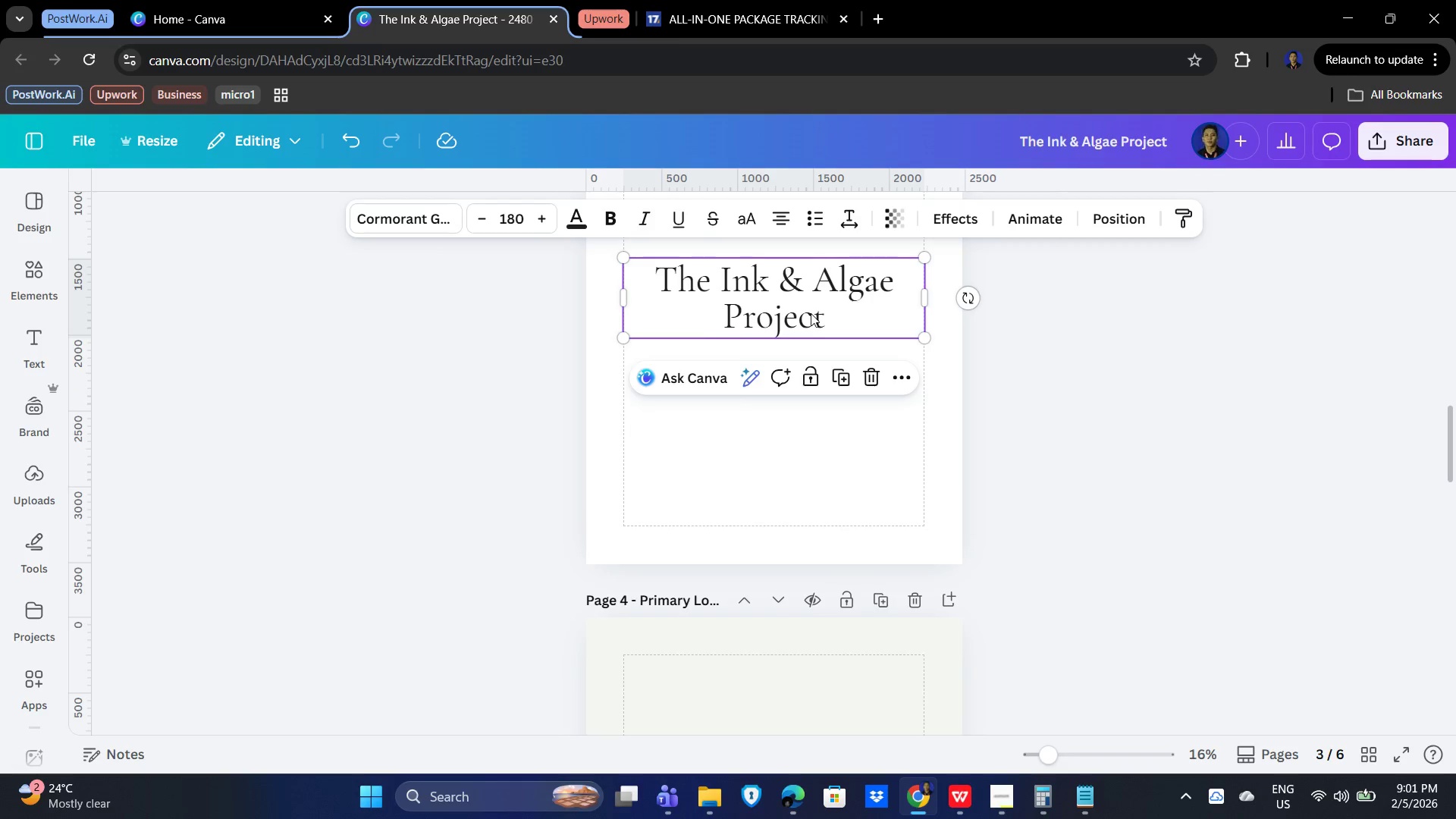 
key(Control+V)
 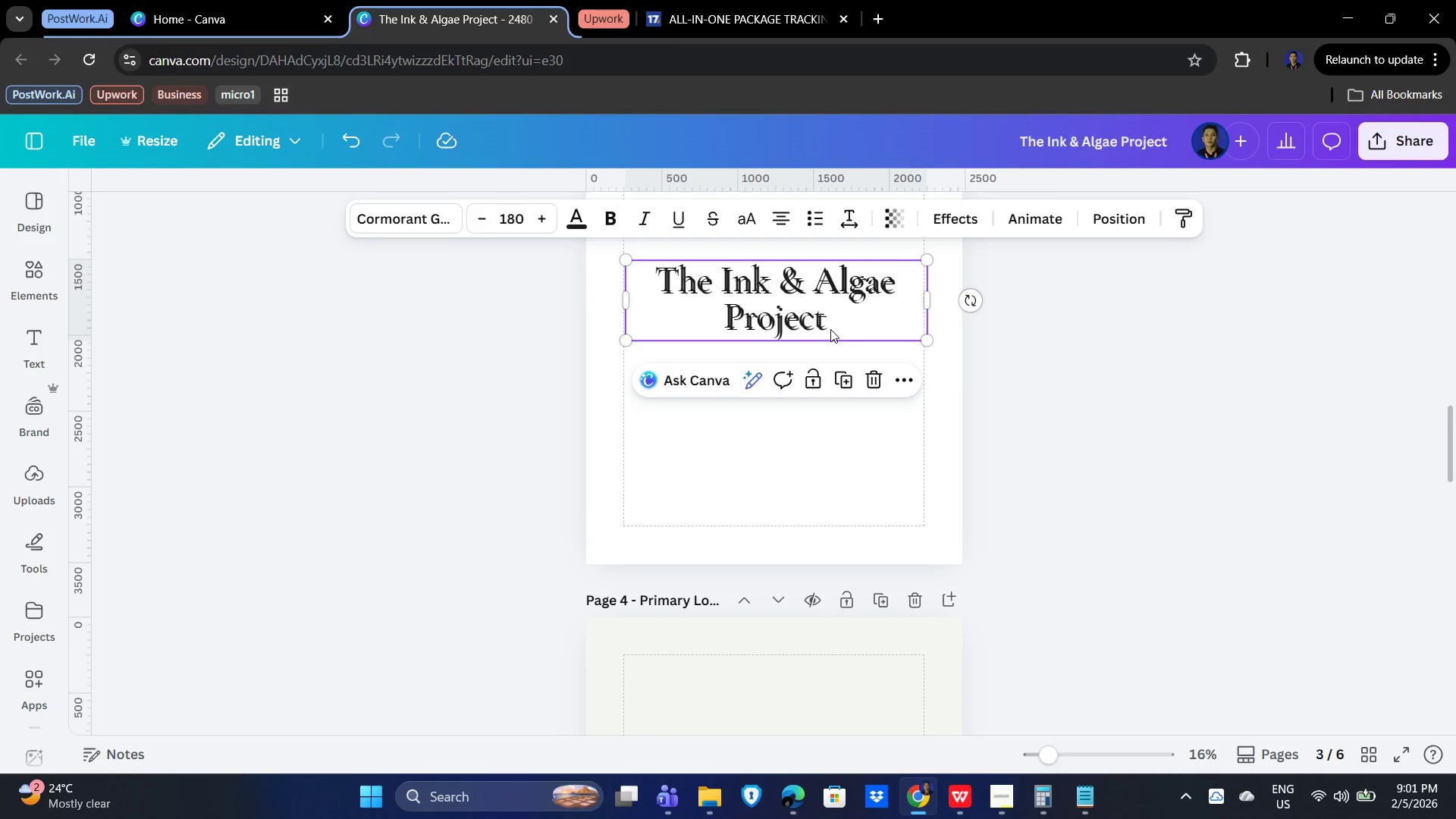 
left_click_drag(start_coordinate=[830, 329], to_coordinate=[821, 422])
 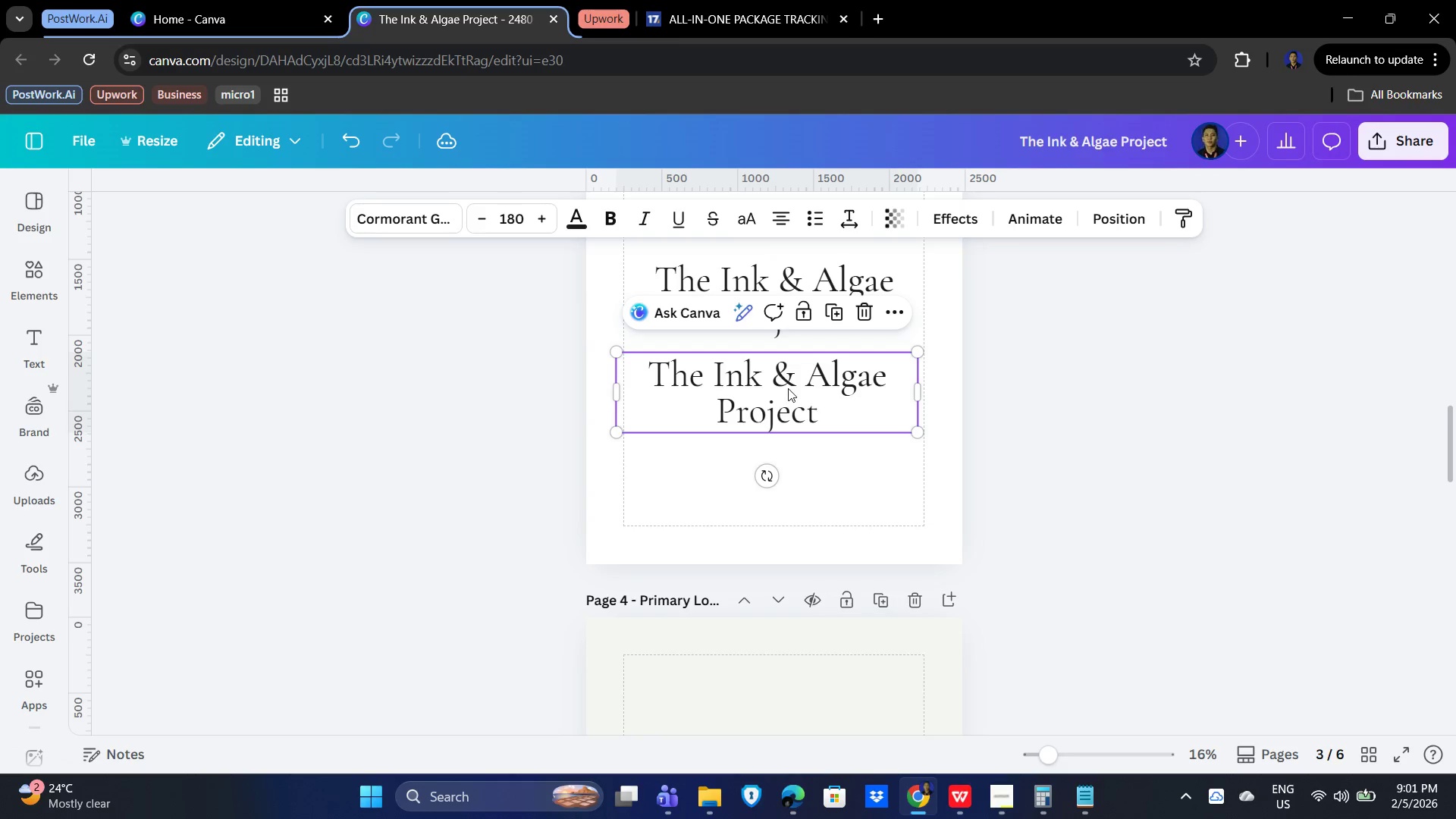 
left_click([786, 388])
 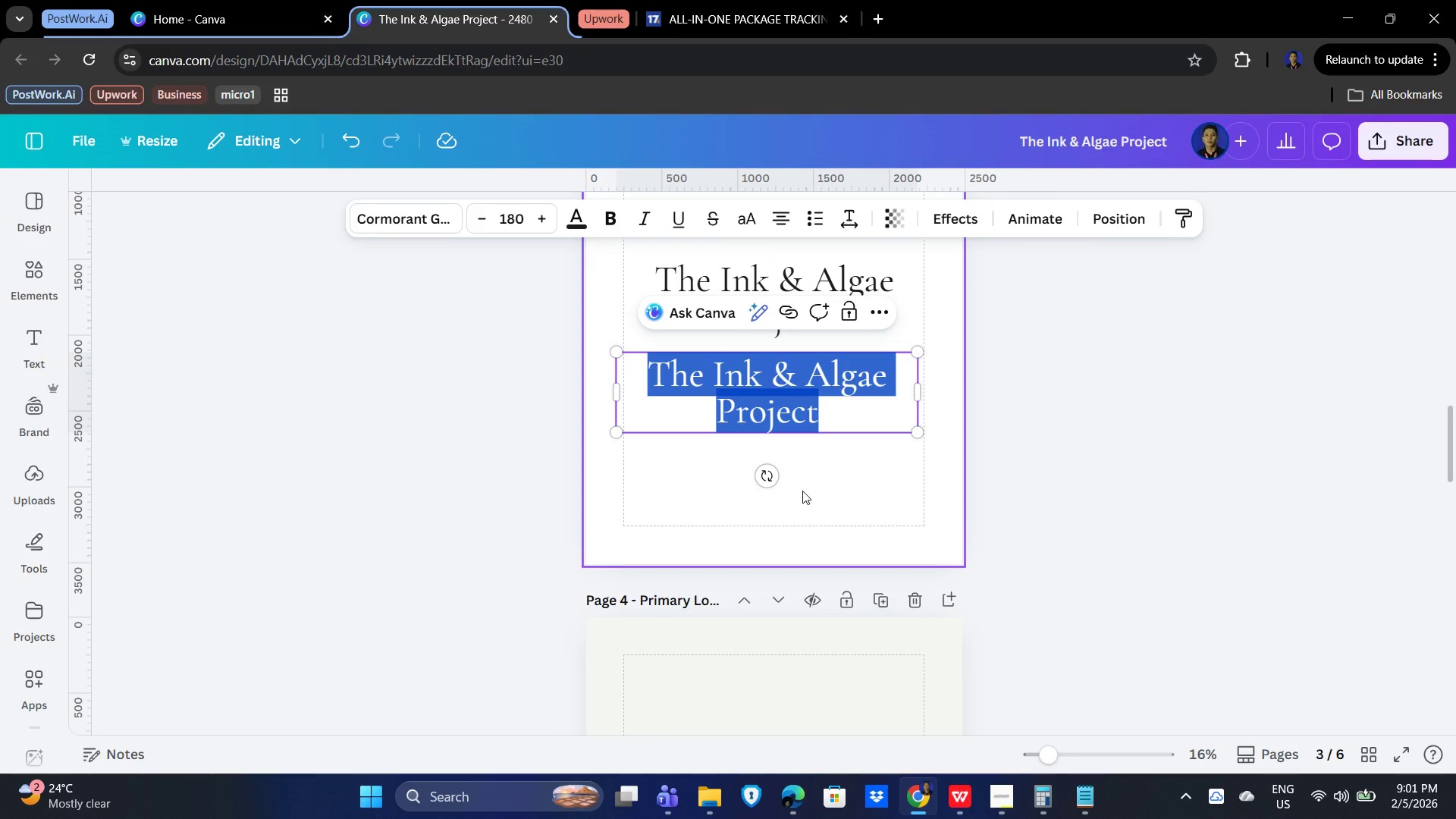 
key(Backspace)
type(Black & White Logo)
 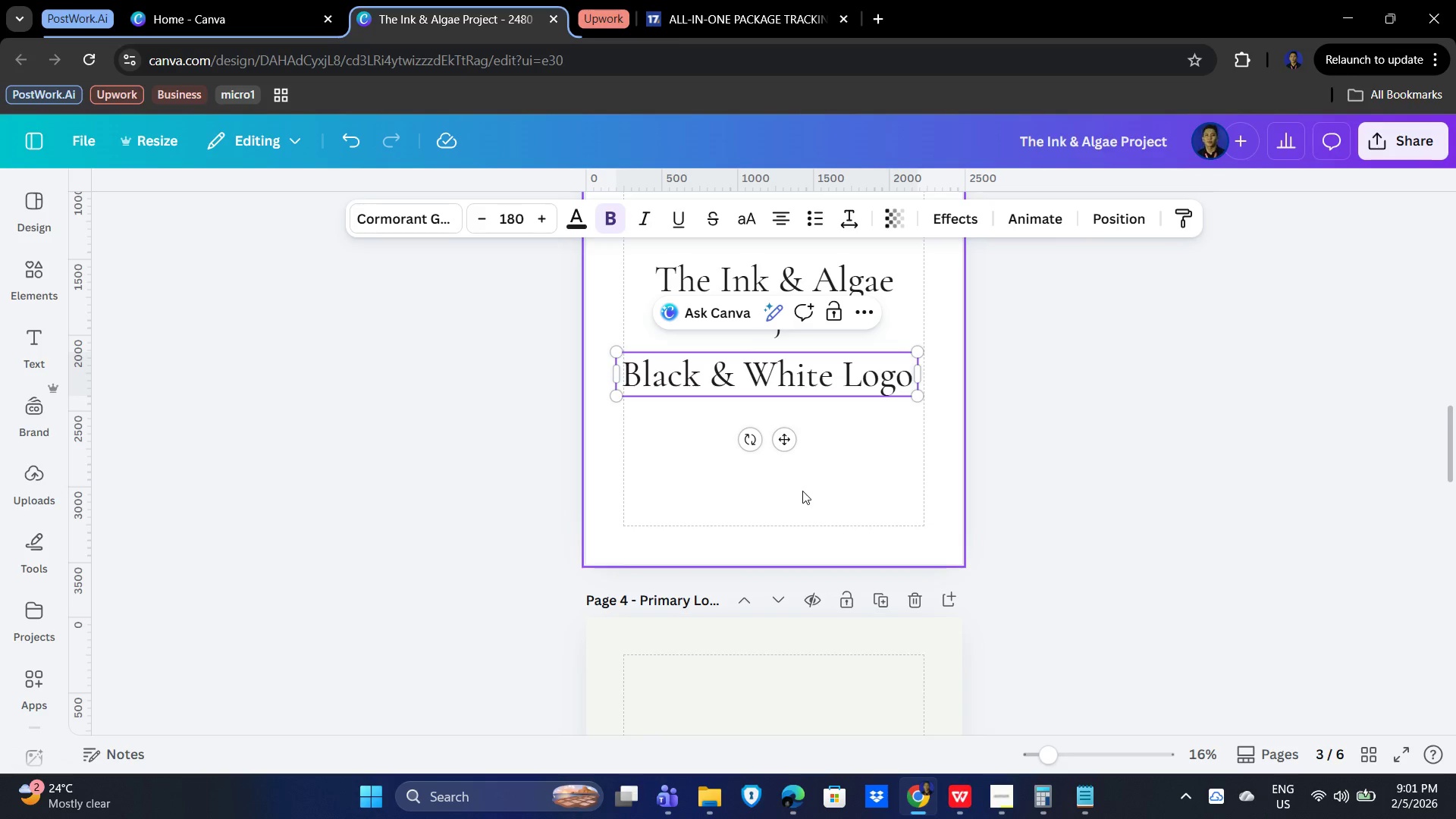 
double_click([887, 378])
 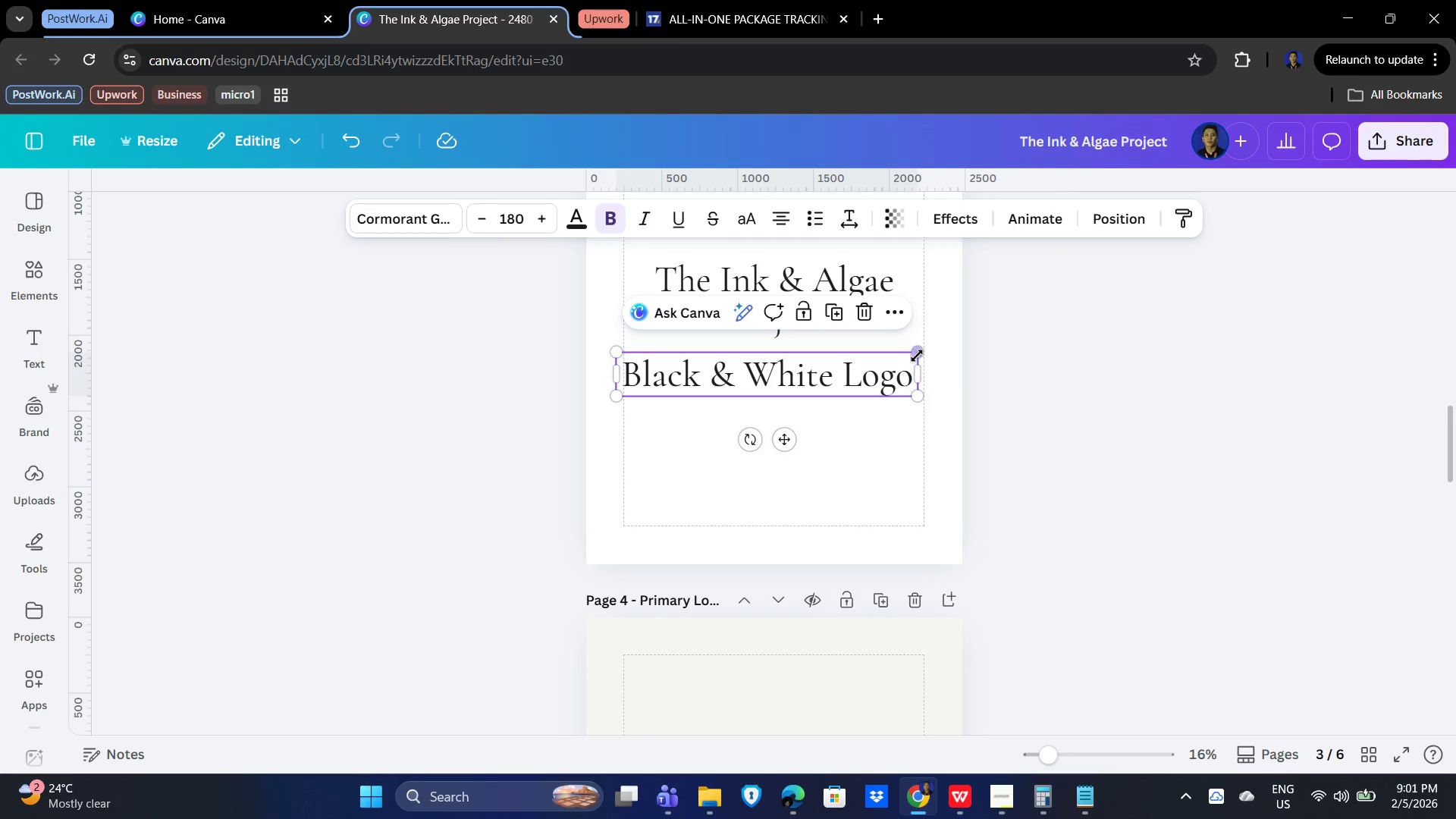 
left_click_drag(start_coordinate=[919, 351], to_coordinate=[849, 378])
 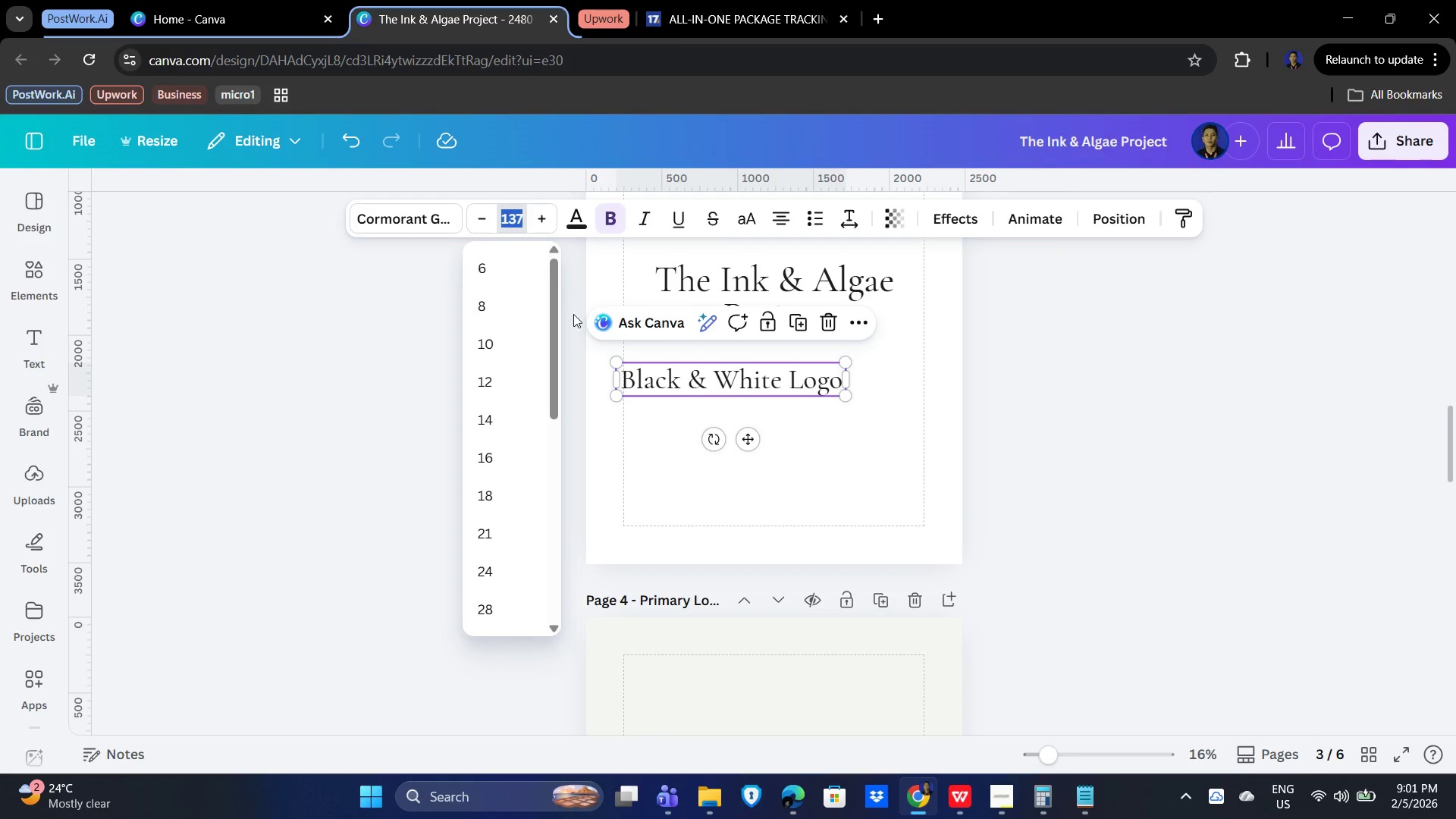 
key(Numpad7)
 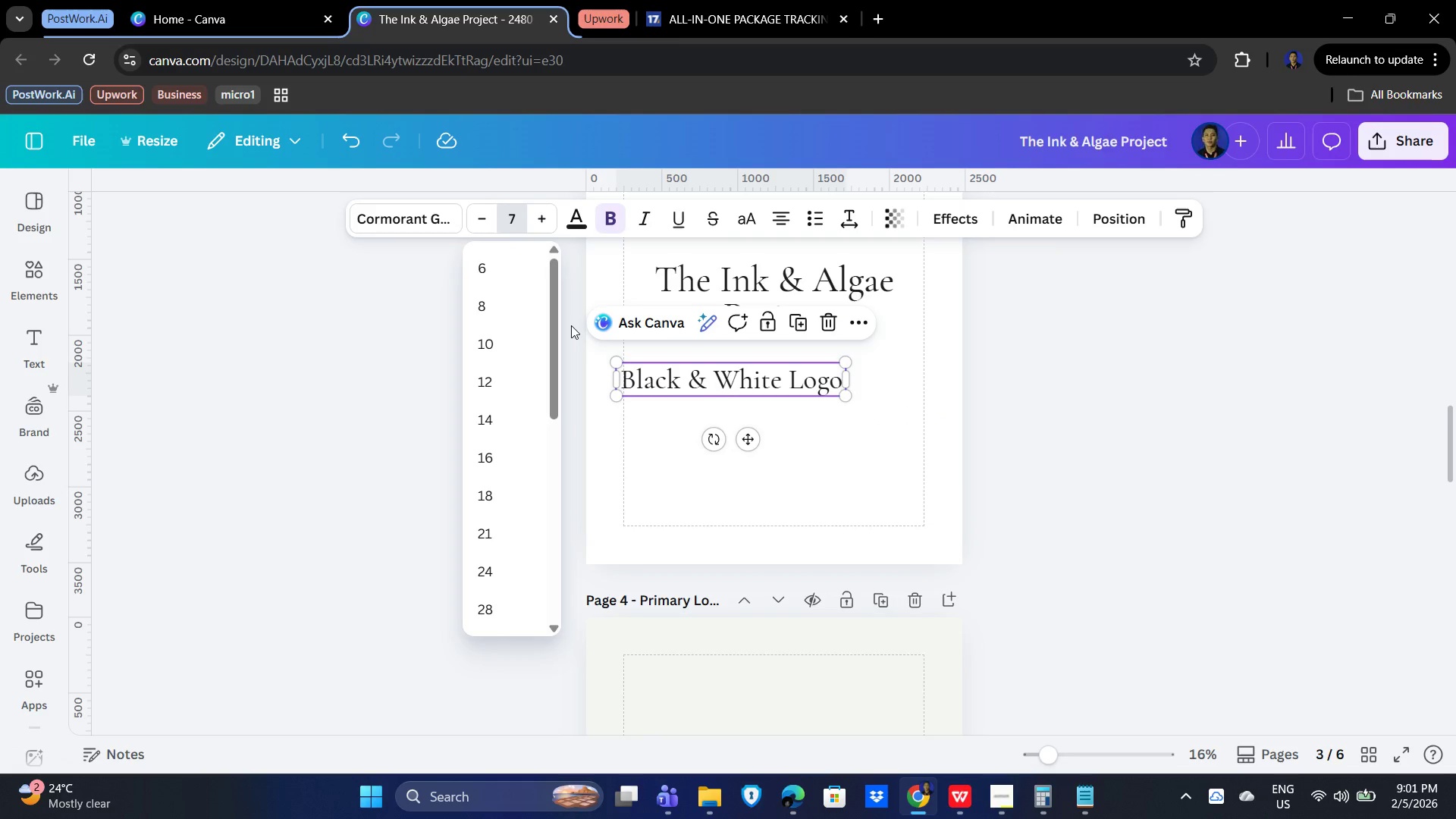 
key(Numpad3)
 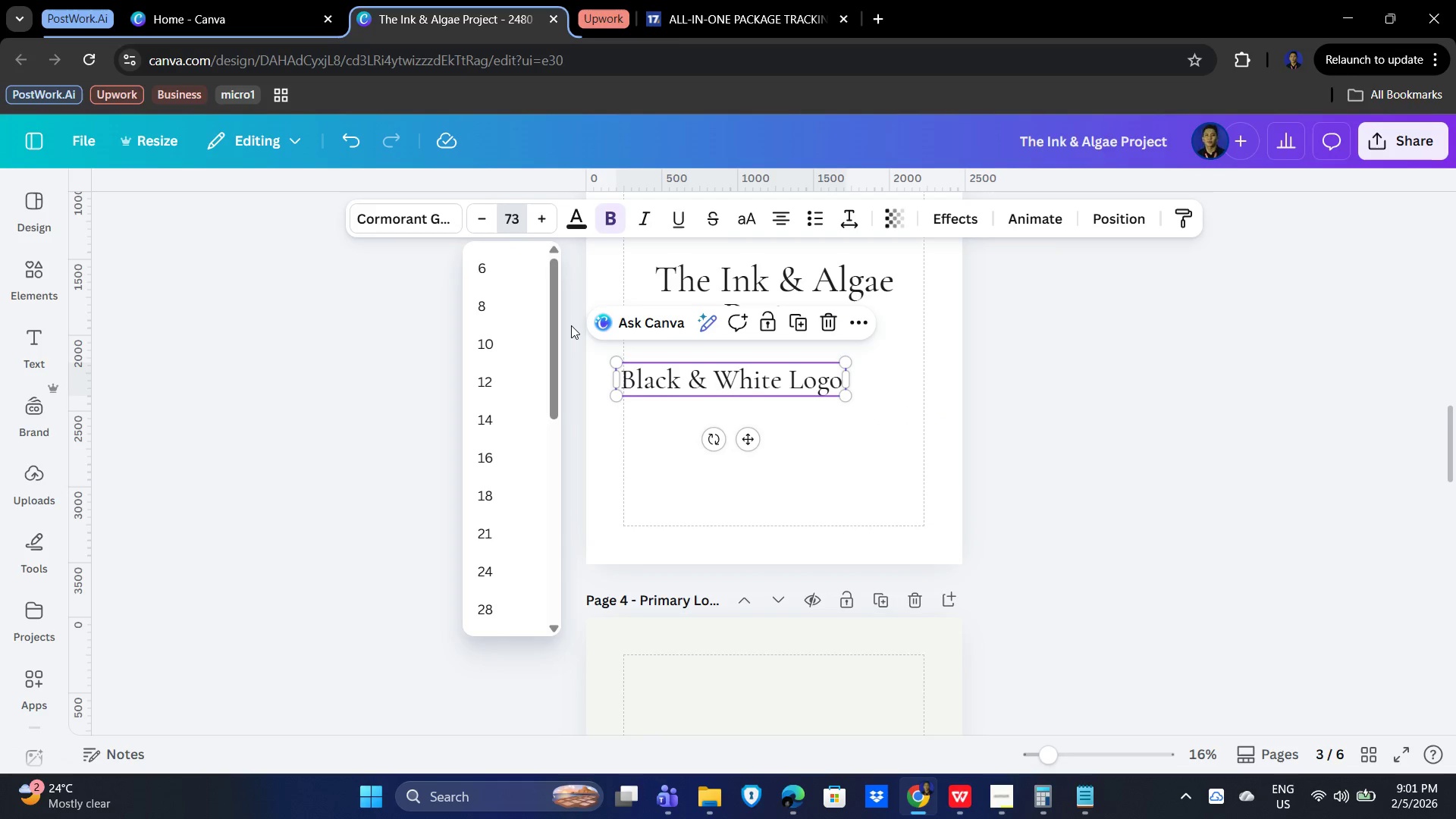 
key(NumpadDecimal)
 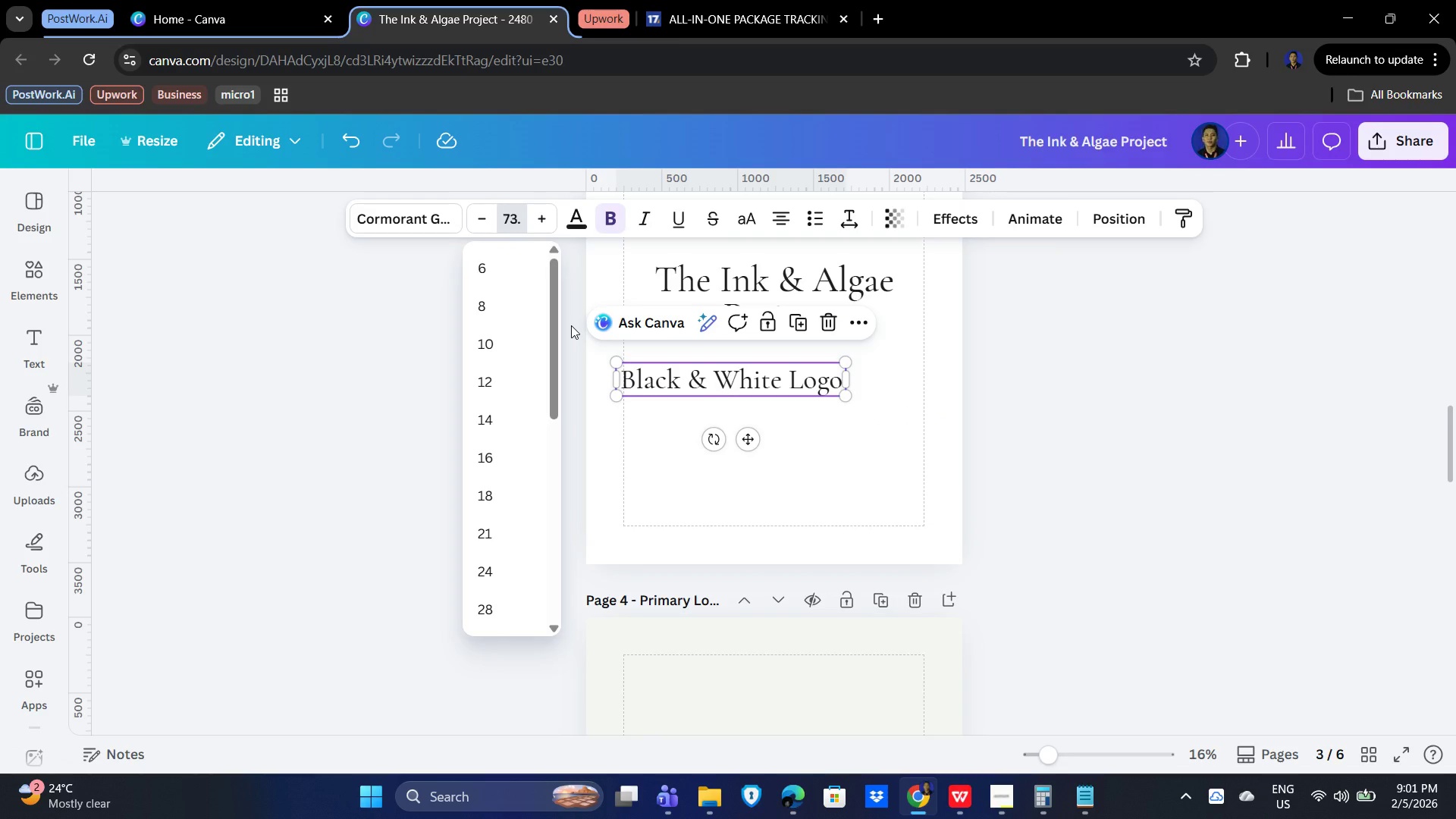 
key(Numpad5)
 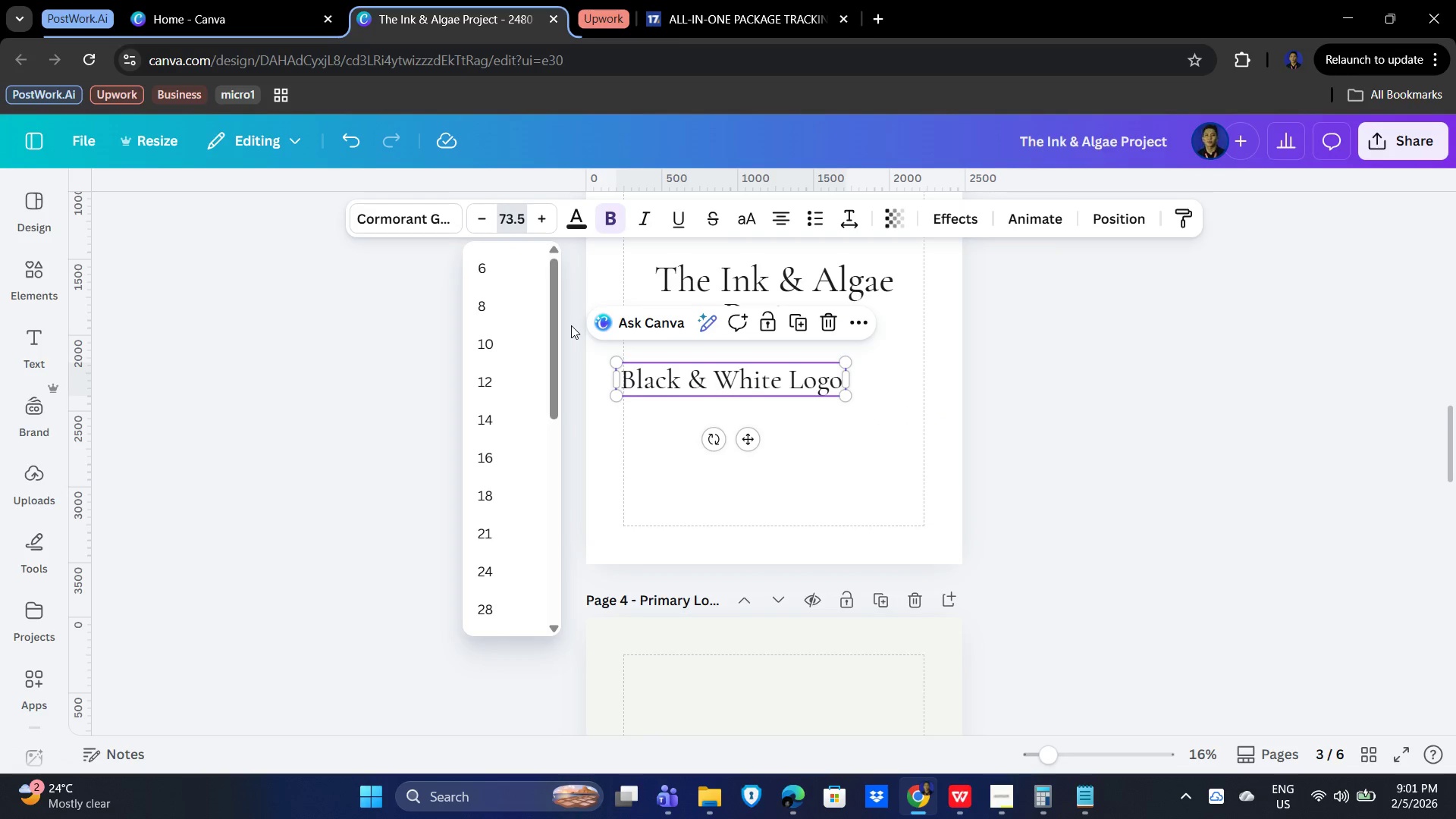 
key(NumpadEnter)
 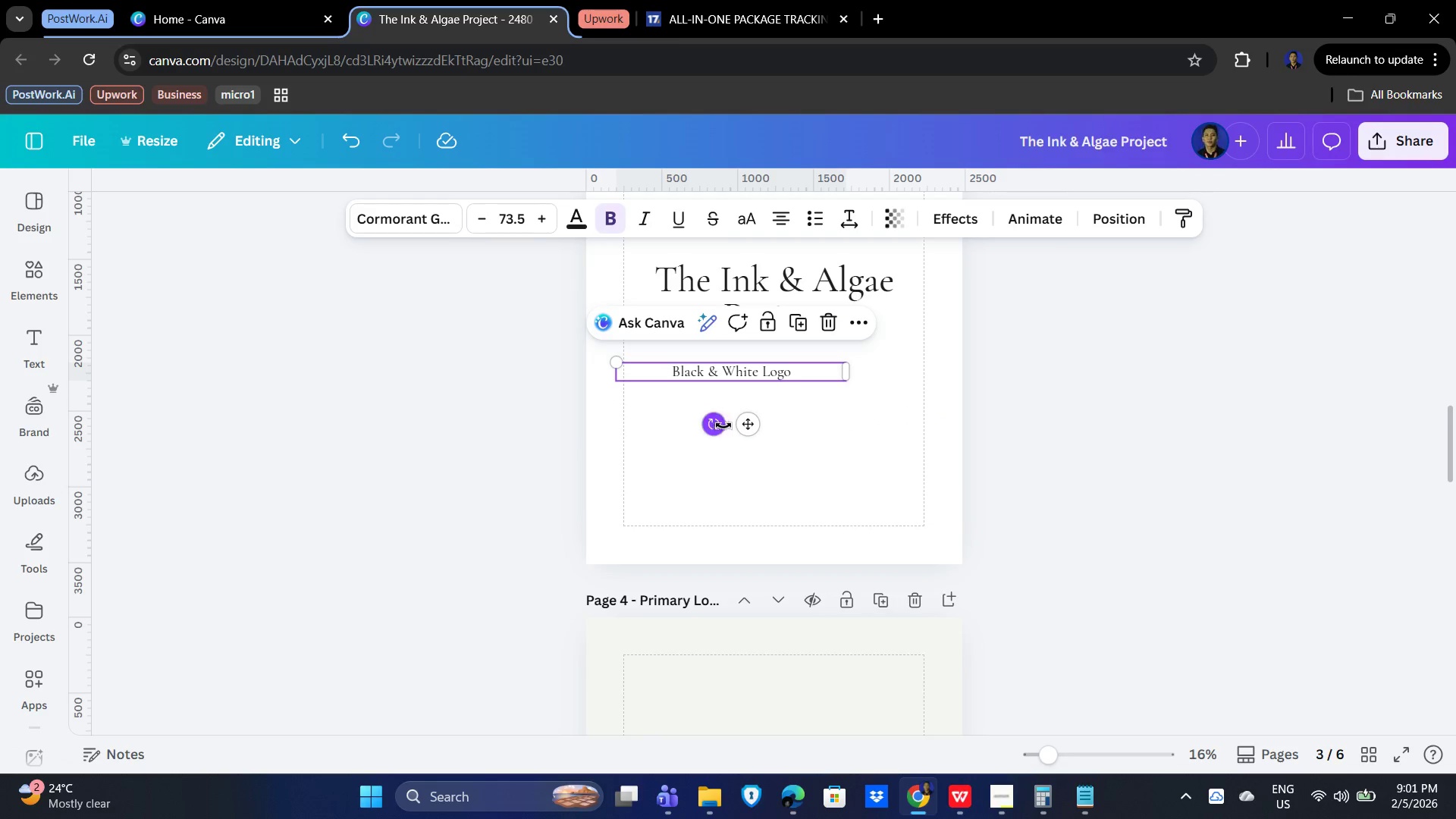 
left_click_drag(start_coordinate=[745, 426], to_coordinate=[781, 501])
 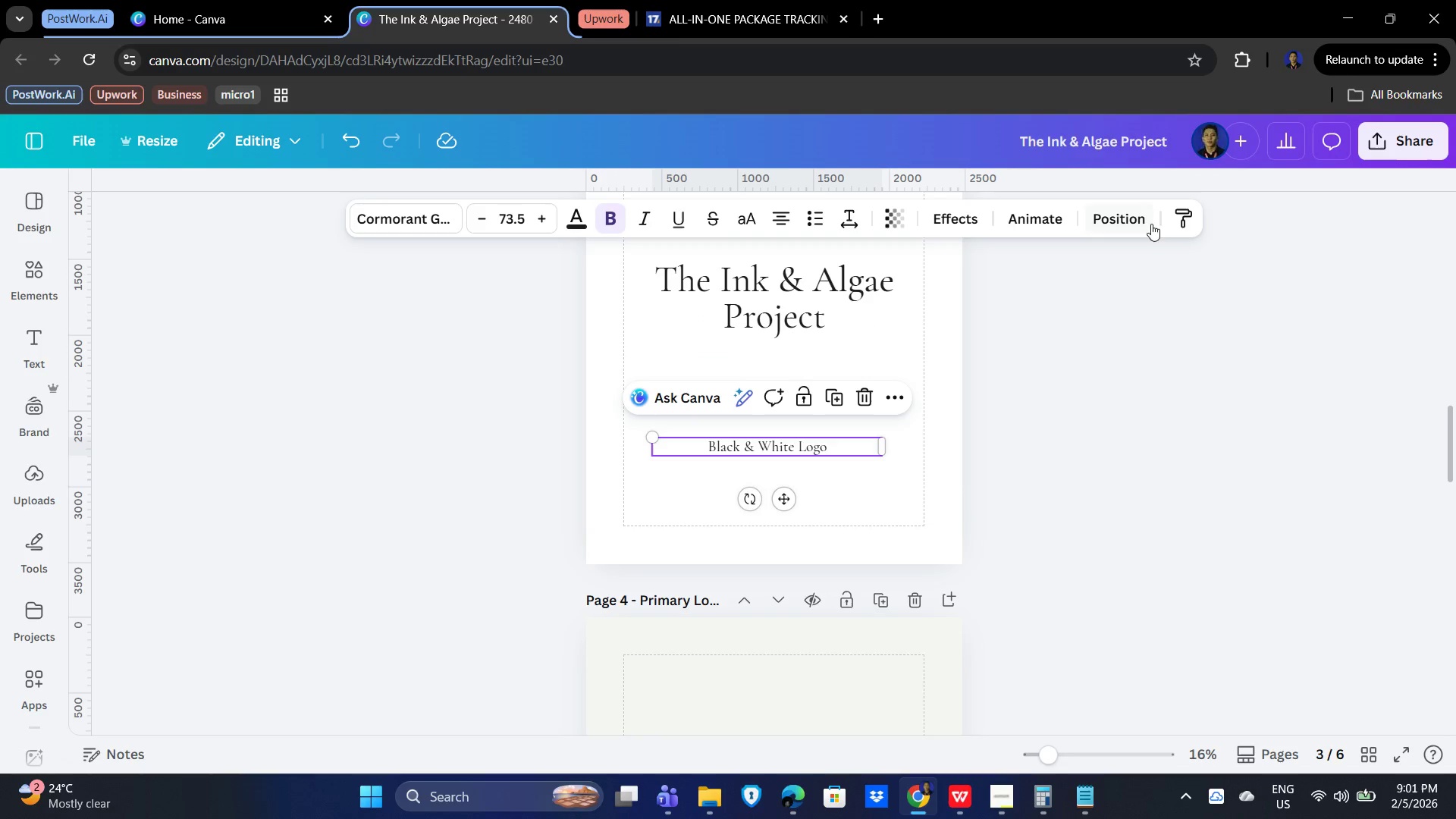 
left_click([1139, 220])
 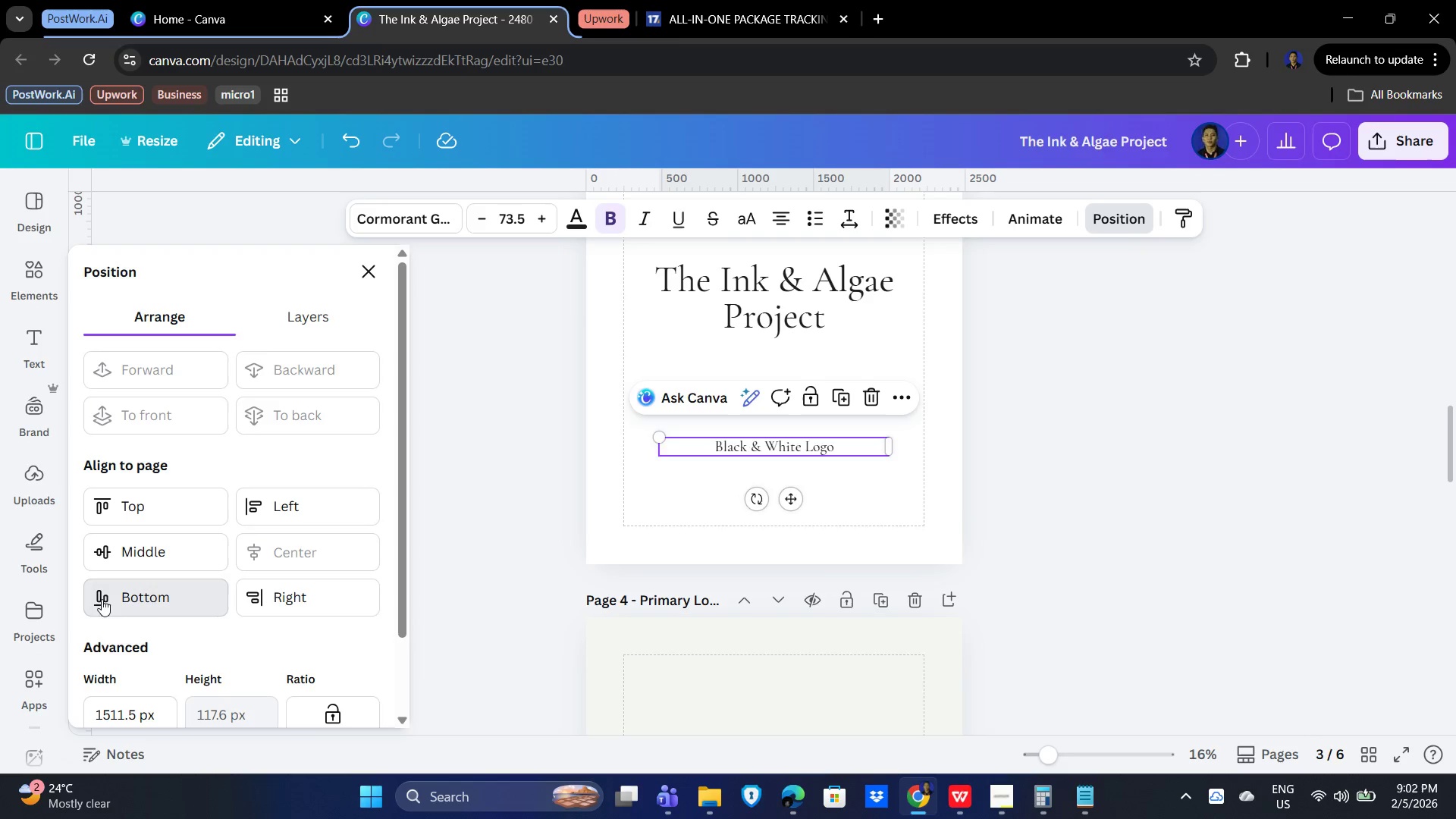 
left_click([1046, 572])
 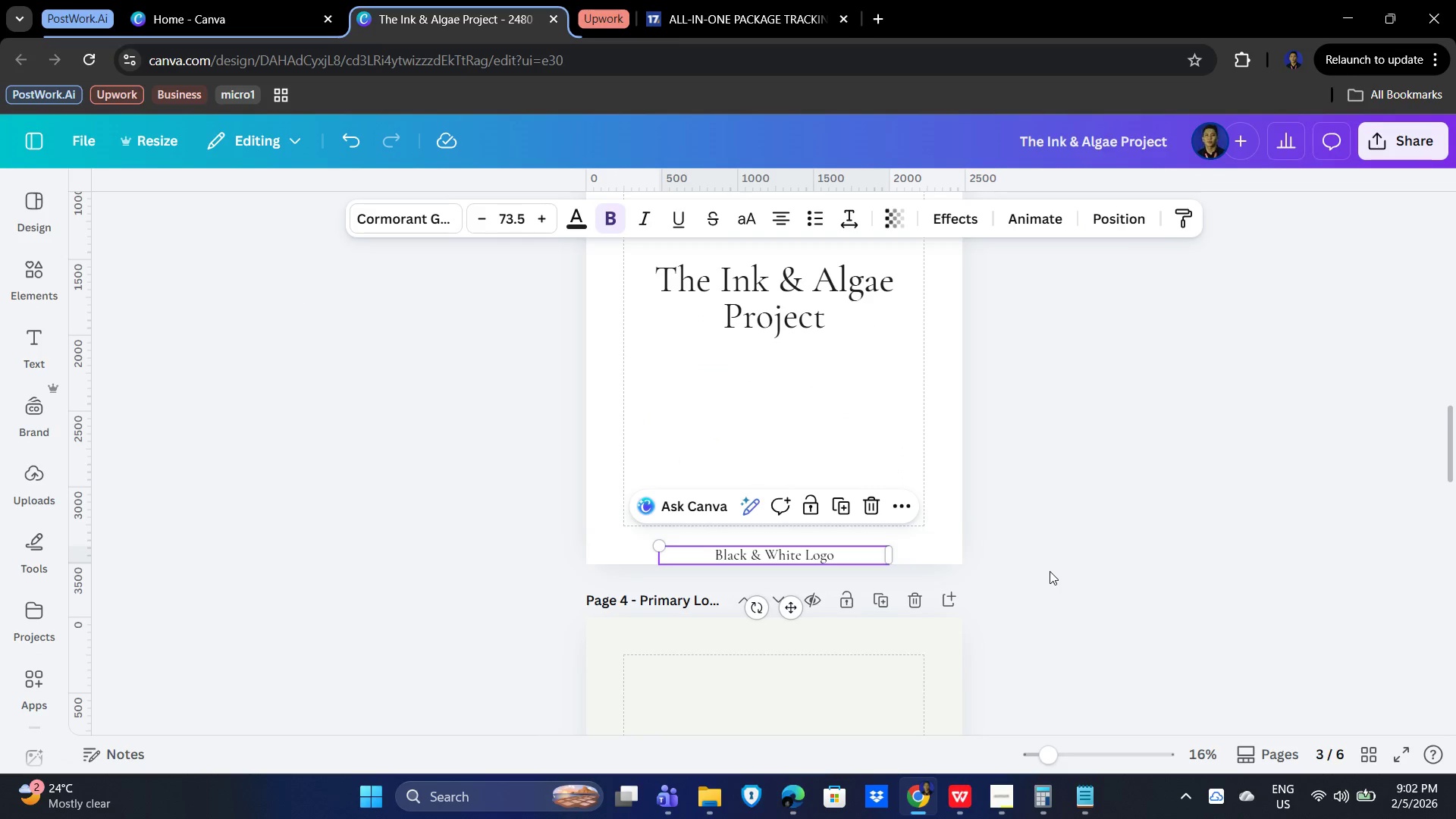 
left_click([1050, 568])
 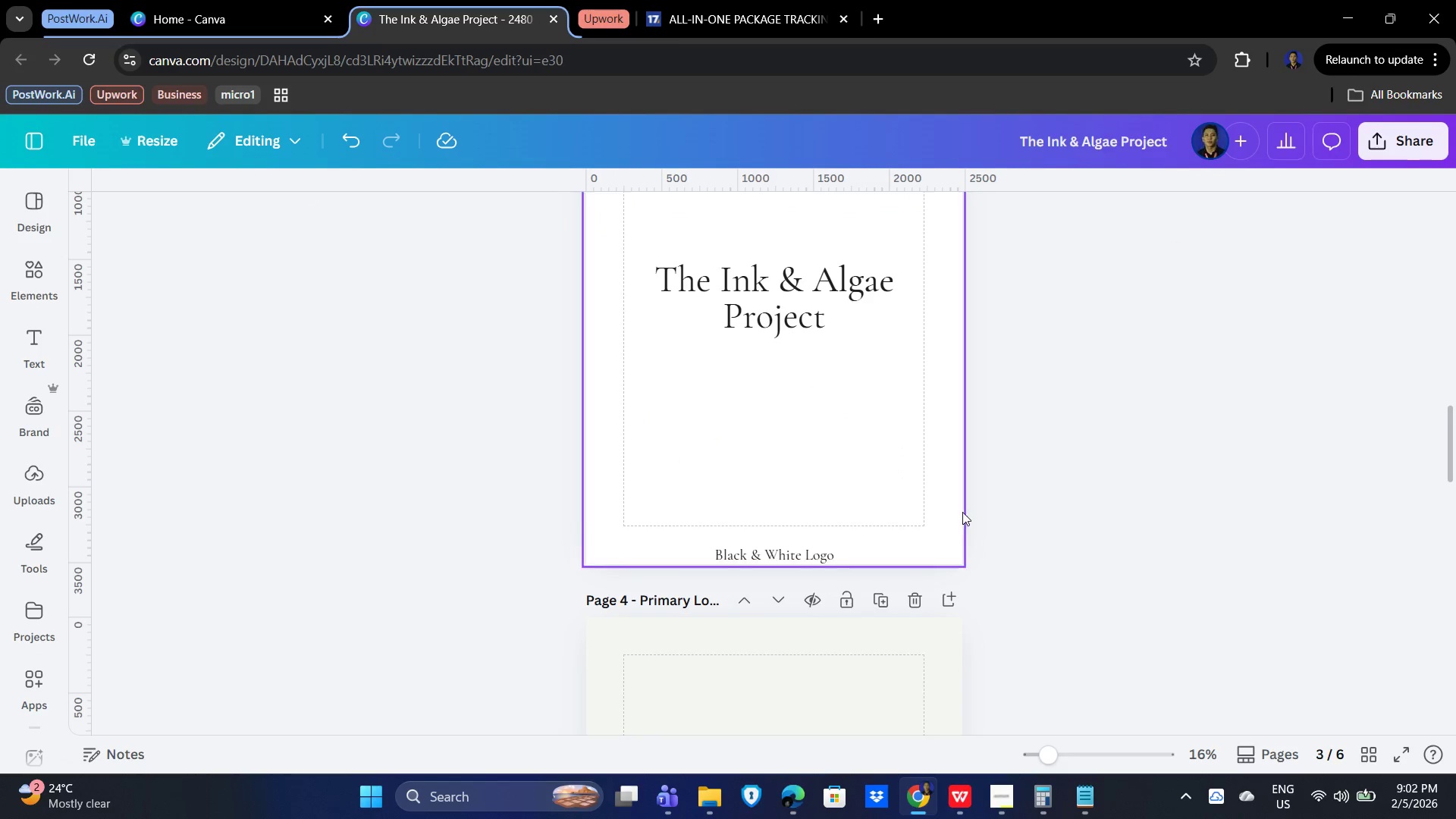 
scroll: coordinate [962, 511], scroll_direction: down, amount: 2.0
 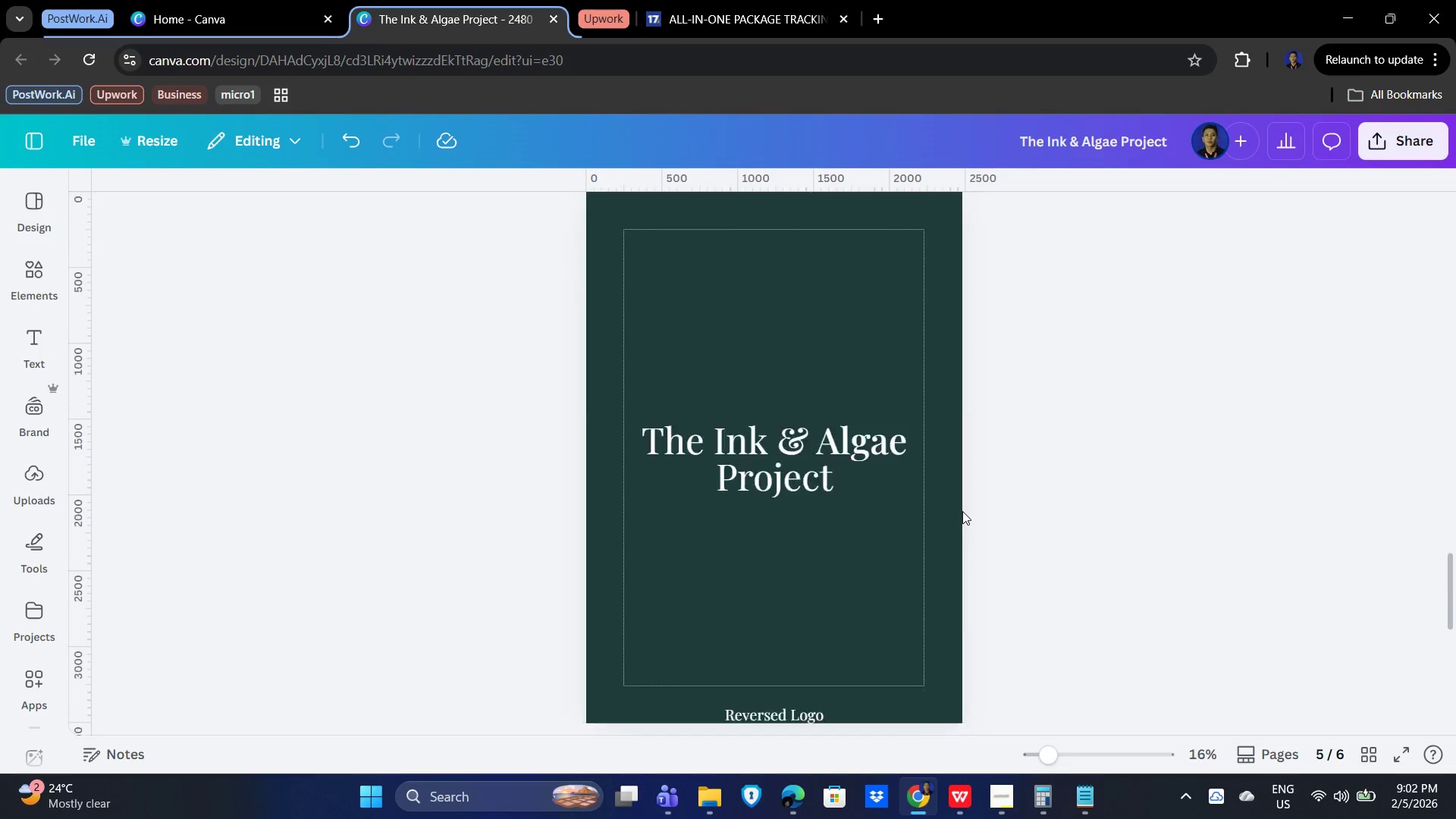 
scroll: coordinate [962, 511], scroll_direction: up, amount: 5.0
 